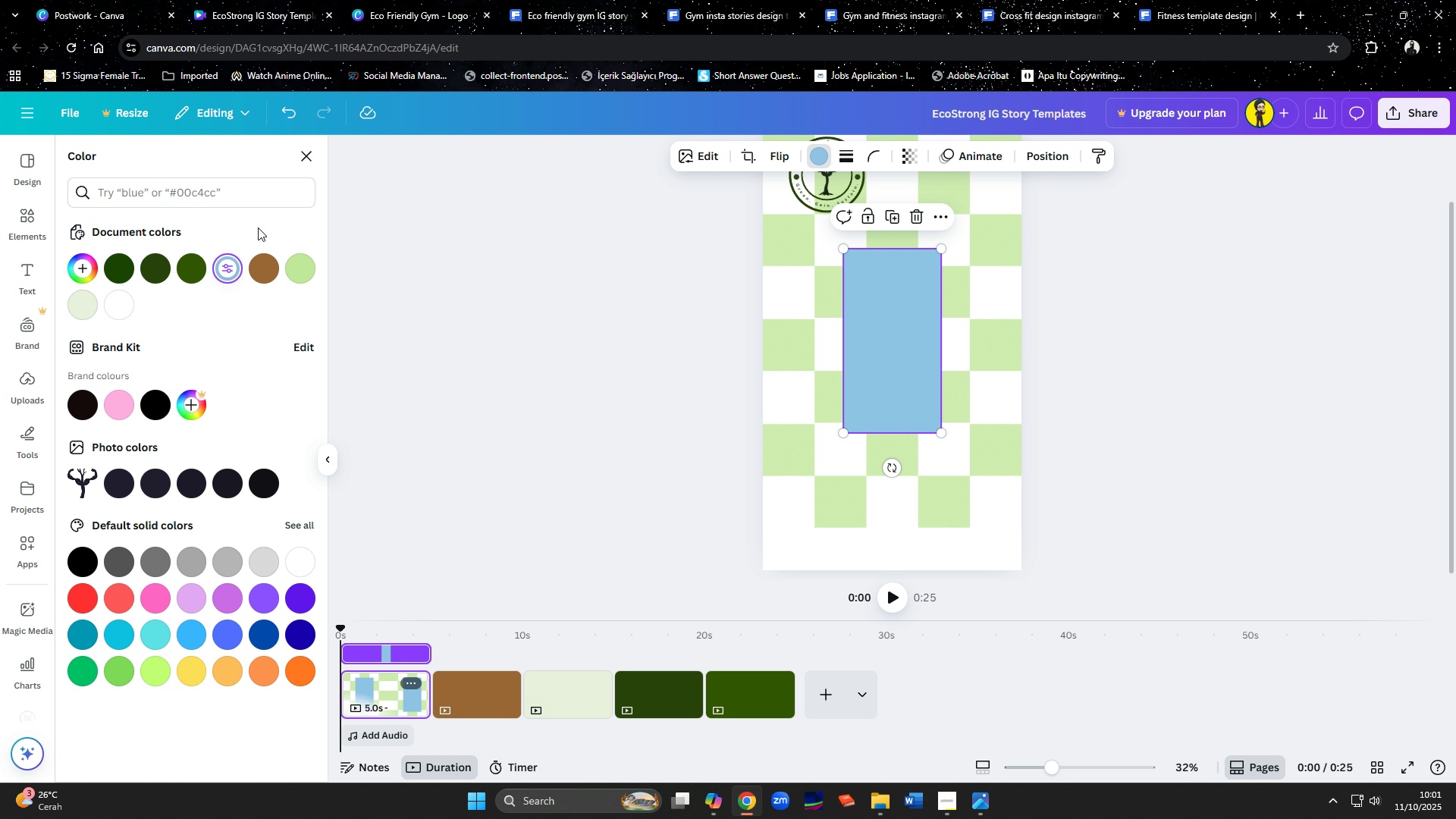 
left_click([180, 271])
 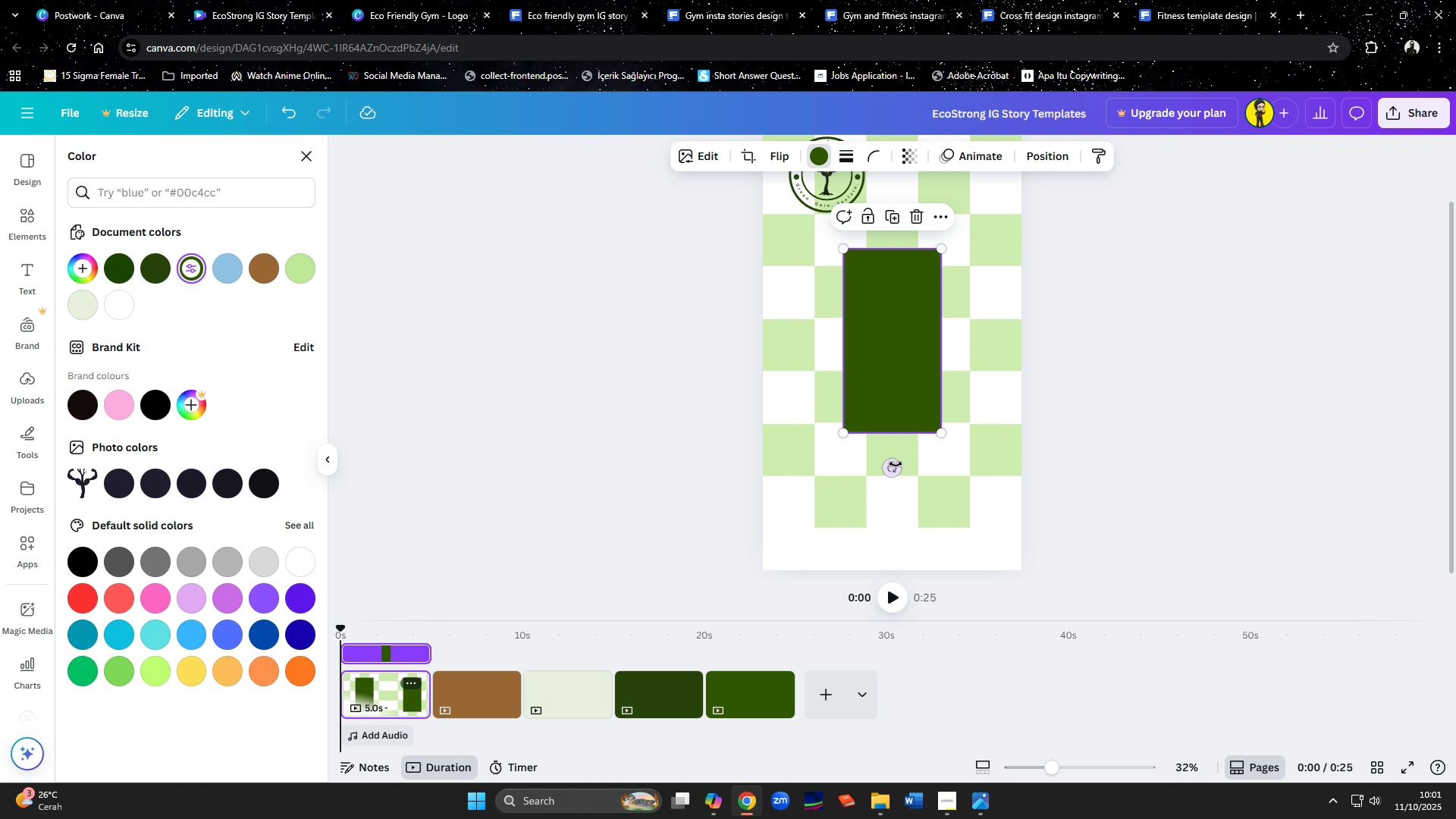 
left_click_drag(start_coordinate=[894, 468], to_coordinate=[726, 340])
 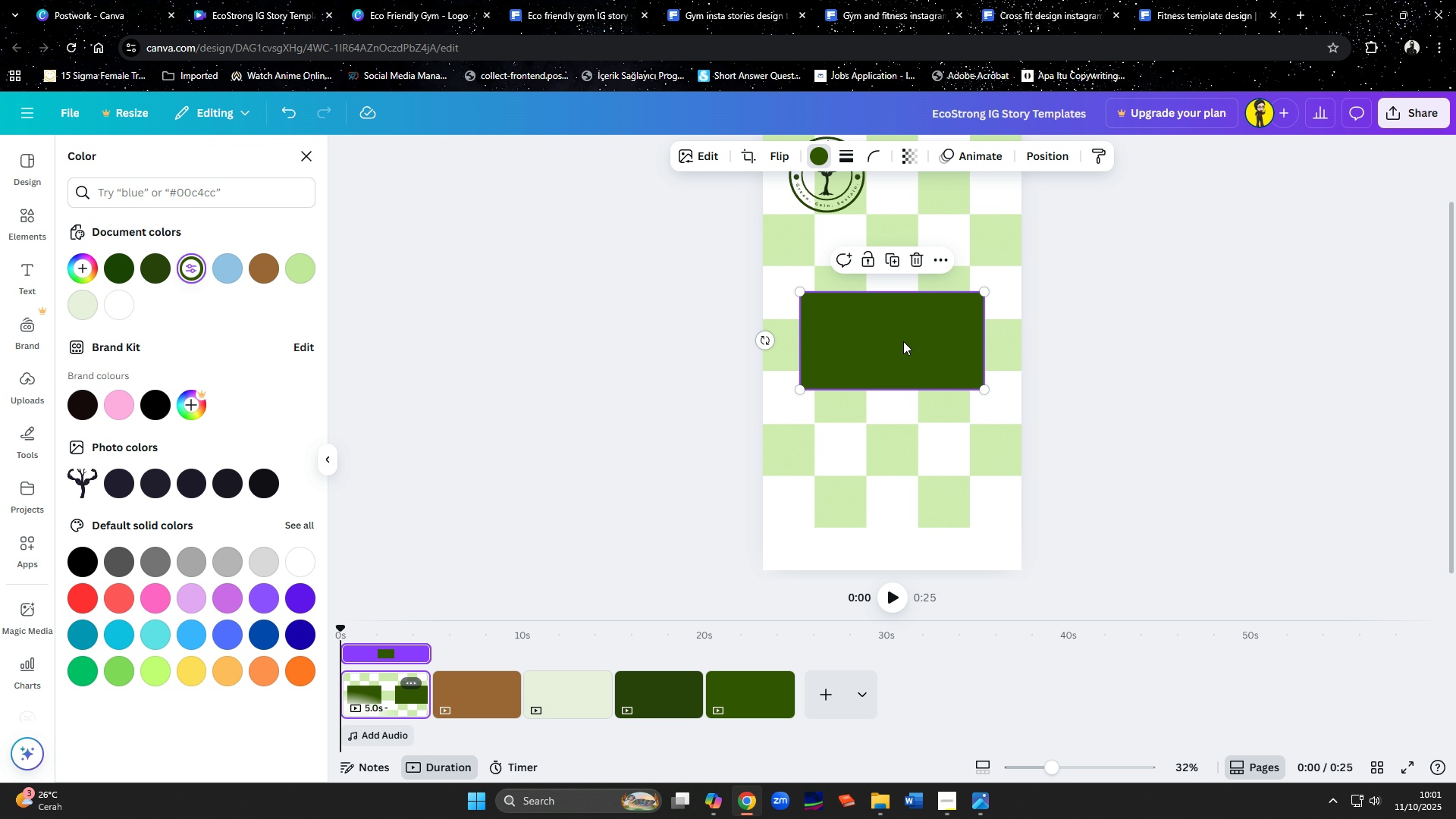 
left_click_drag(start_coordinate=[903, 341], to_coordinate=[864, 580])
 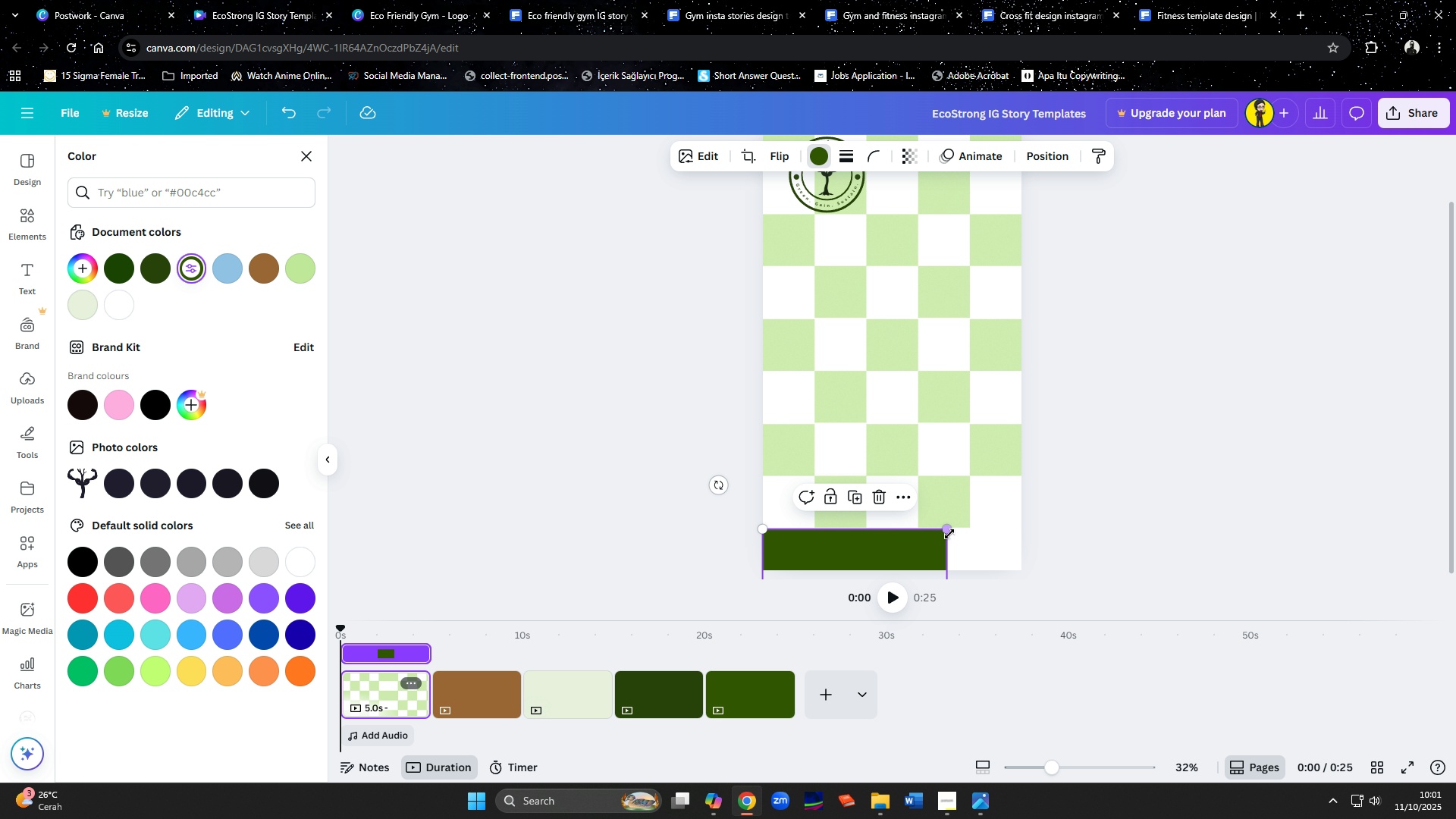 
left_click_drag(start_coordinate=[950, 532], to_coordinate=[1046, 533])
 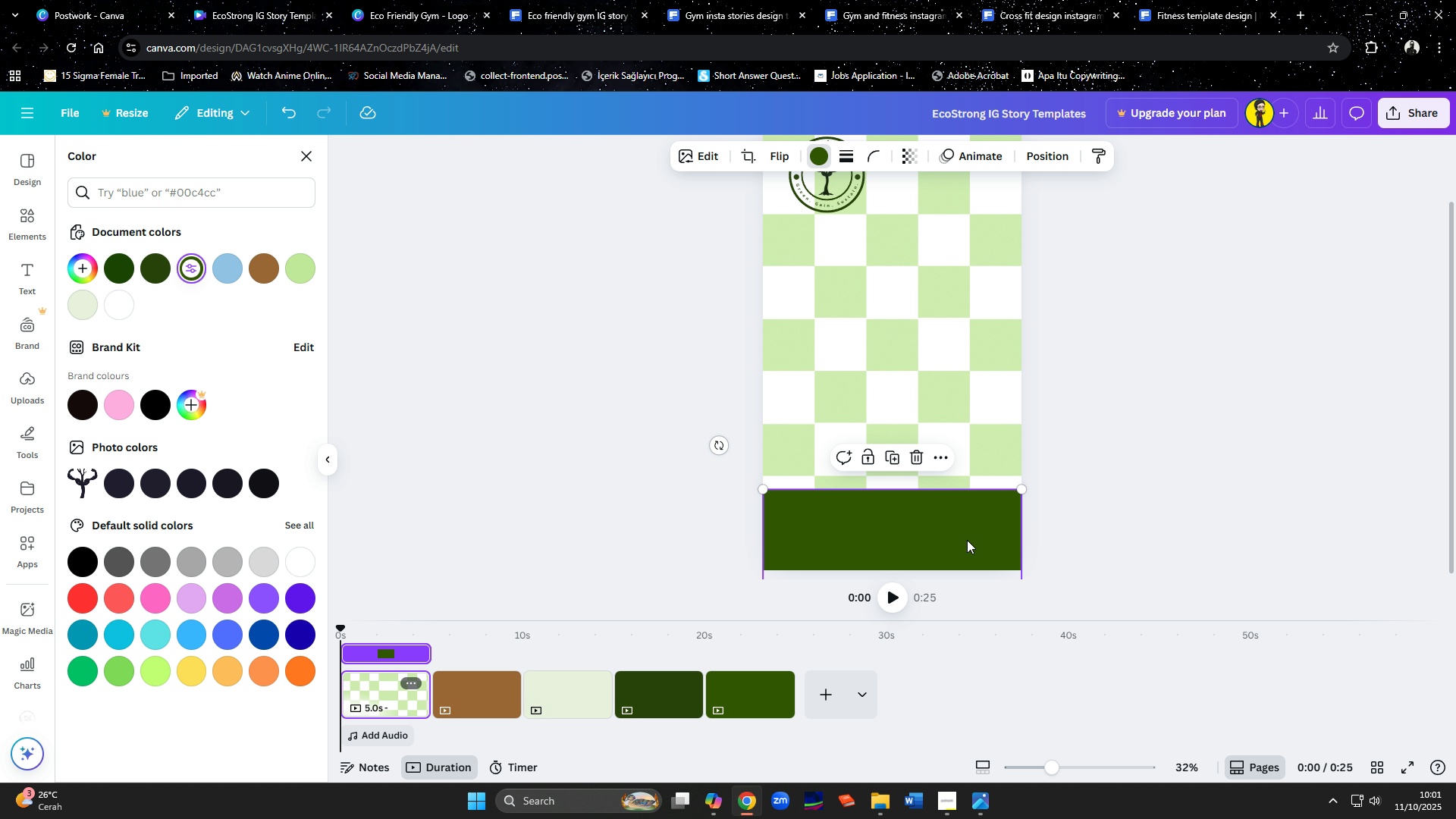 
left_click_drag(start_coordinate=[967, 540], to_coordinate=[965, 565])
 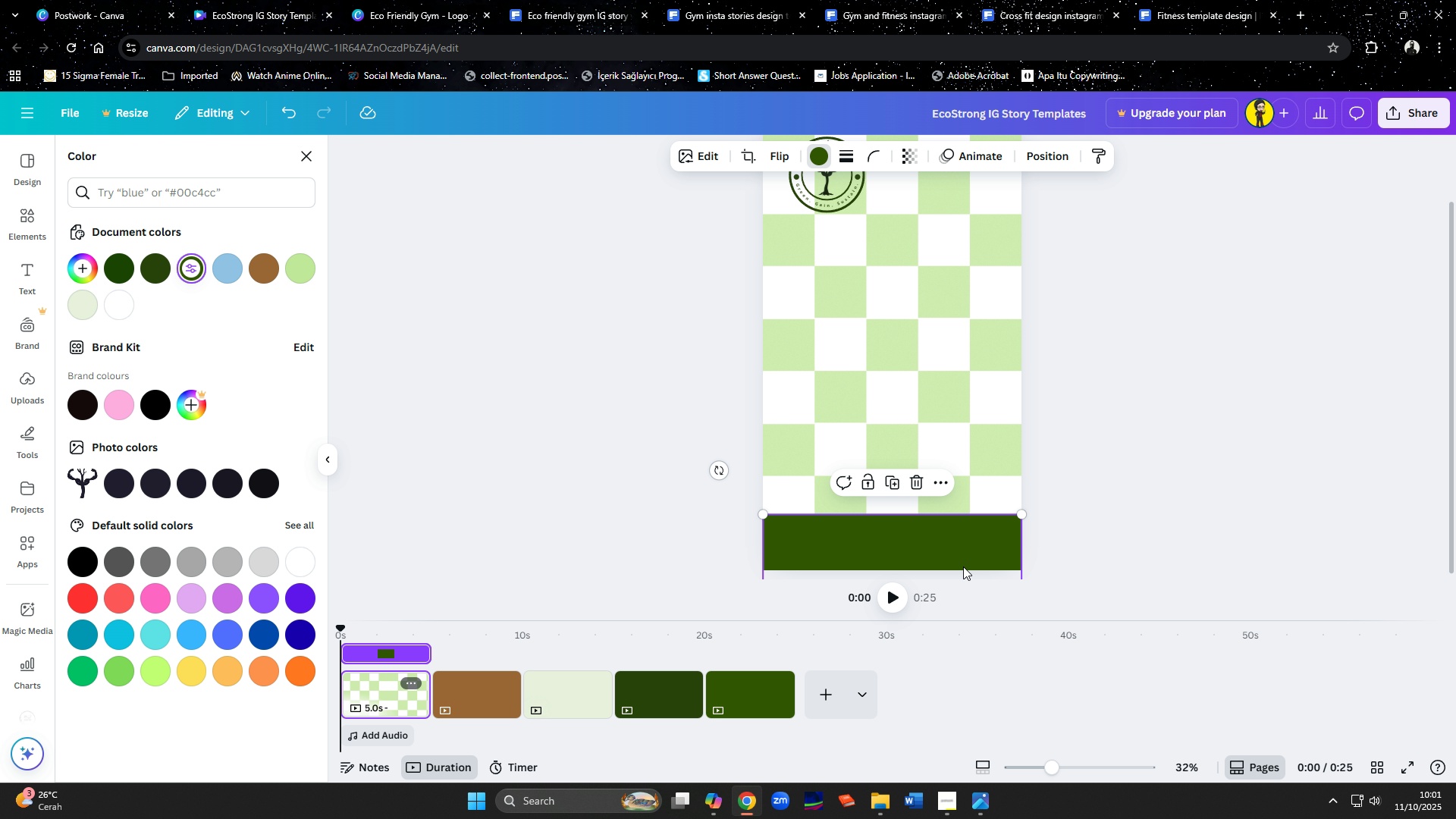 
key(Delete)
 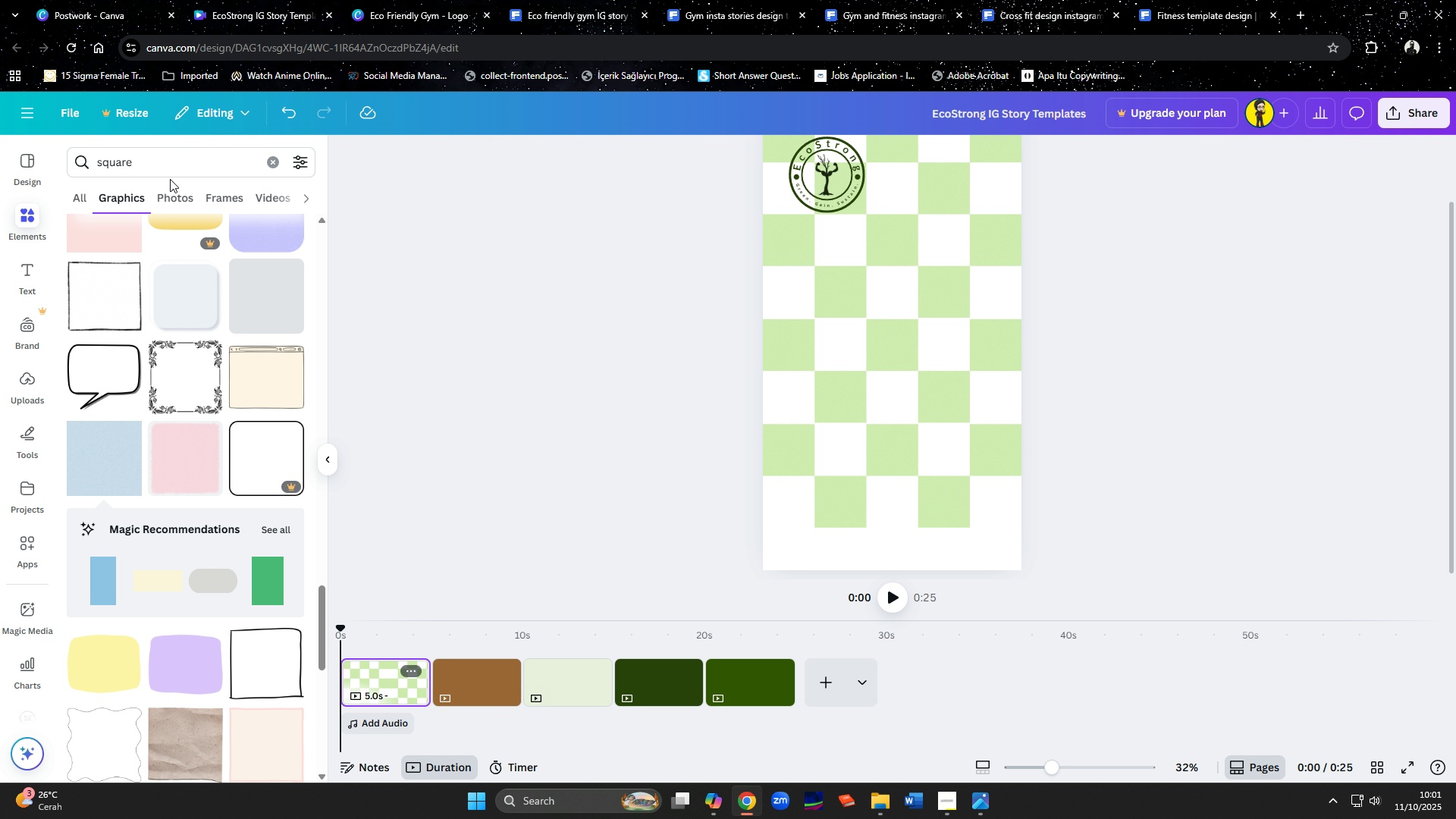 
left_click([268, 163])
 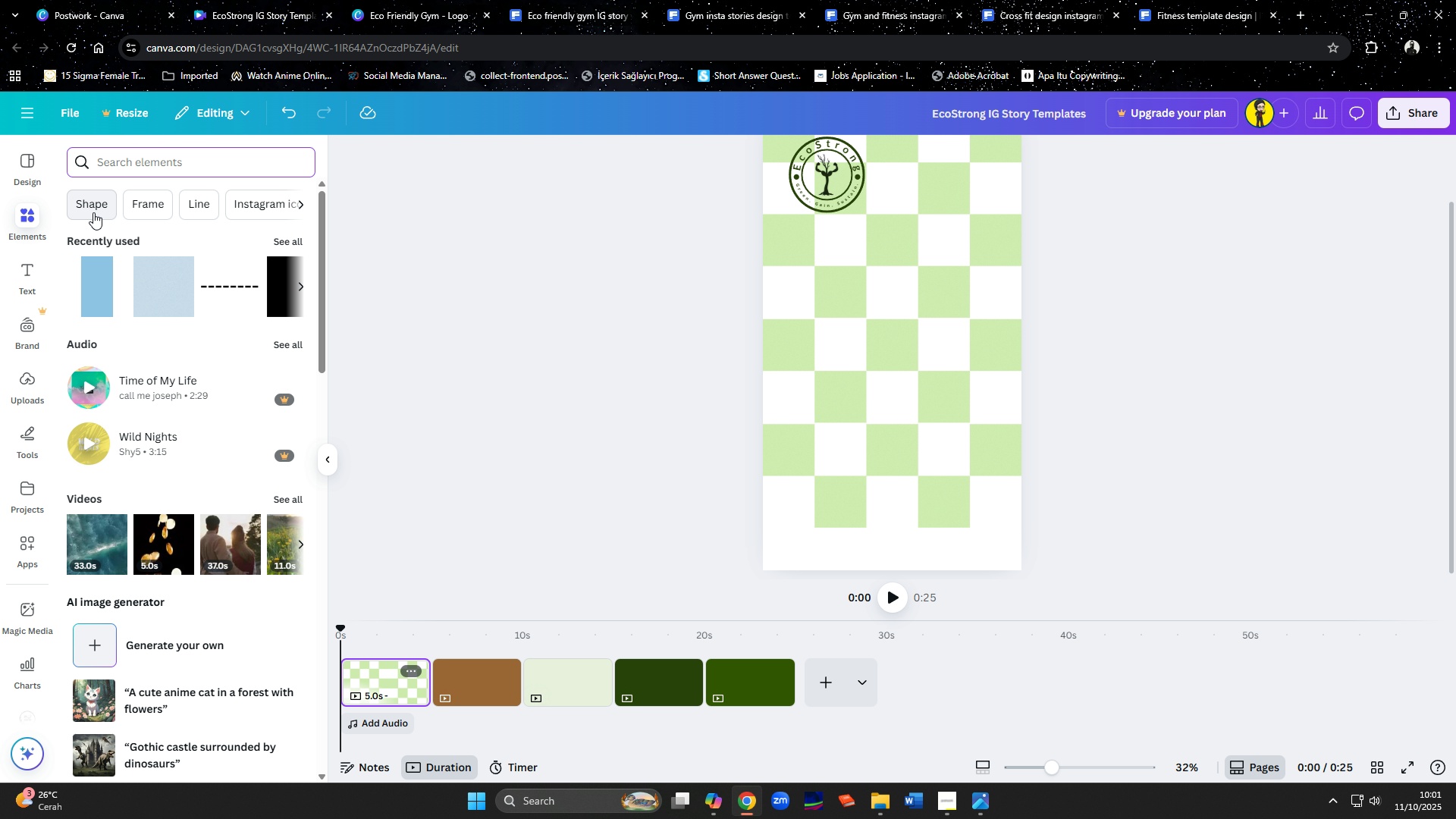 
left_click([96, 211])
 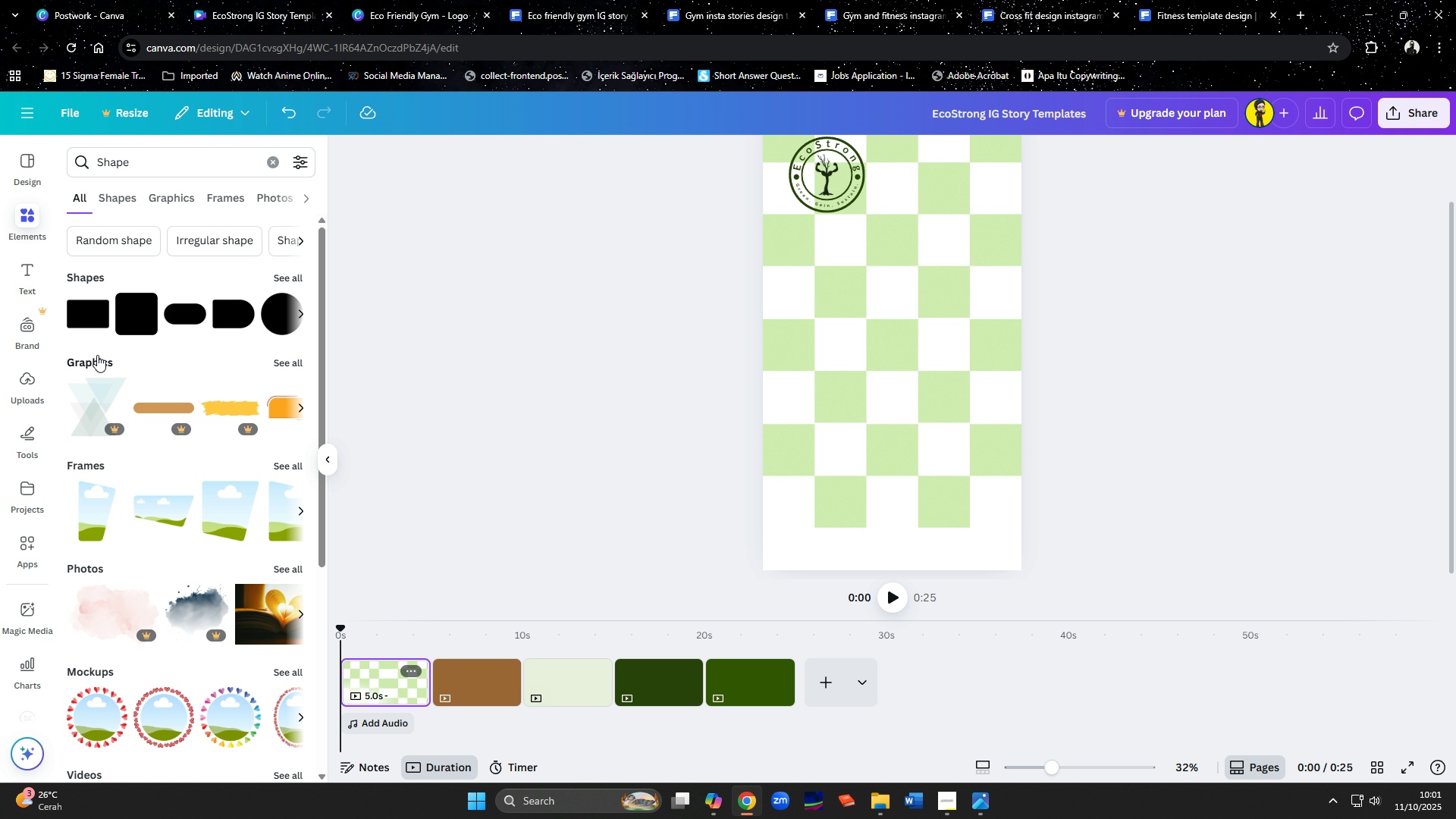 
left_click([97, 321])
 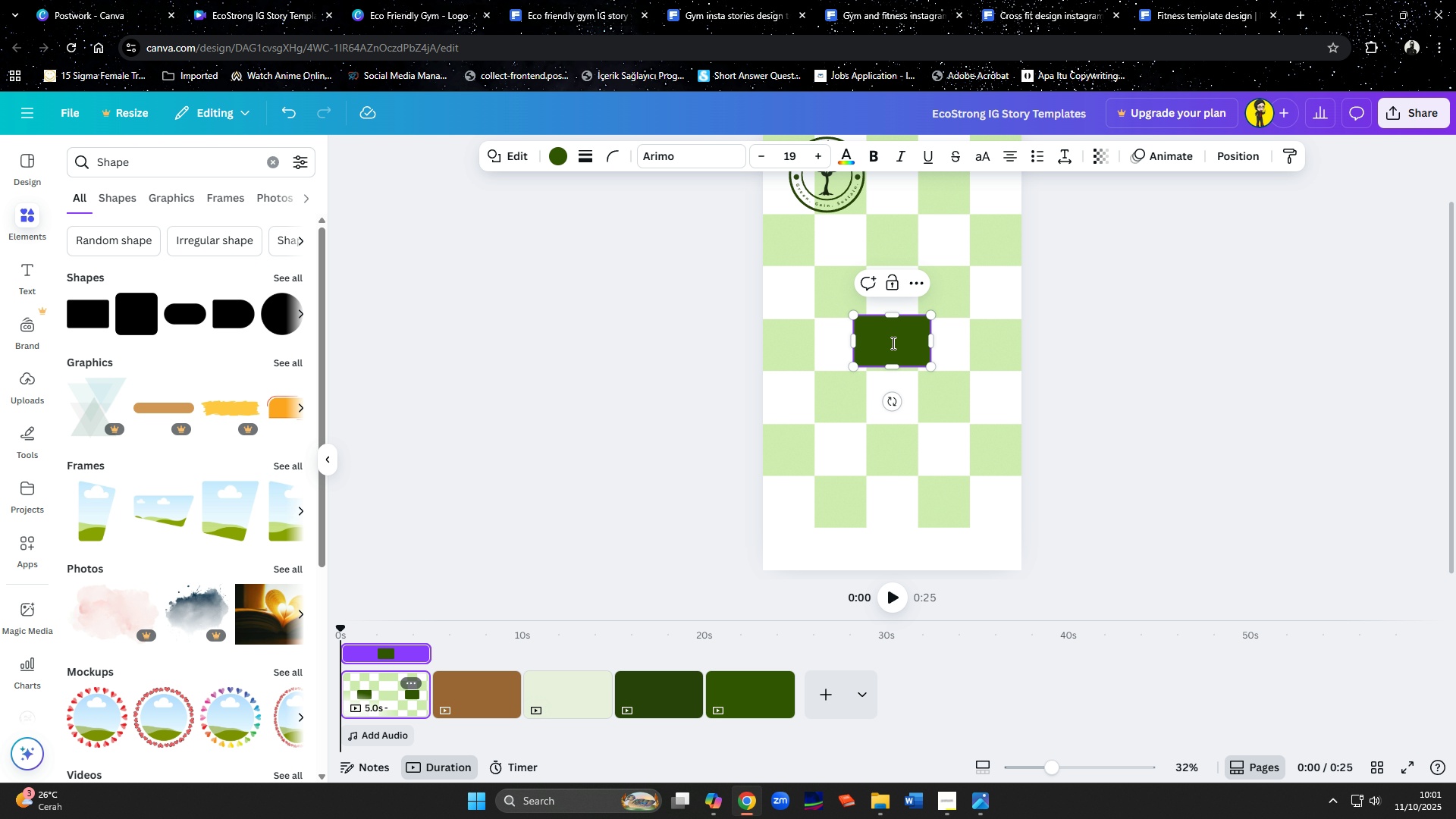 
left_click_drag(start_coordinate=[891, 340], to_coordinate=[833, 540])
 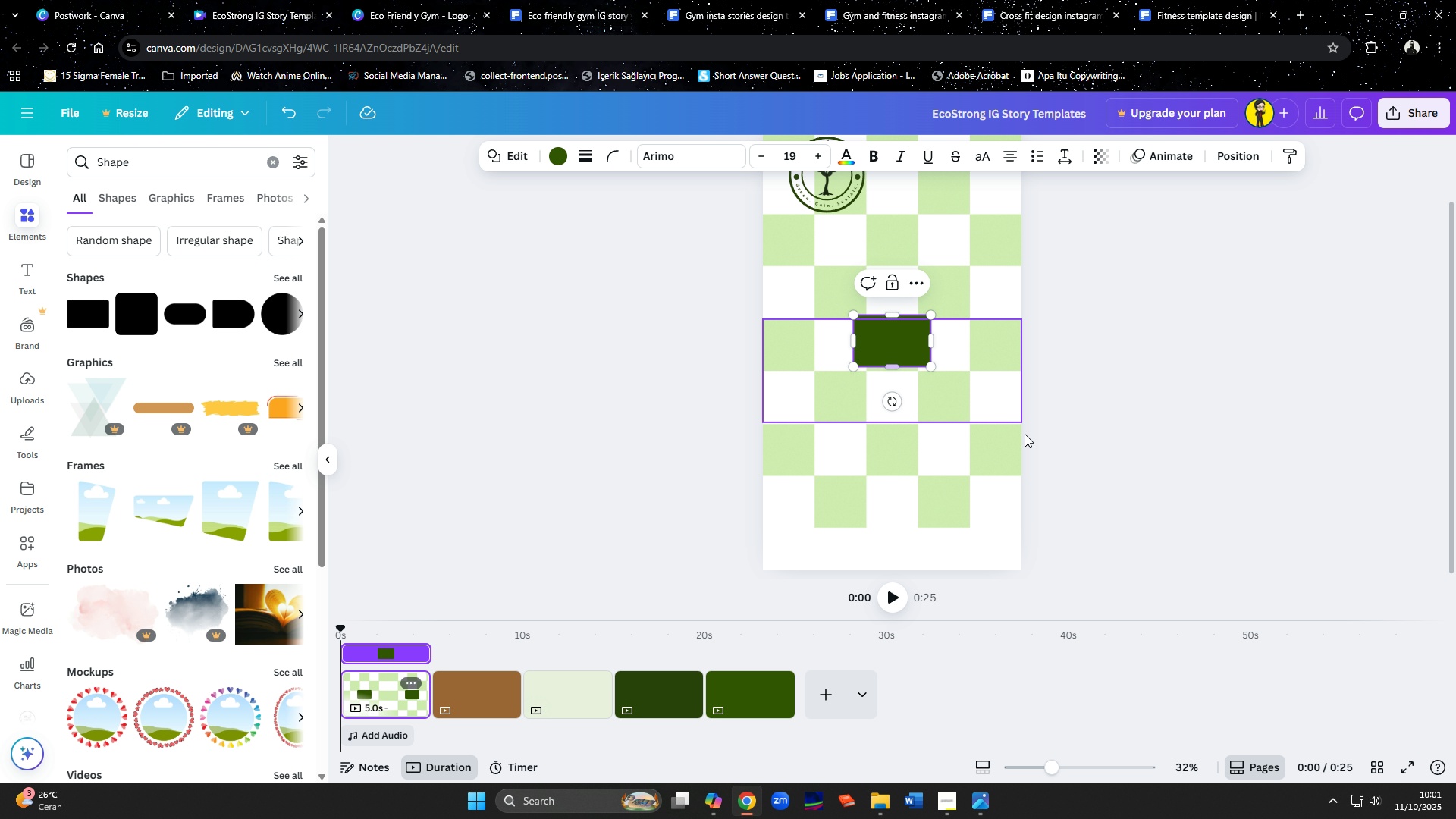 
left_click([1065, 438])
 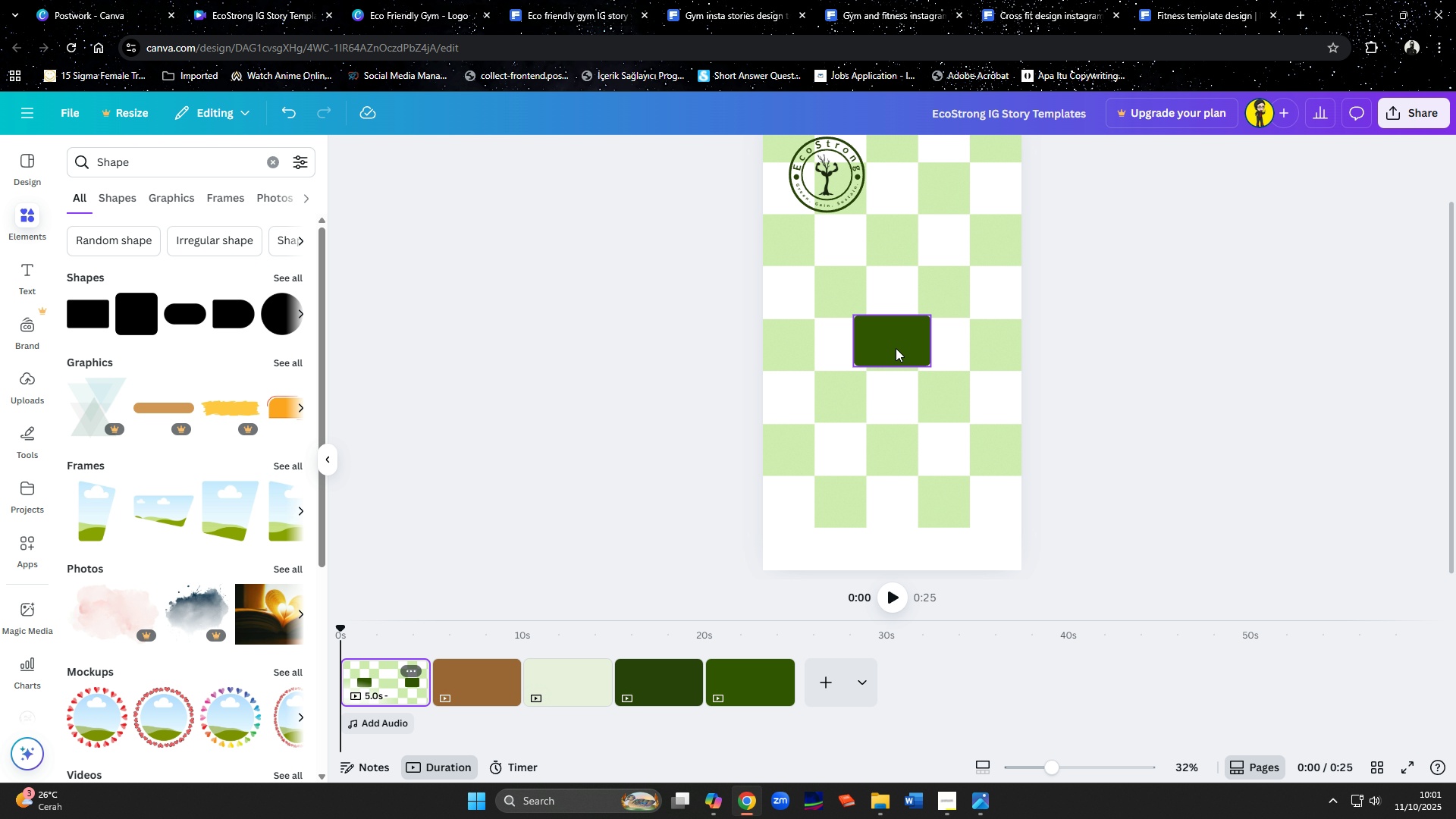 
left_click_drag(start_coordinate=[896, 348], to_coordinate=[807, 563])
 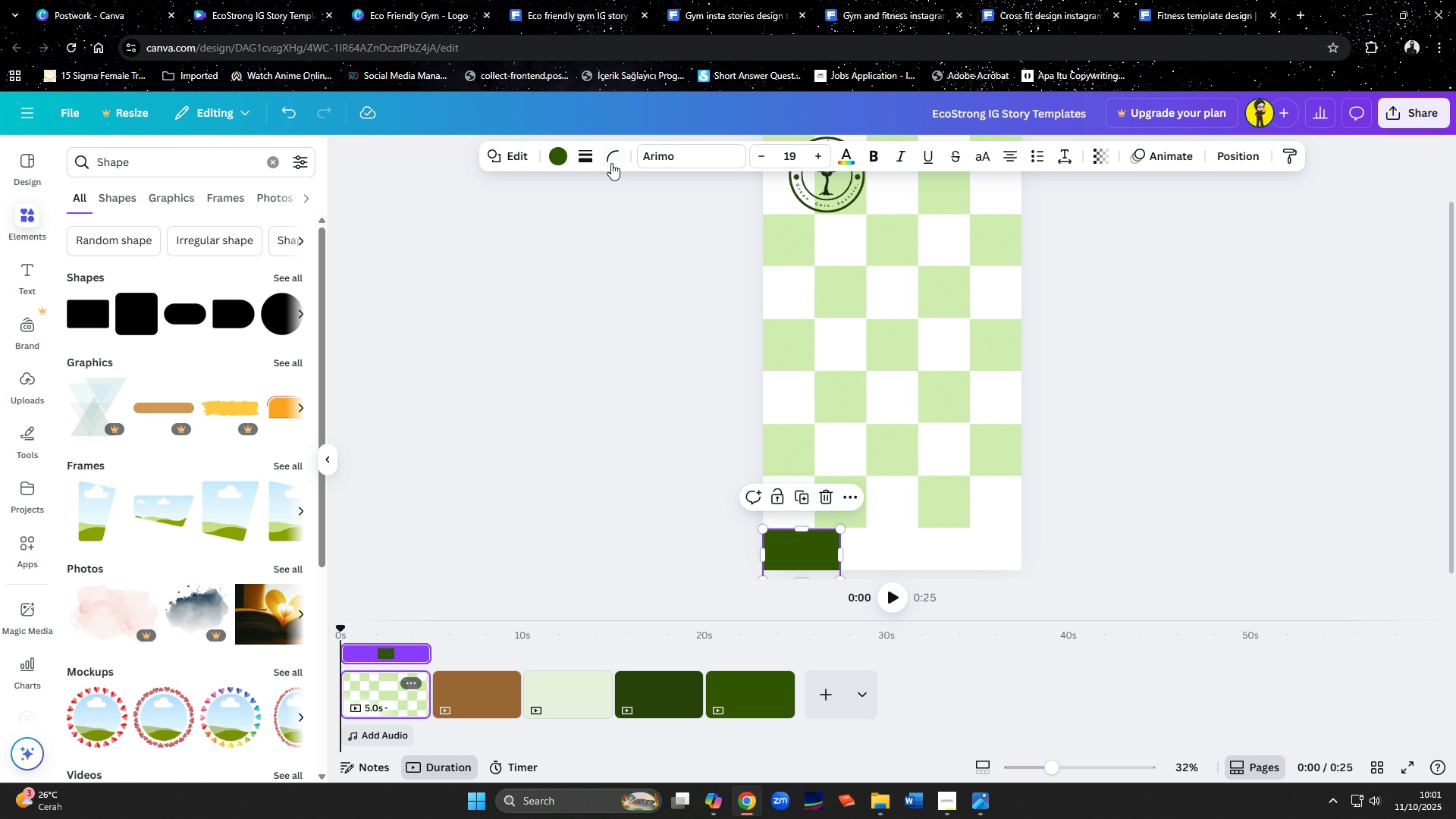 
left_click([611, 162])
 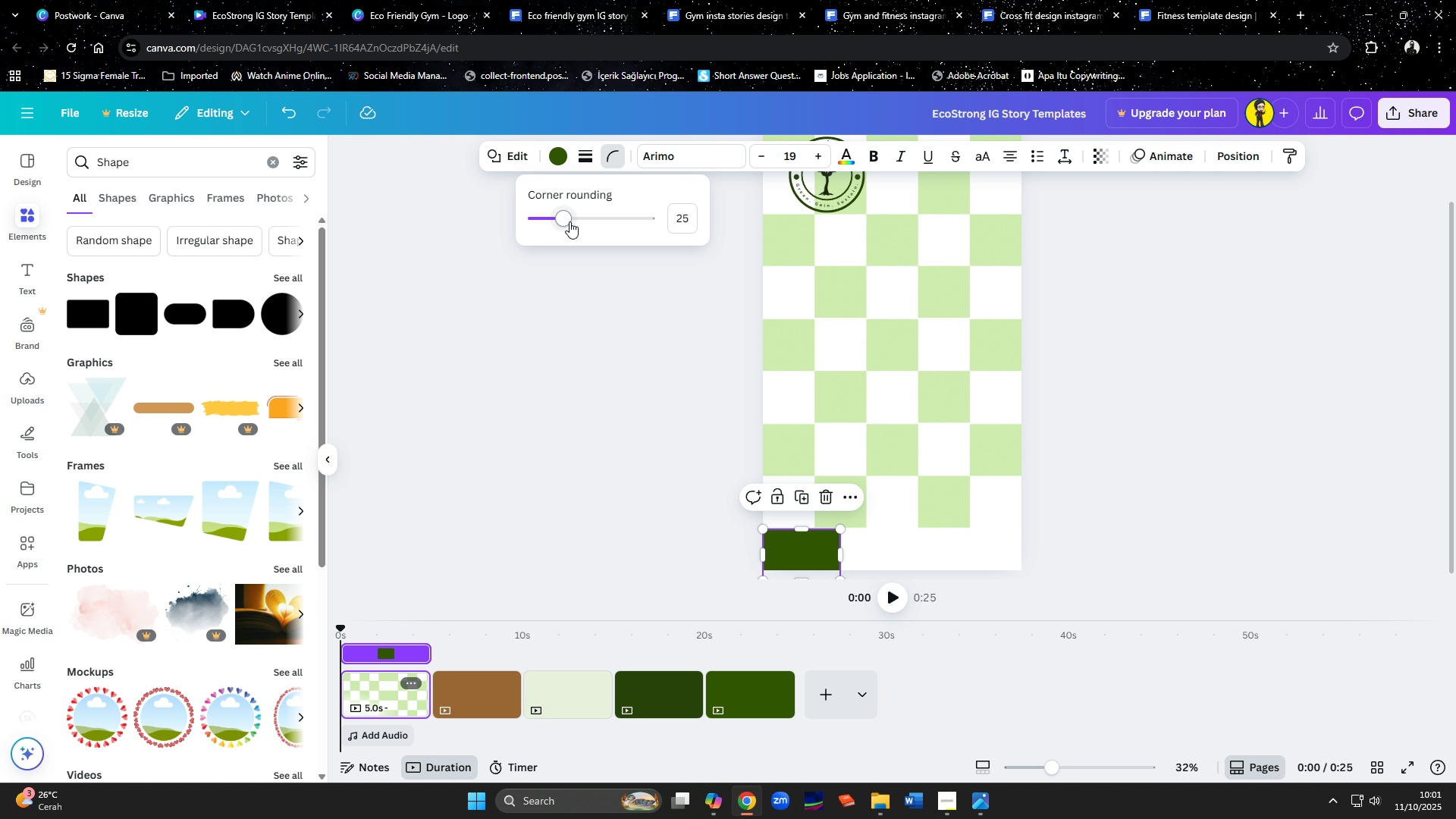 
left_click_drag(start_coordinate=[570, 221], to_coordinate=[535, 221])
 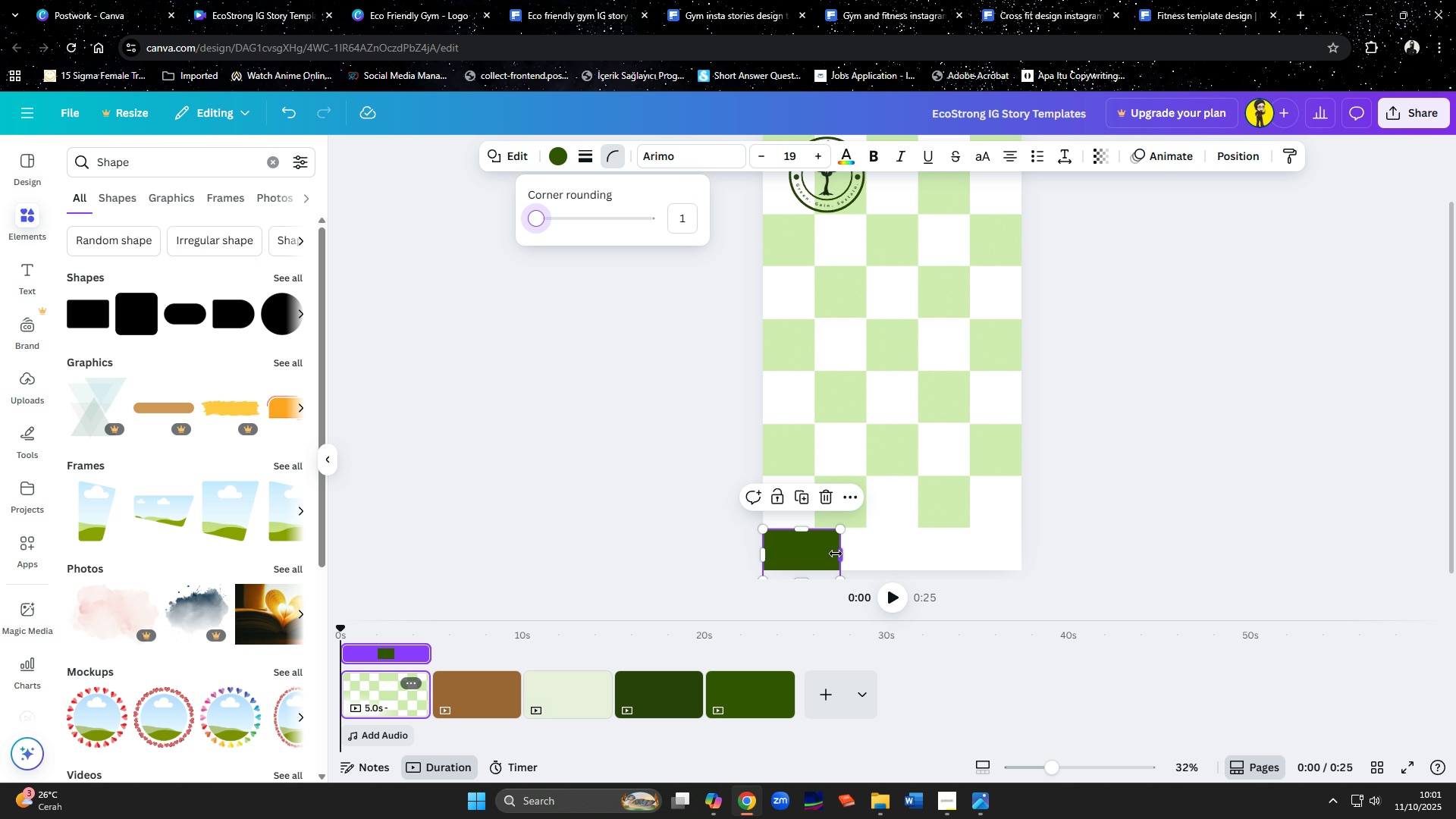 
left_click_drag(start_coordinate=[836, 555], to_coordinate=[1020, 556])
 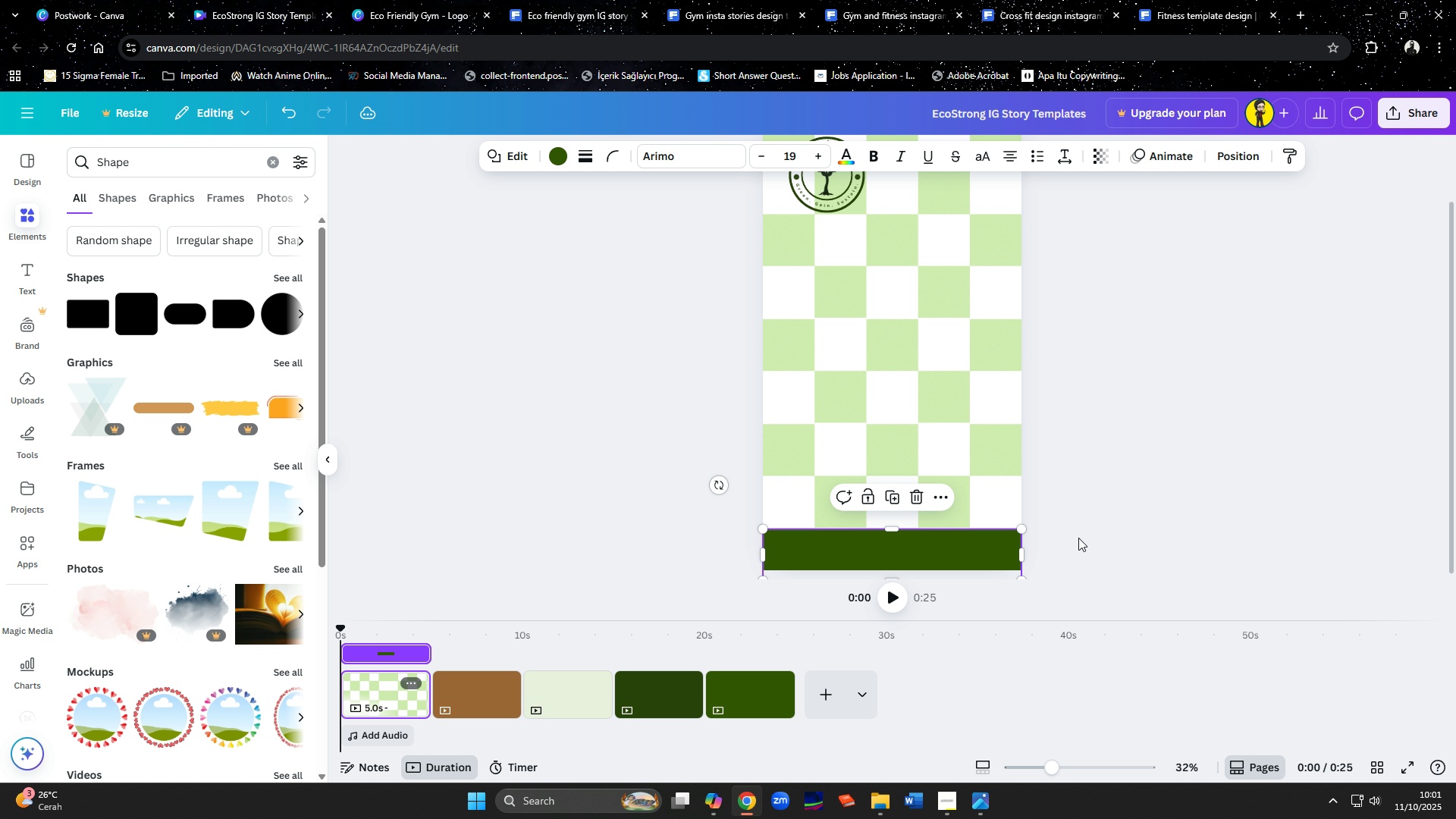 
left_click([1078, 538])
 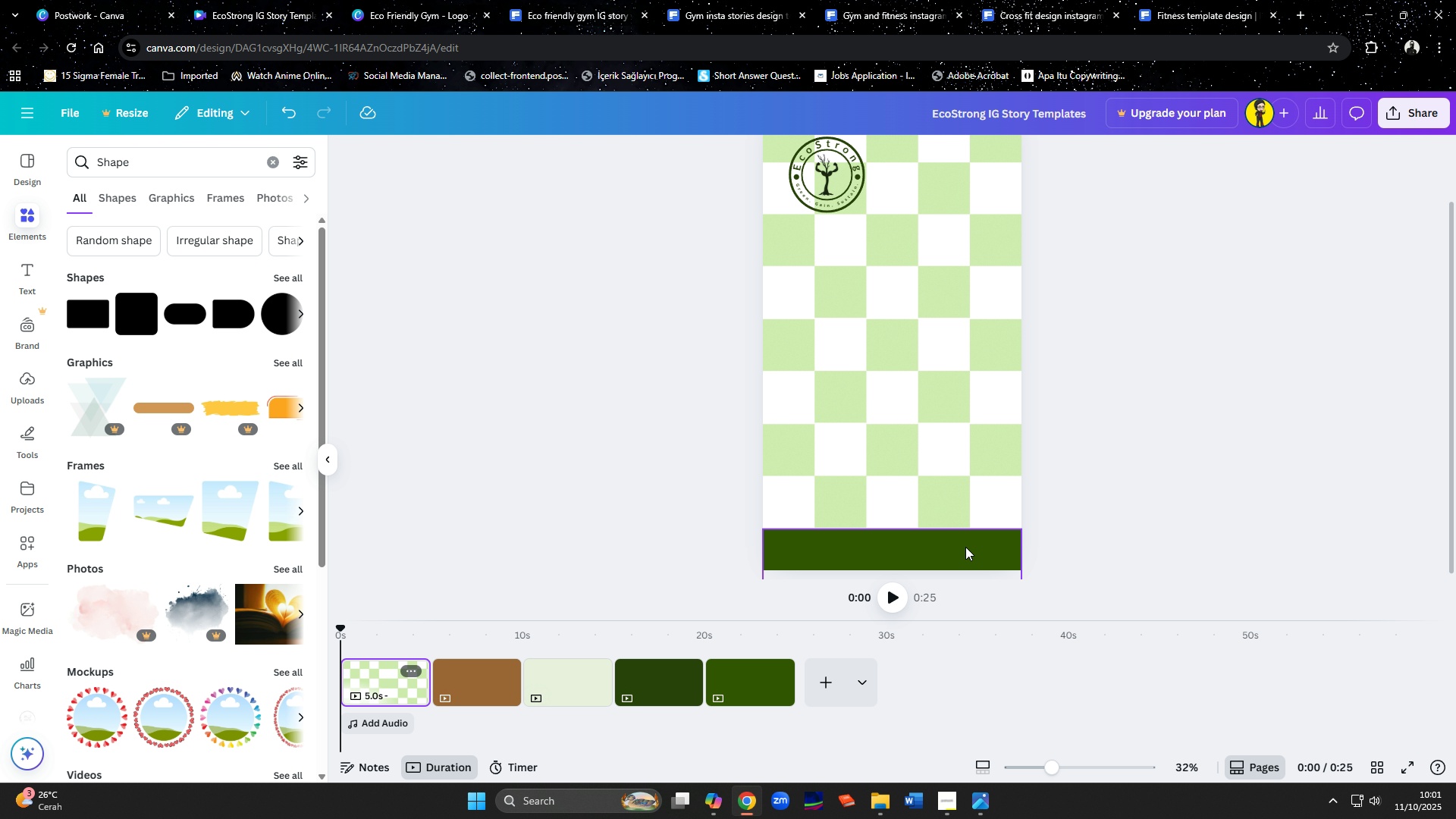 
left_click_drag(start_coordinate=[965, 547], to_coordinate=[962, 535])
 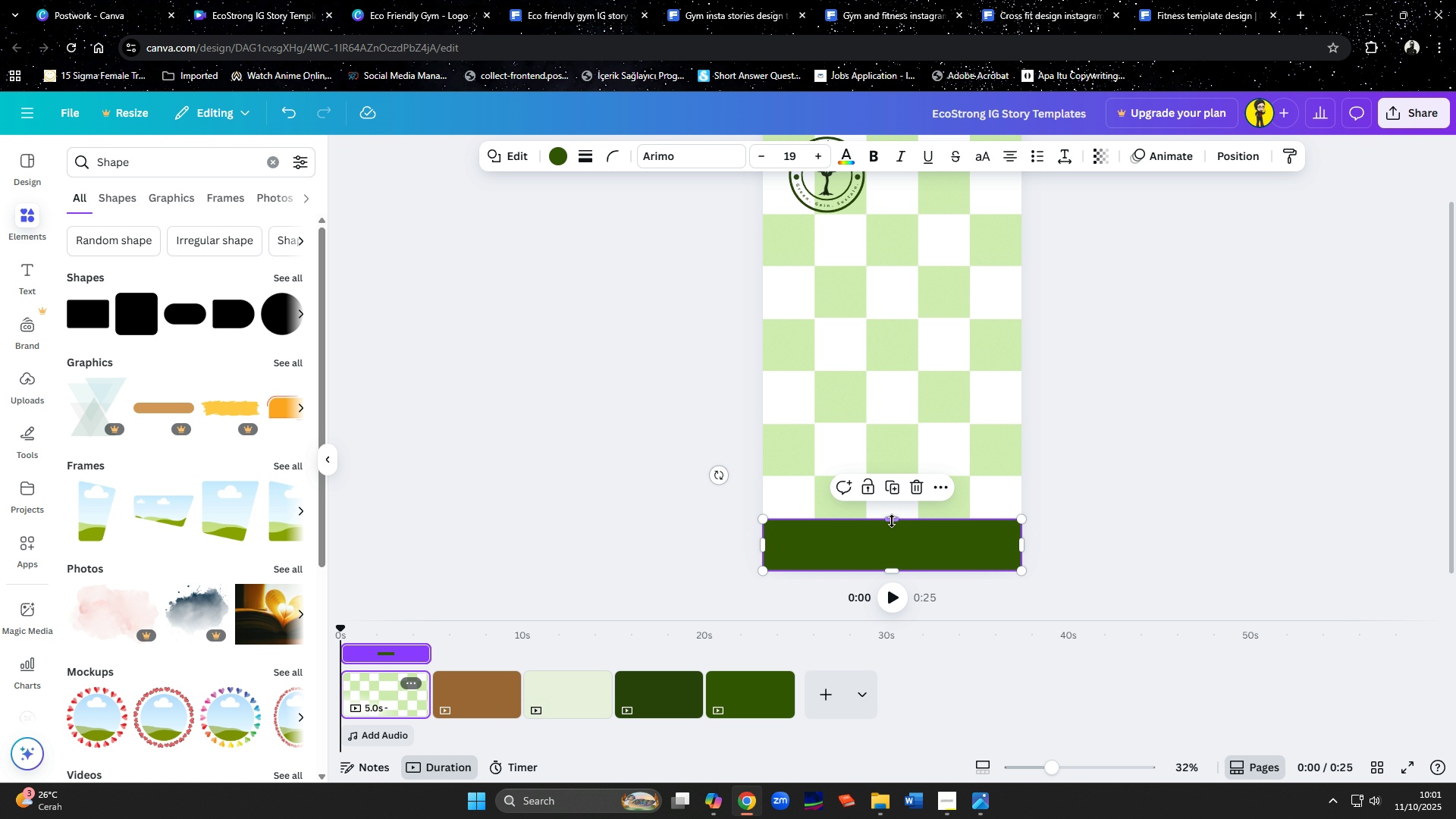 
left_click_drag(start_coordinate=[892, 521], to_coordinate=[894, 532])
 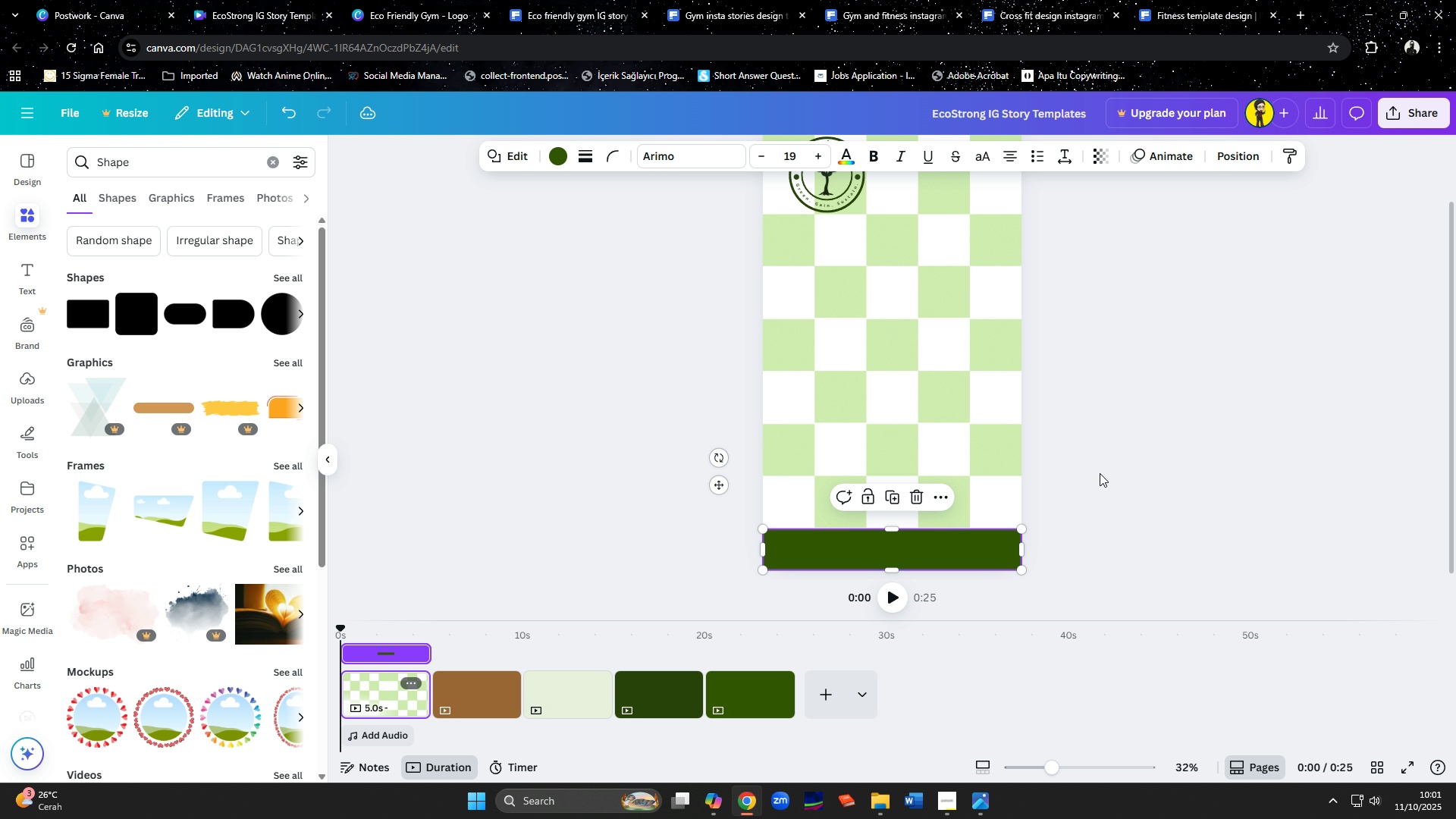 
left_click([1100, 473])
 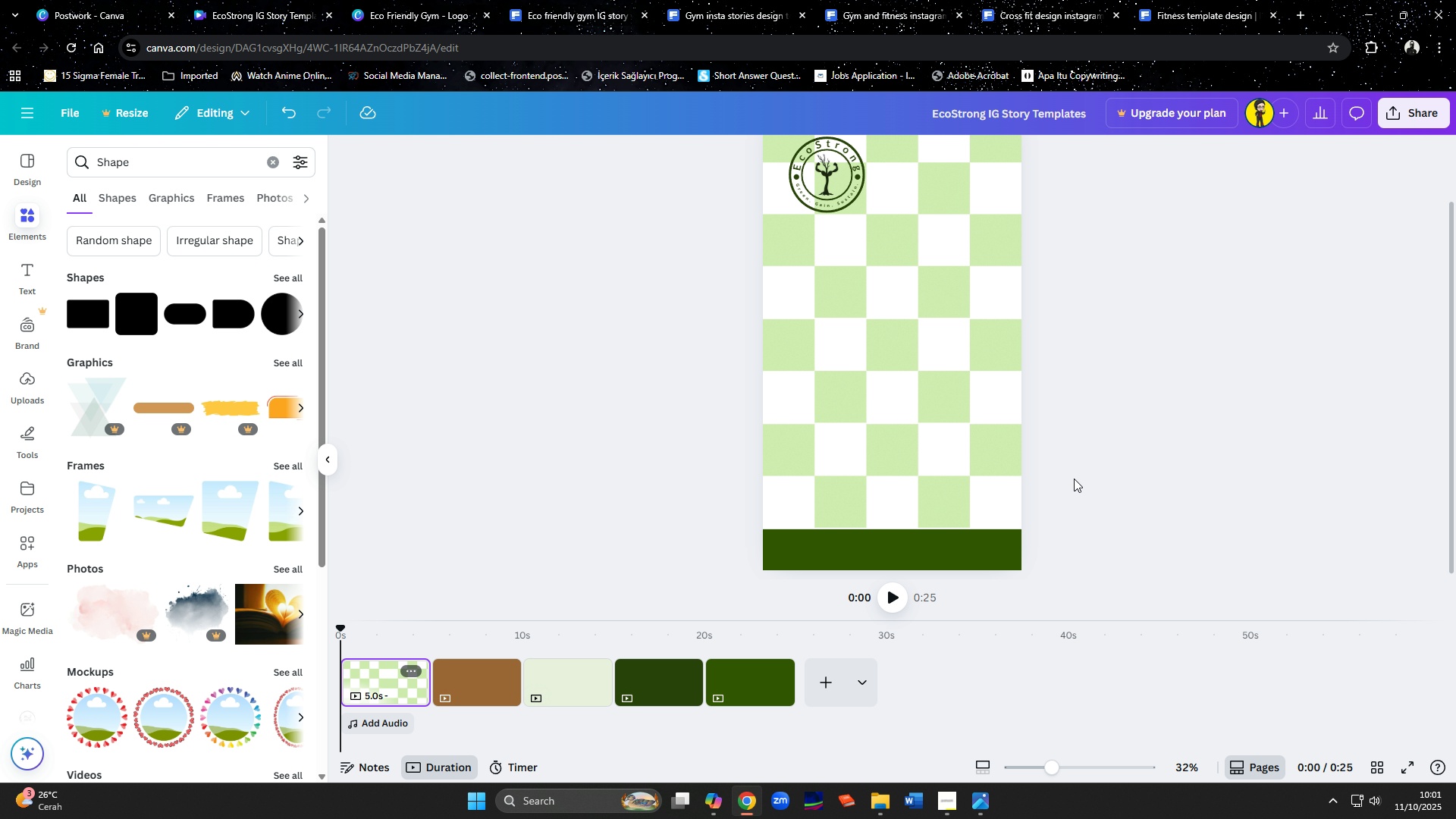 
scroll: coordinate [1077, 479], scroll_direction: up, amount: 1.0
 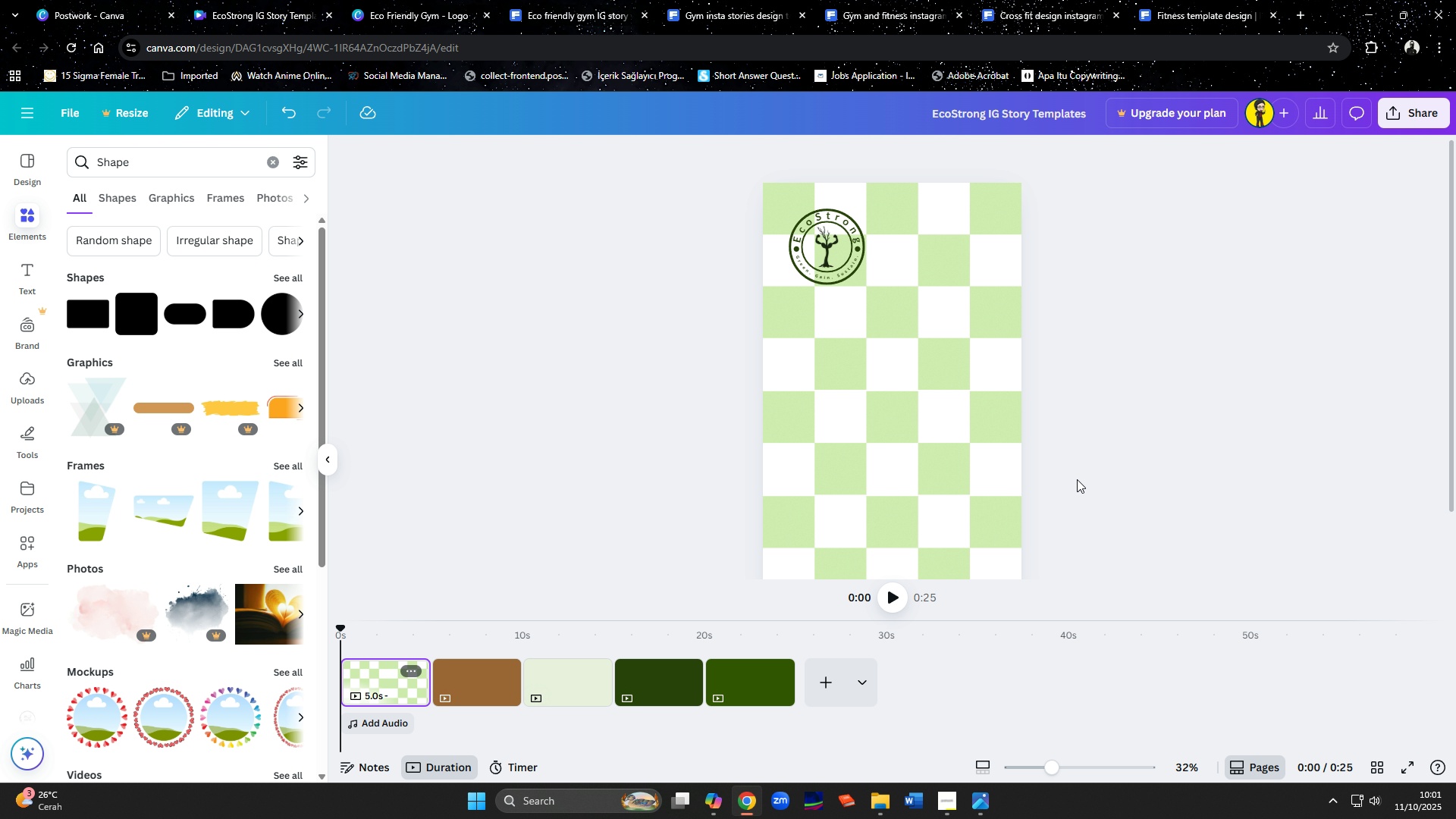 
scroll: coordinate [1077, 479], scroll_direction: down, amount: 2.0
 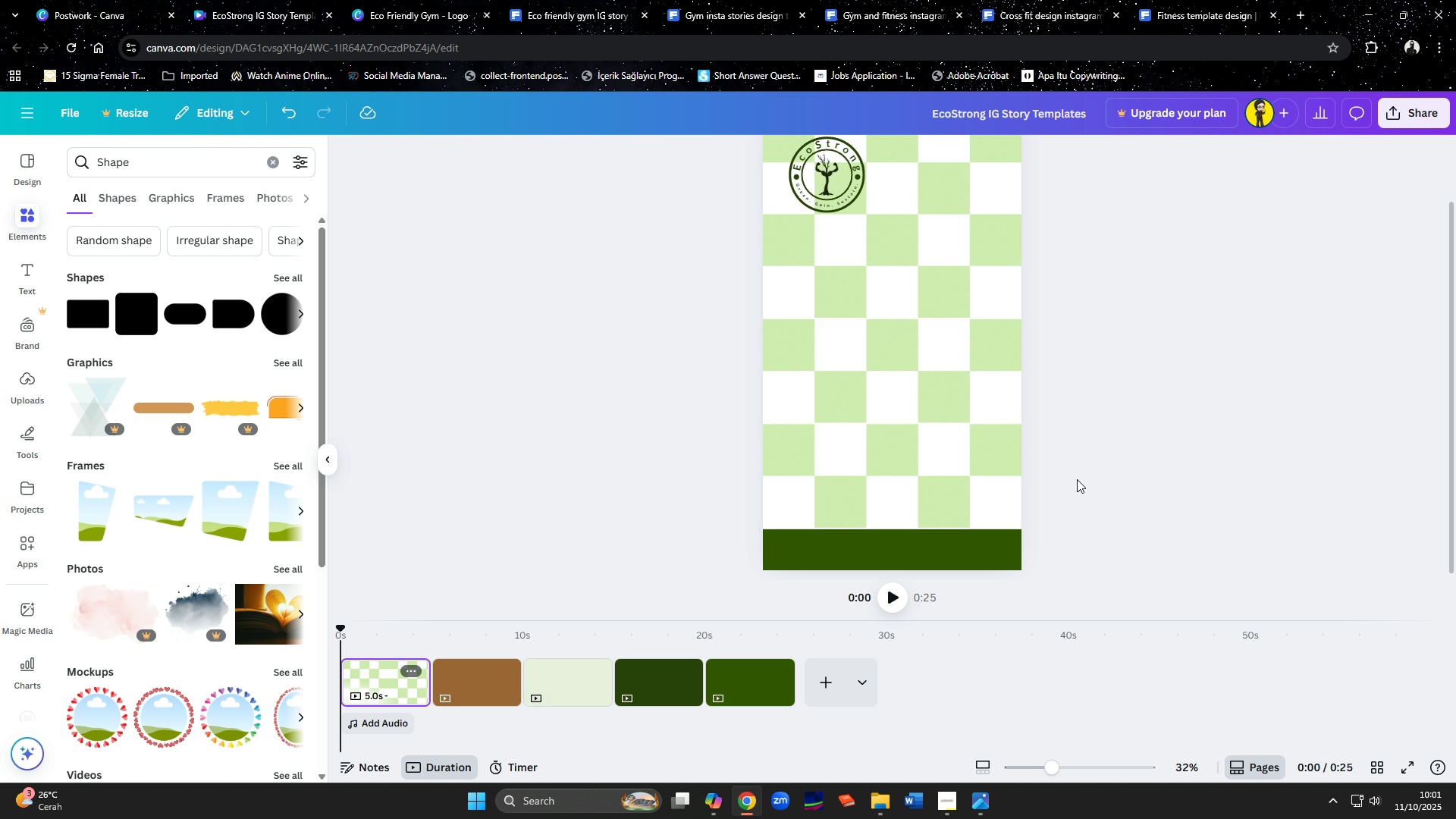 
scroll: coordinate [1078, 480], scroll_direction: up, amount: 1.0
 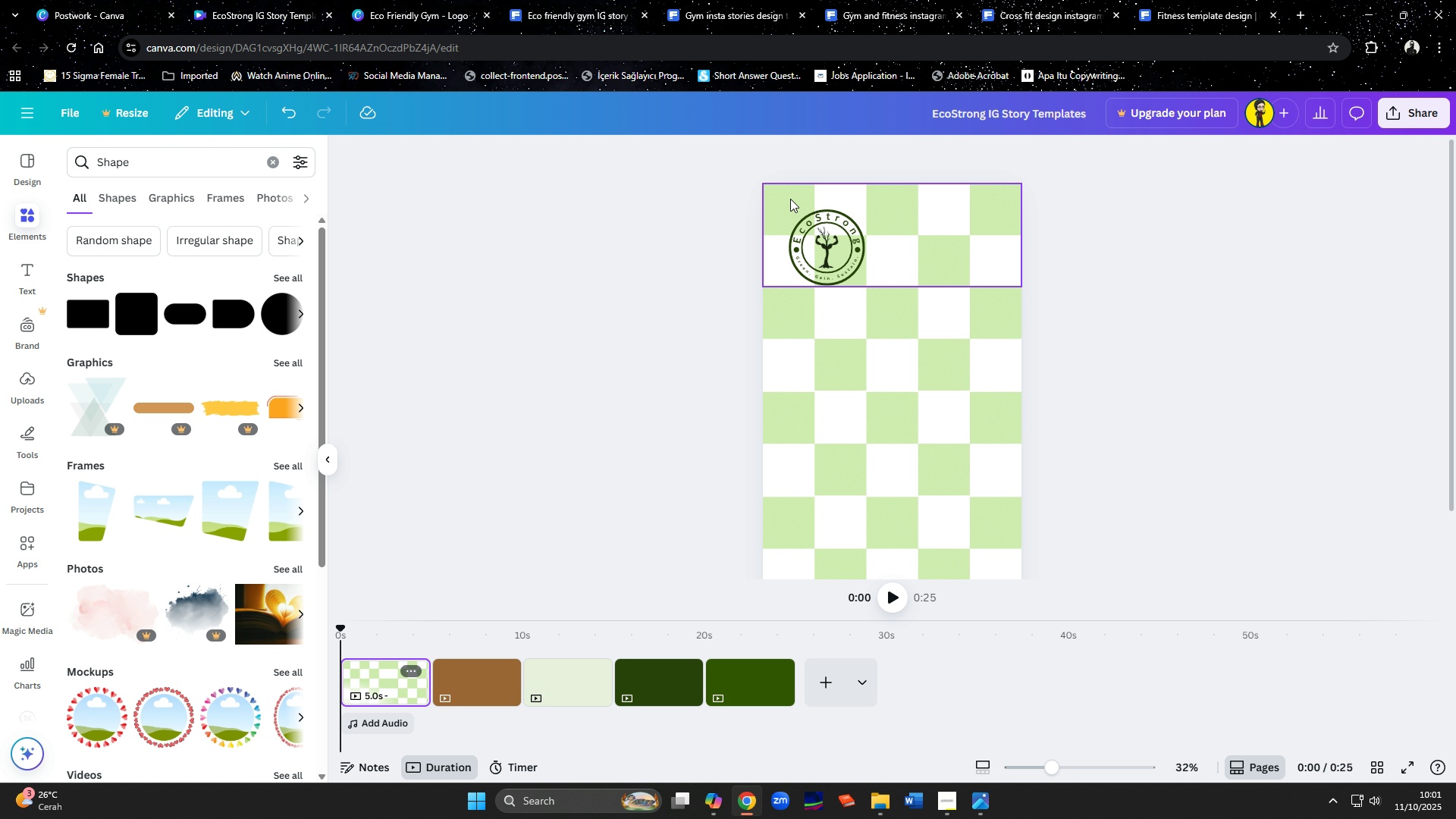 
left_click([790, 199])
 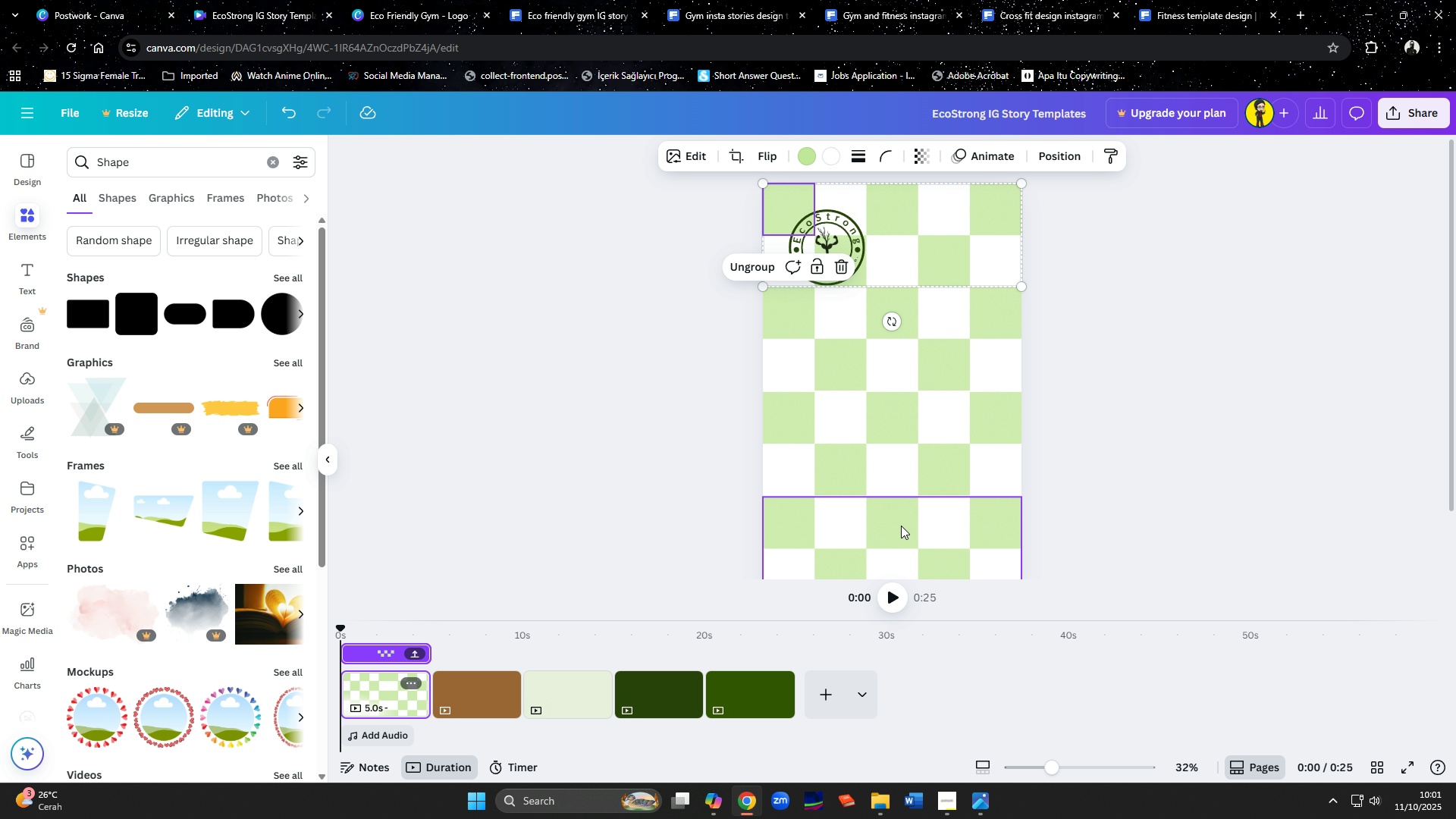 
scroll: coordinate [912, 502], scroll_direction: down, amount: 4.0
 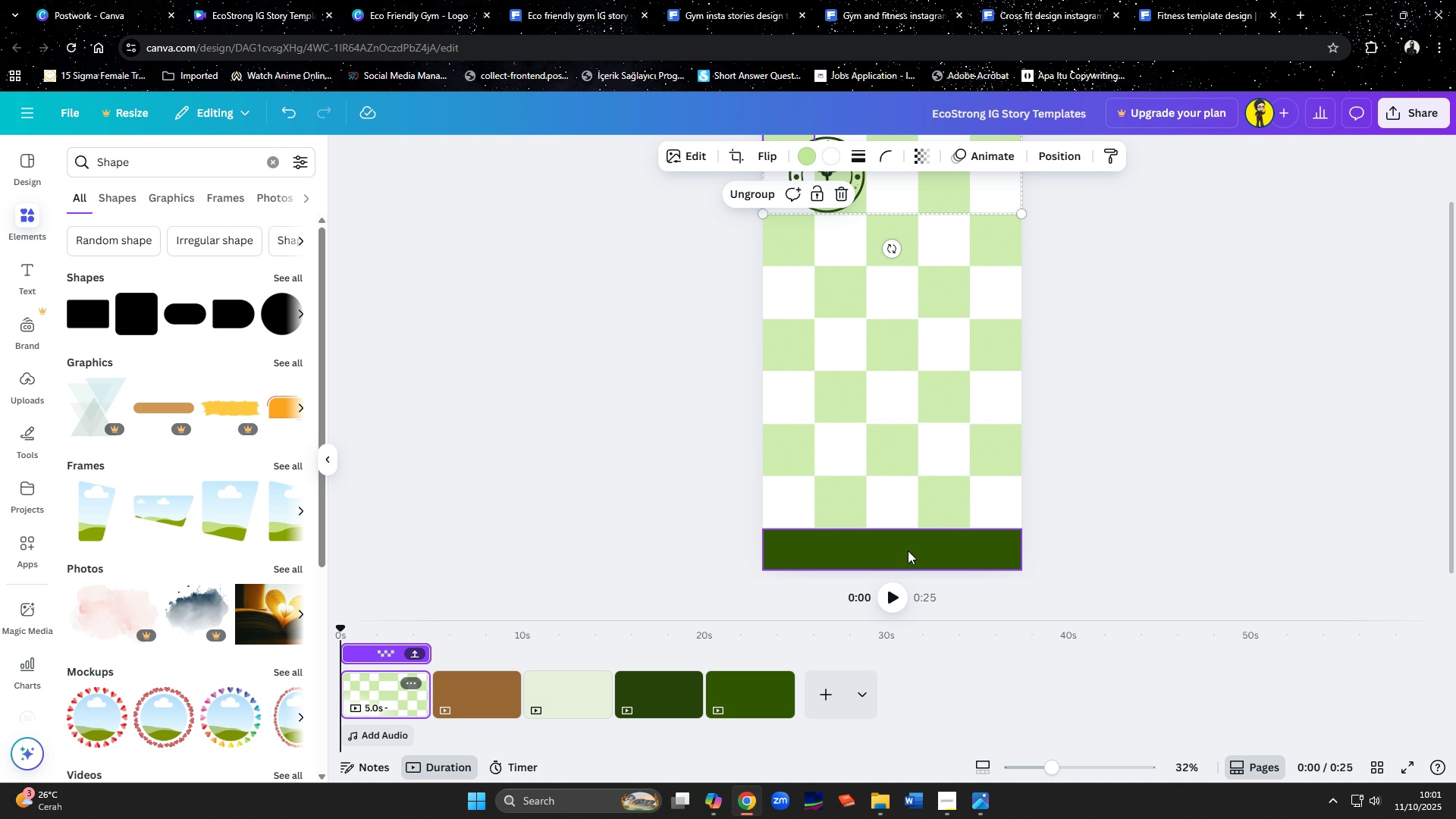 
left_click([1136, 455])
 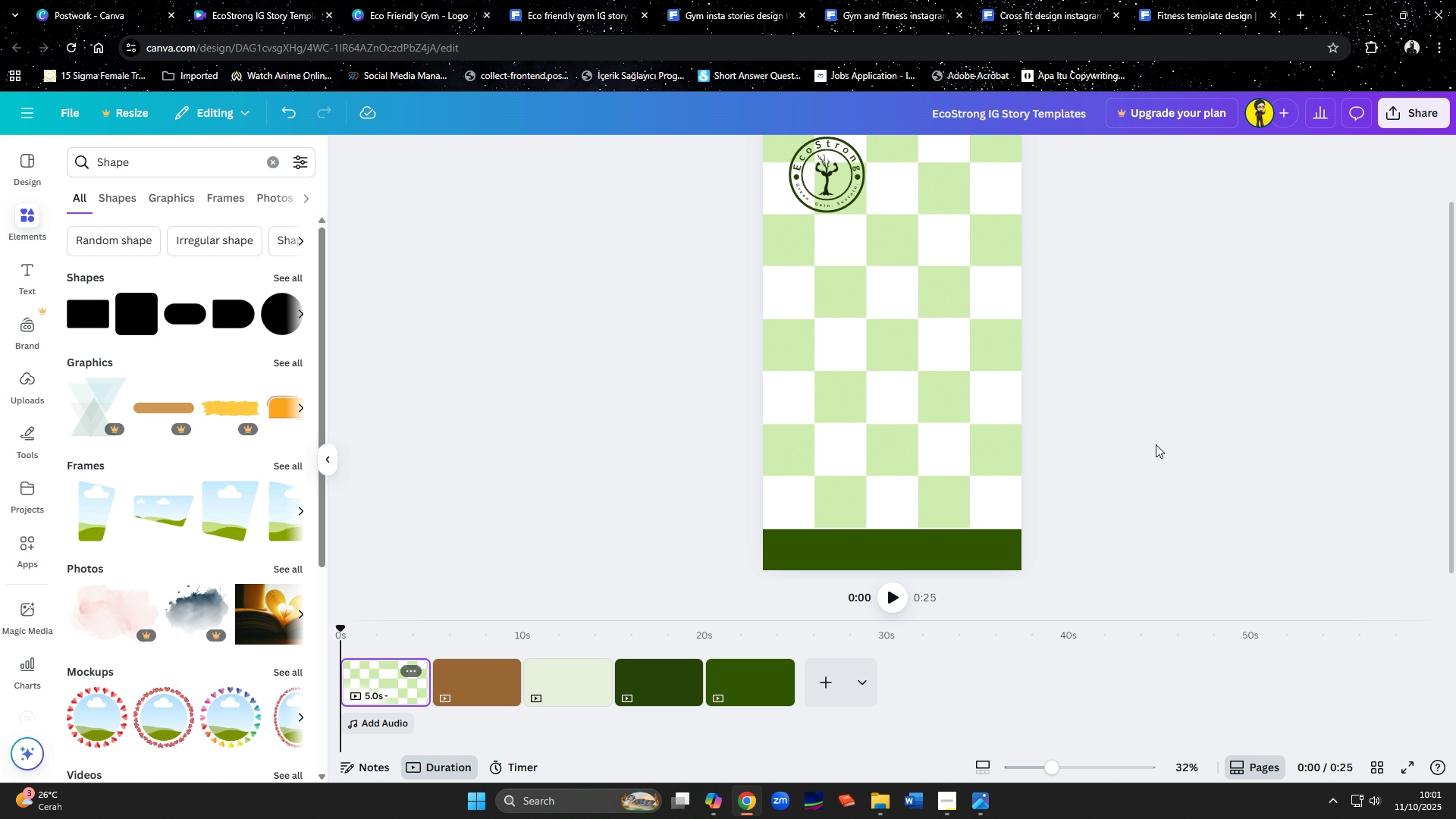 
scroll: coordinate [1156, 444], scroll_direction: up, amount: 1.0
 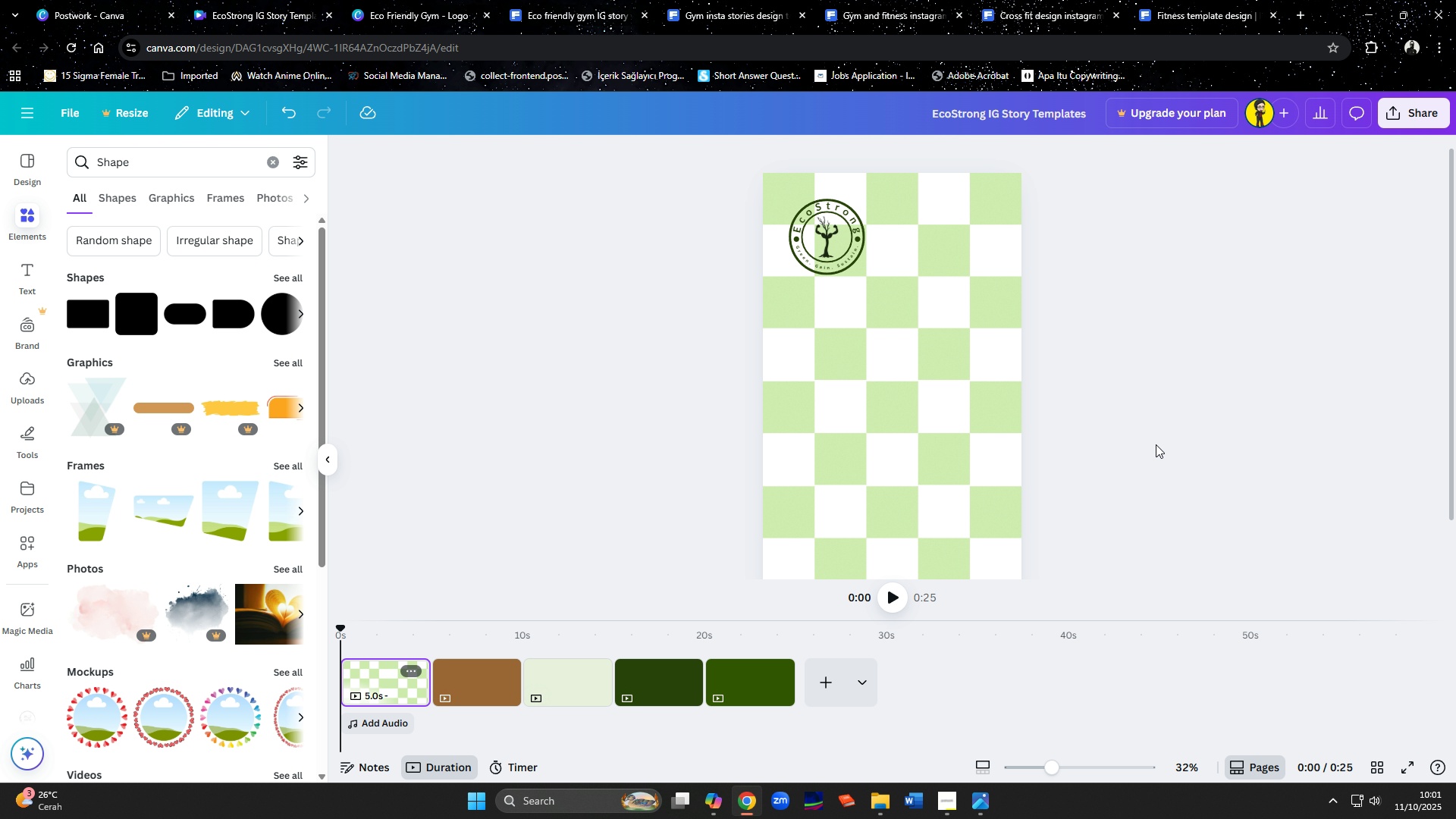 
scroll: coordinate [1156, 444], scroll_direction: down, amount: 2.0
 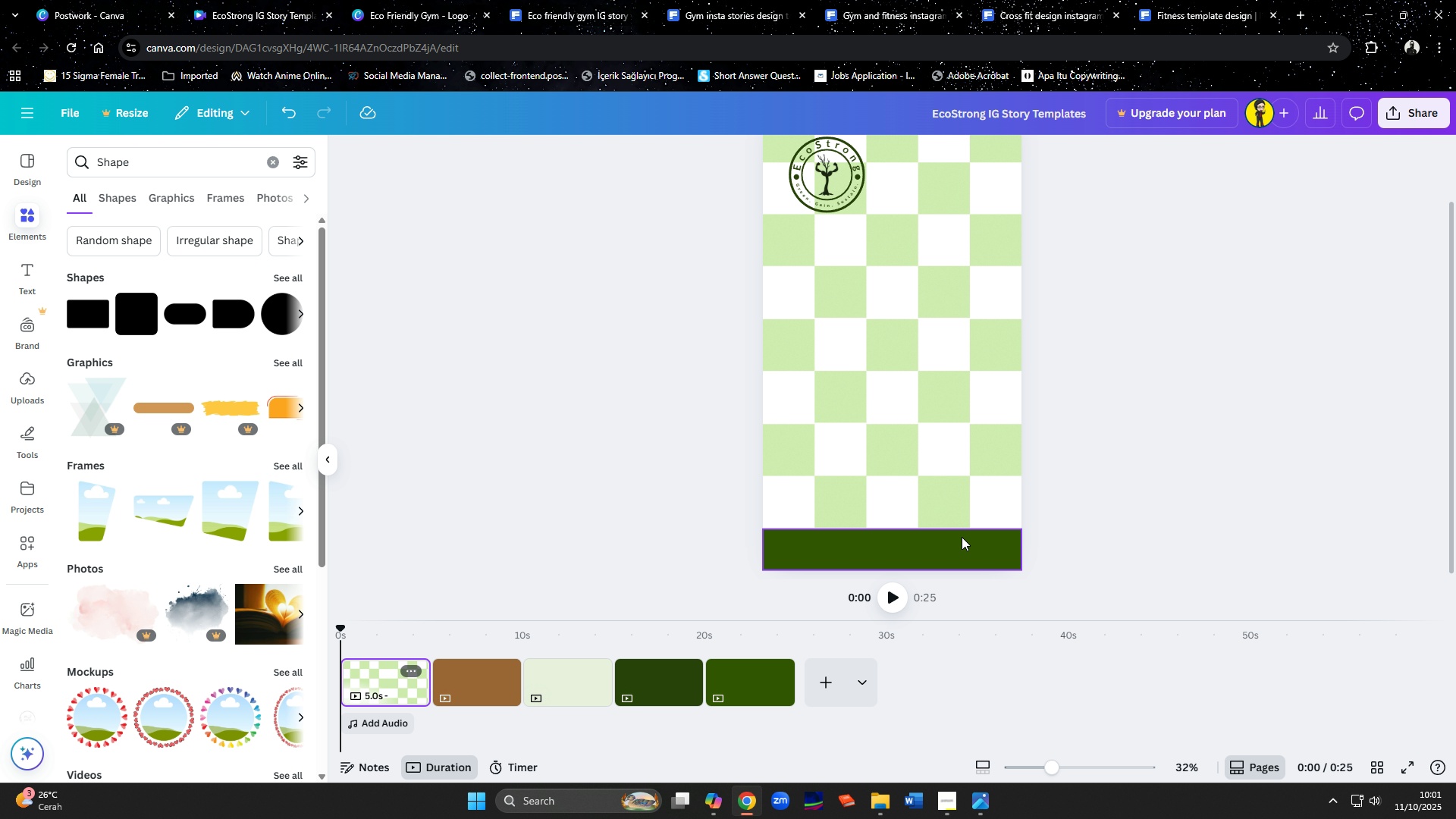 
left_click([962, 537])
 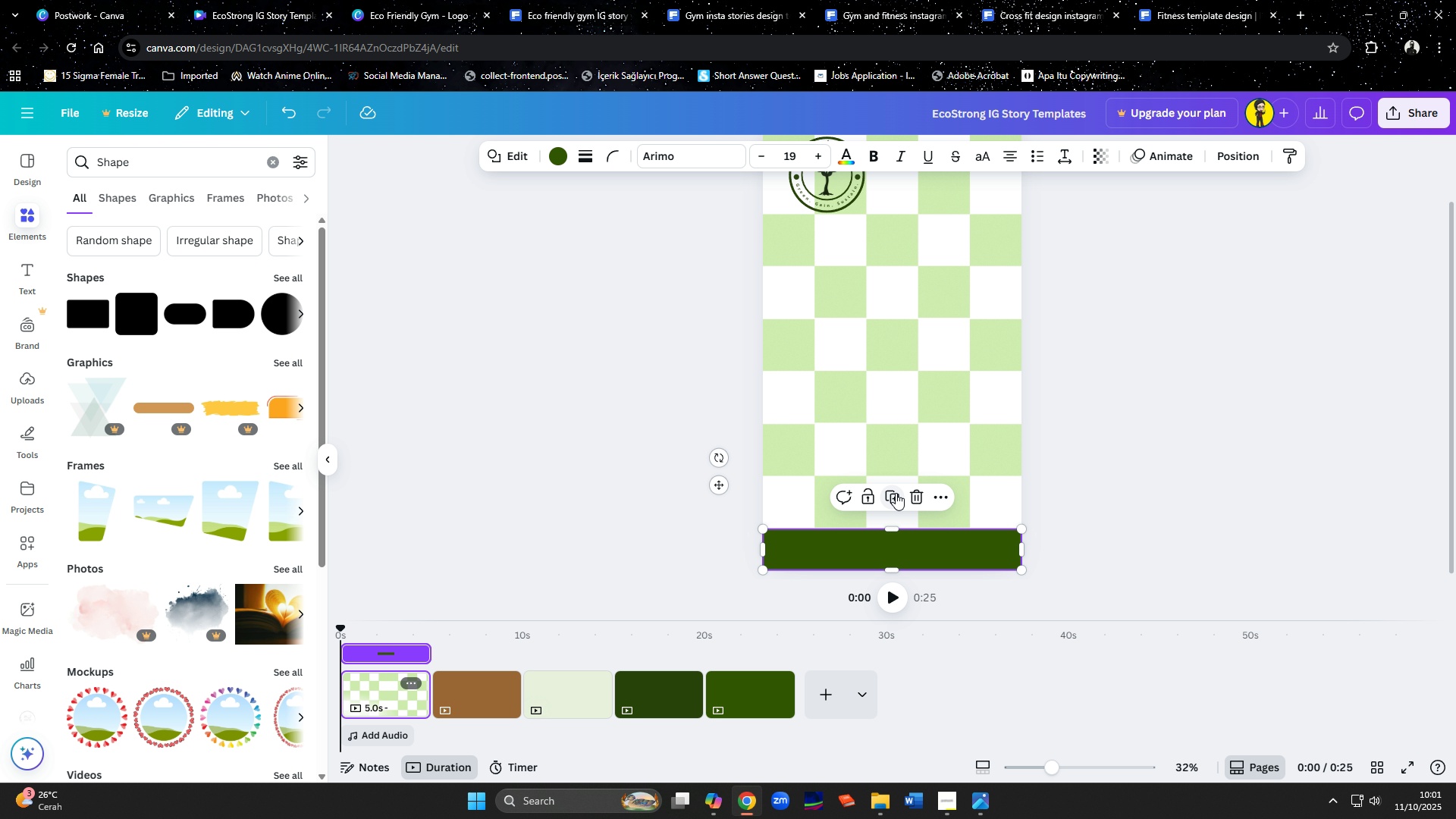 
left_click([896, 493])
 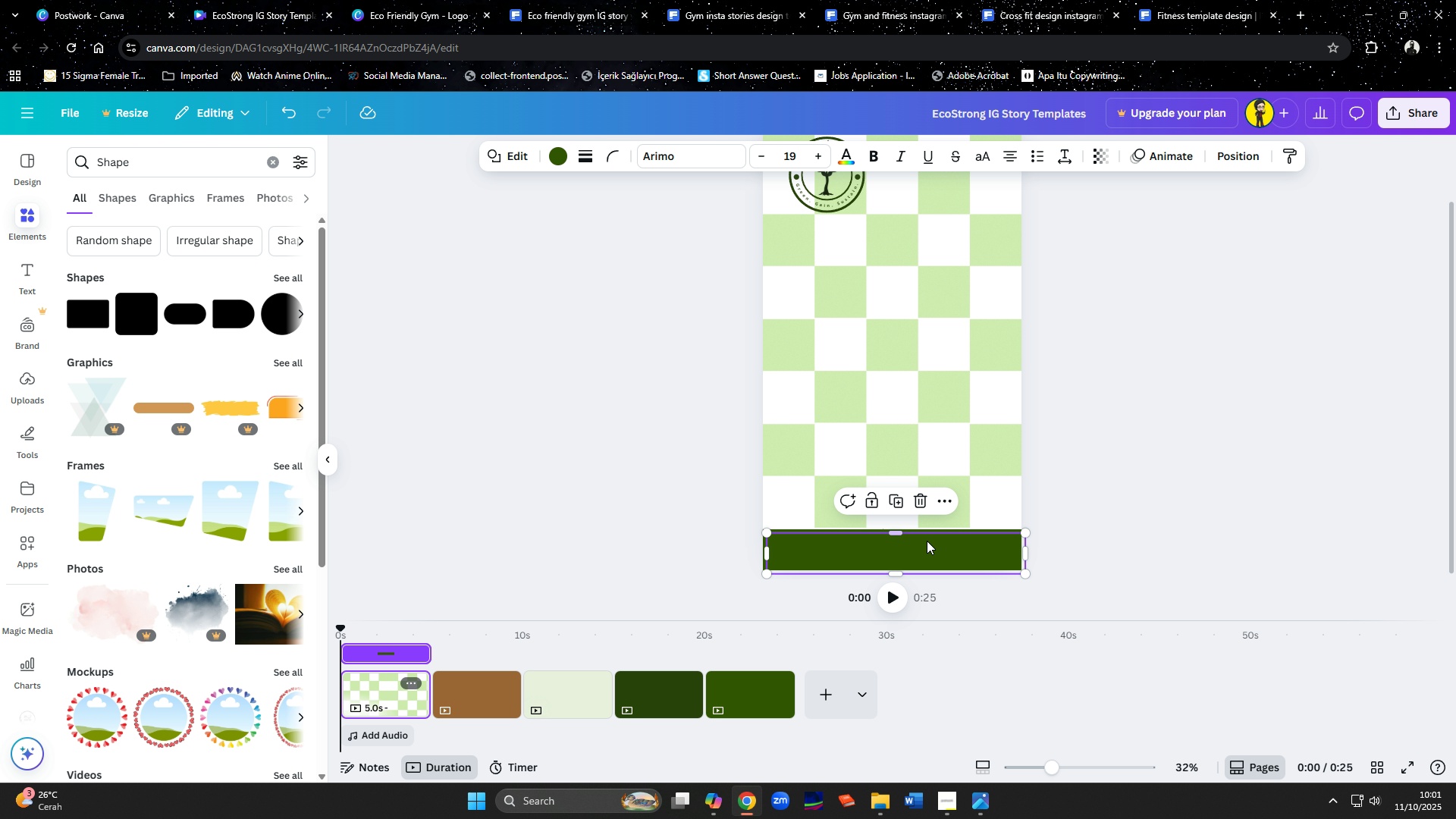 
left_click_drag(start_coordinate=[927, 541], to_coordinate=[924, 232])
 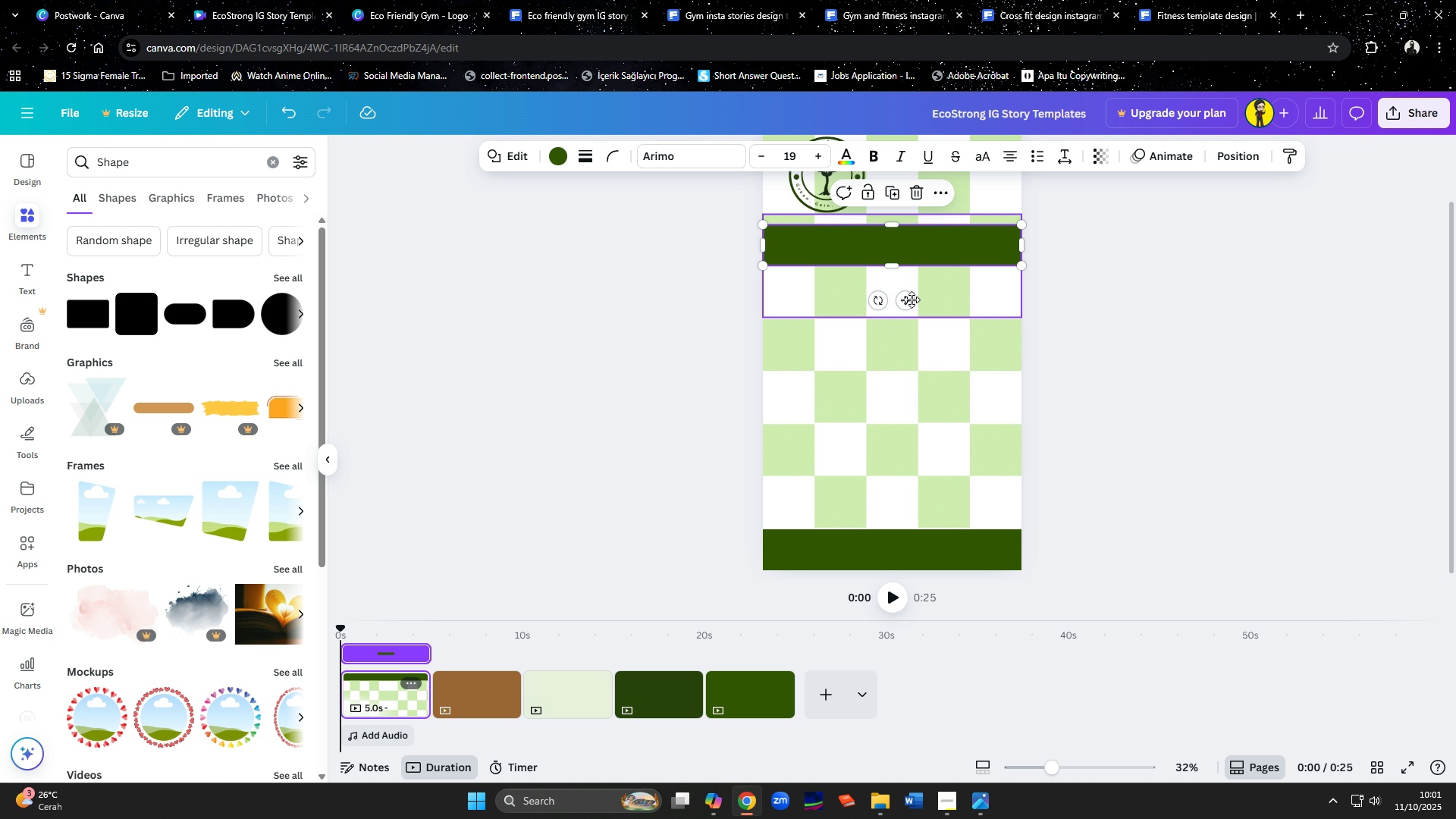 
scroll: coordinate [912, 300], scroll_direction: up, amount: 2.0
 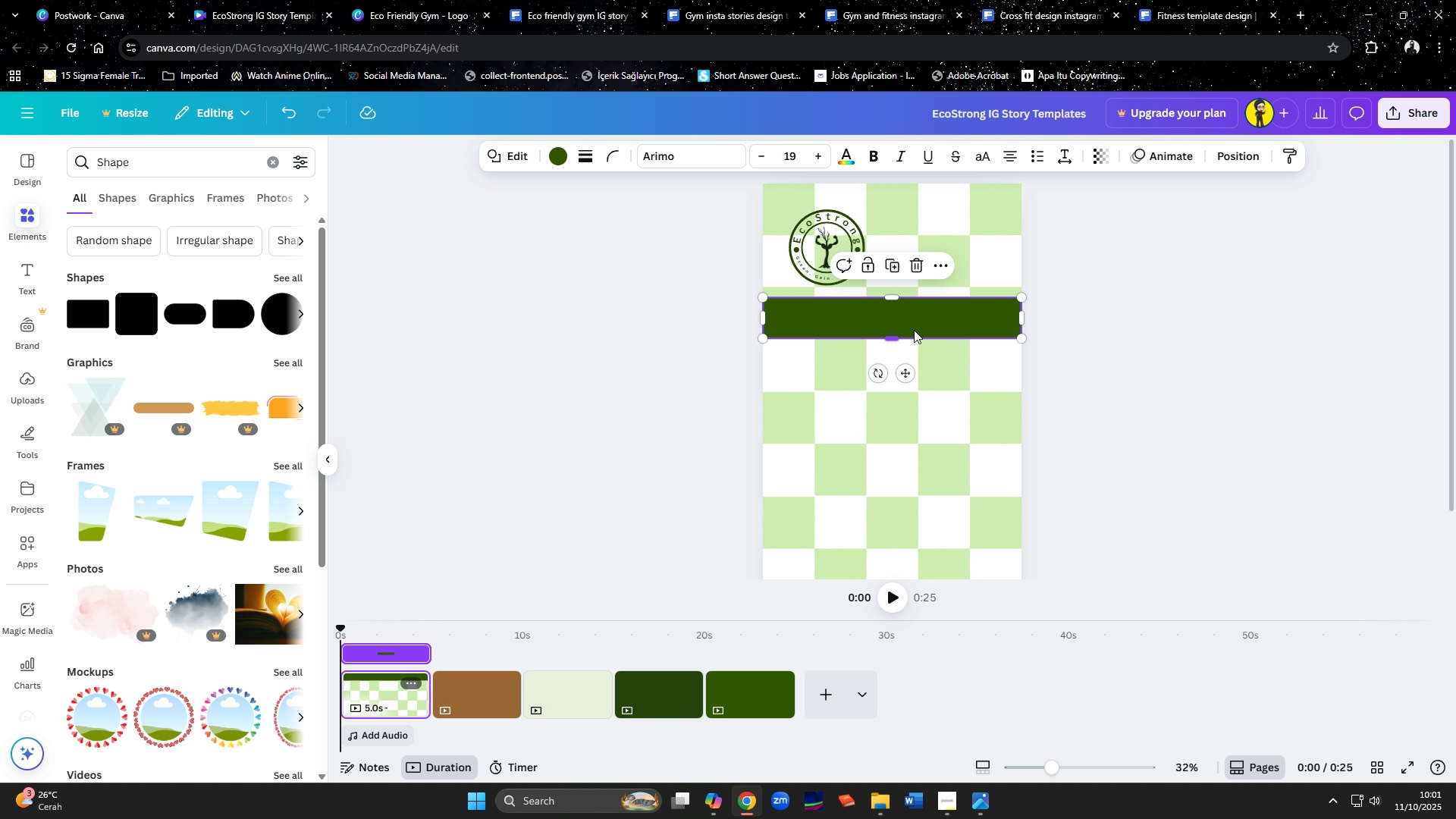 
left_click_drag(start_coordinate=[914, 328], to_coordinate=[918, 216])
 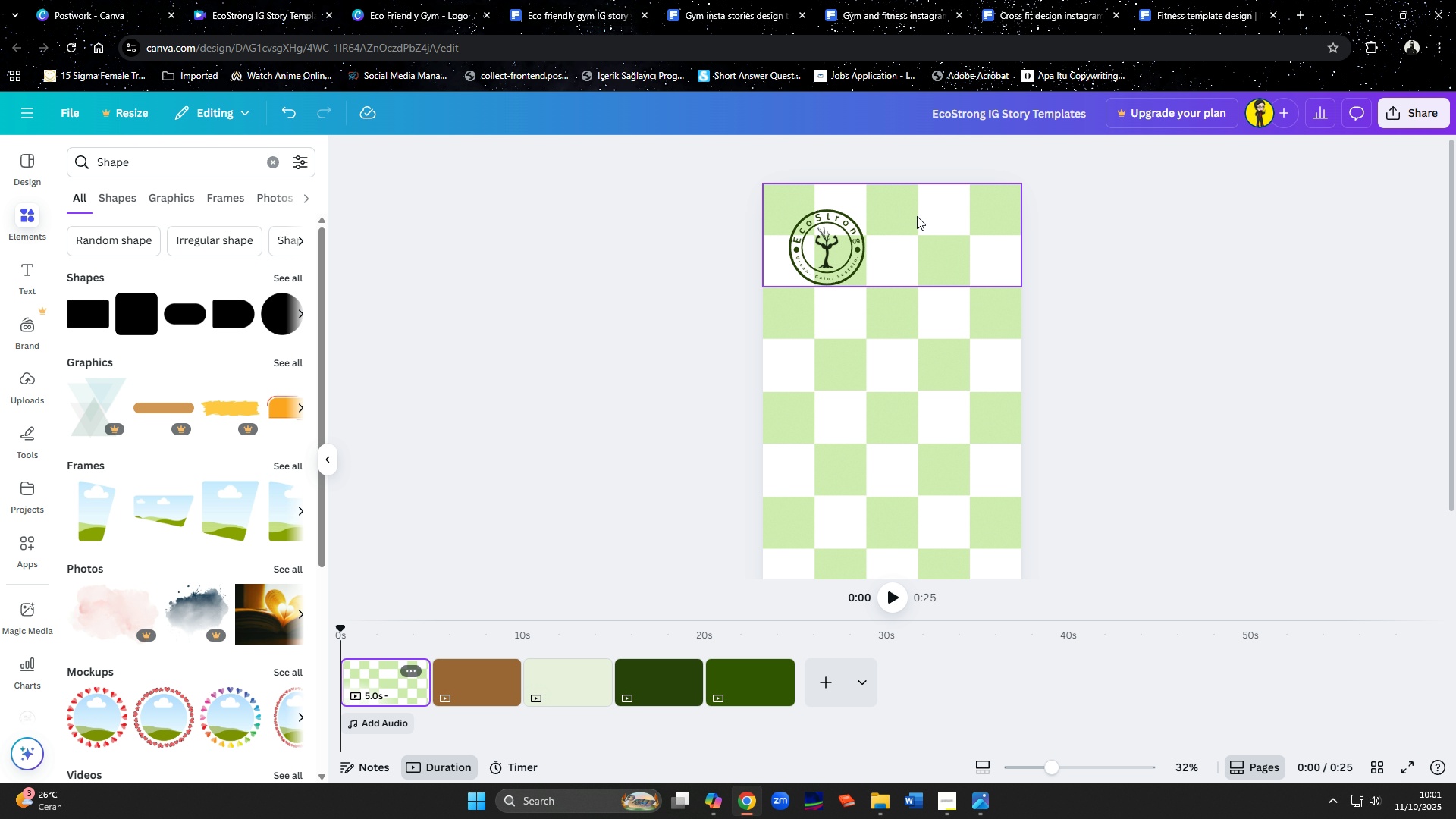 
key(Delete)
 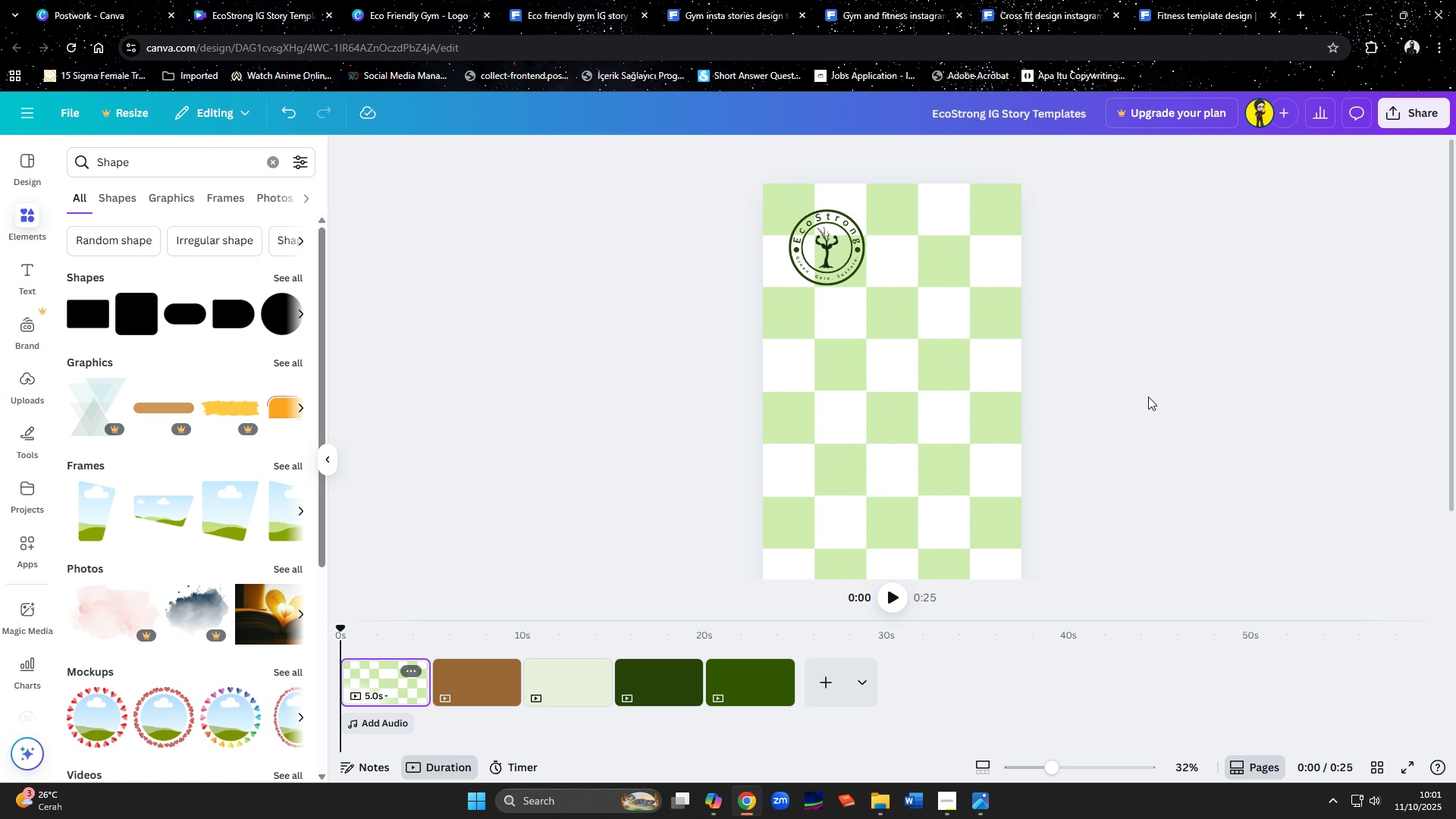 
left_click([1197, 406])
 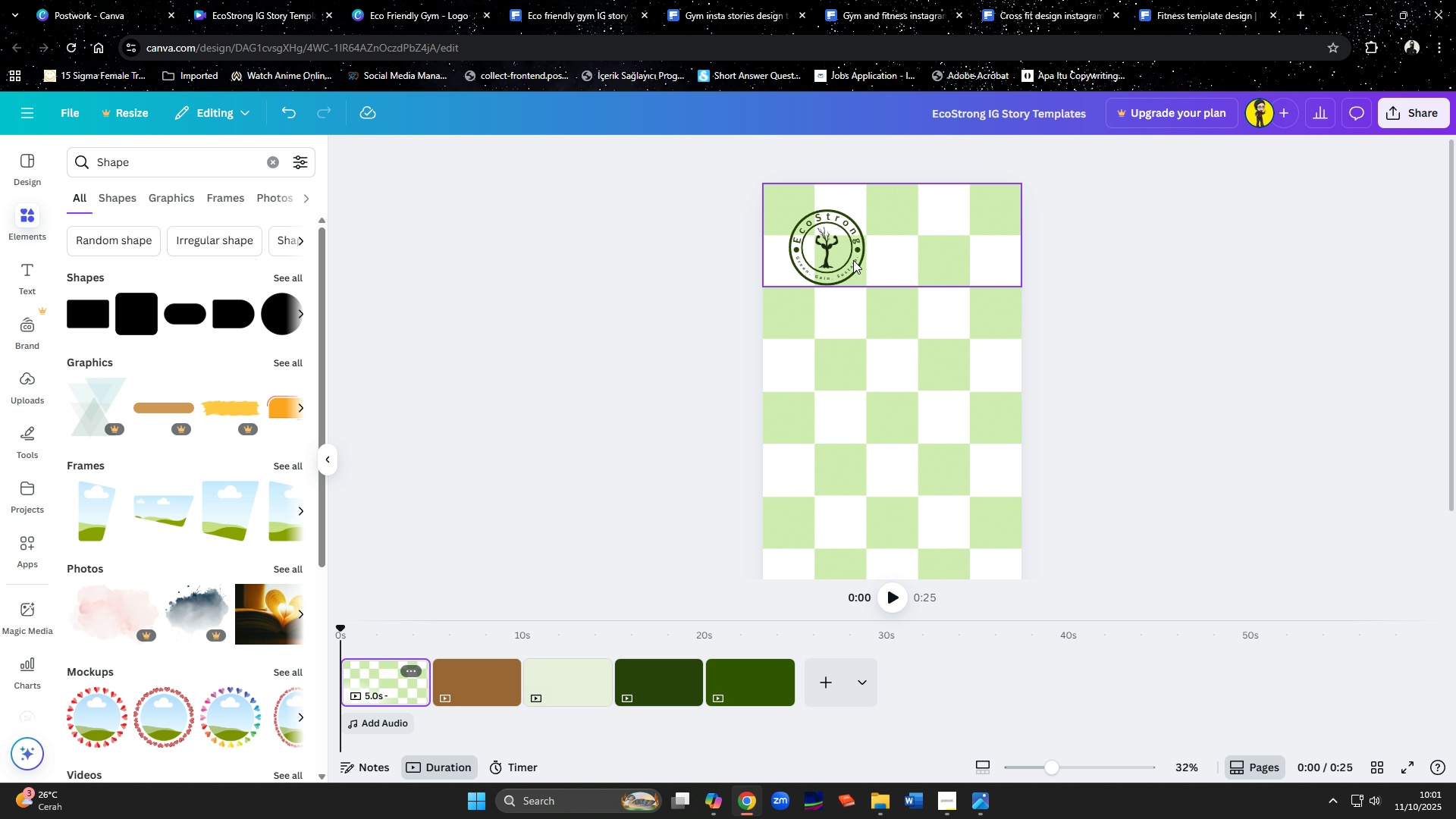 
left_click_drag(start_coordinate=[834, 249], to_coordinate=[902, 248])
 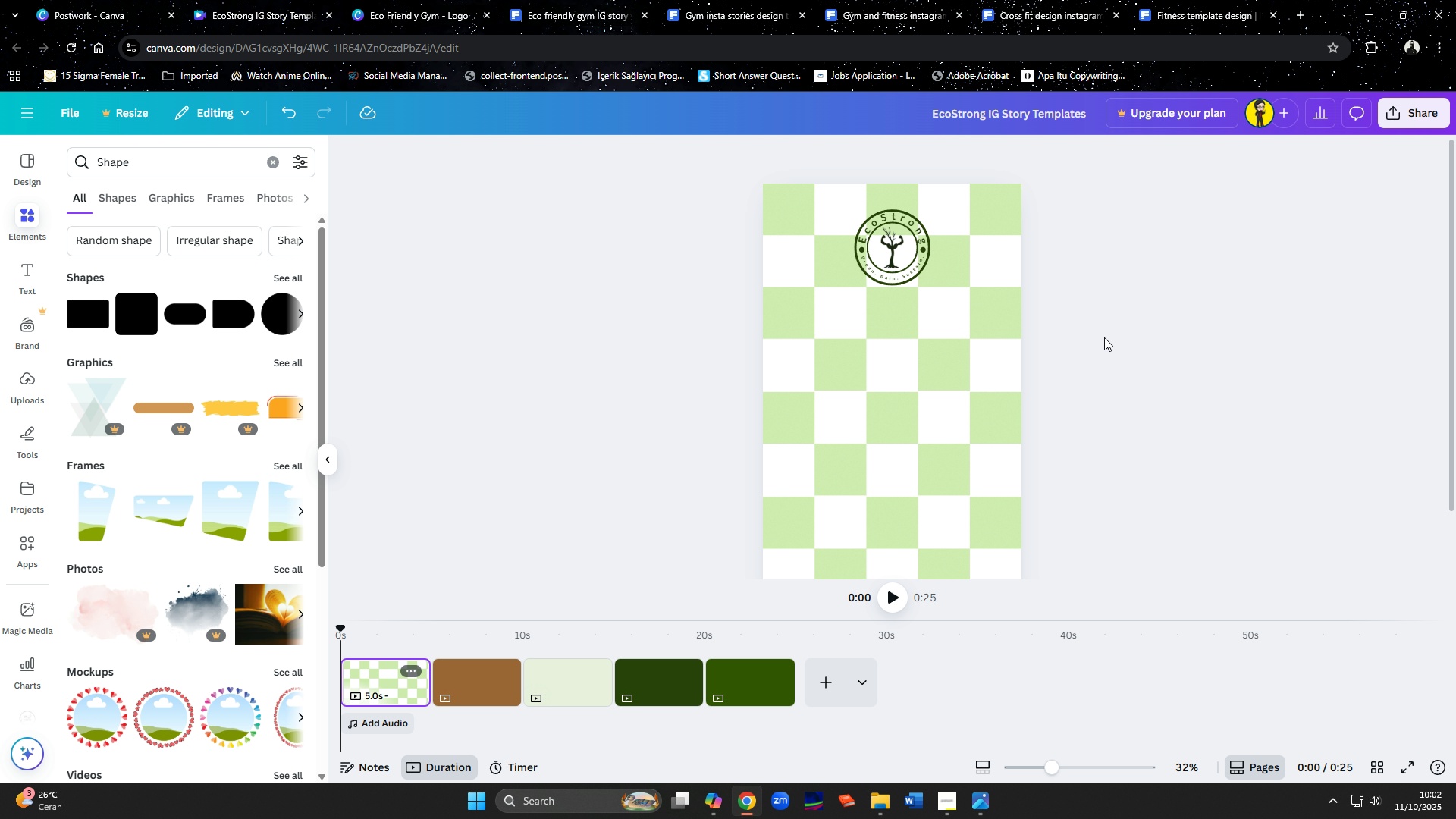 
left_click([1104, 337])
 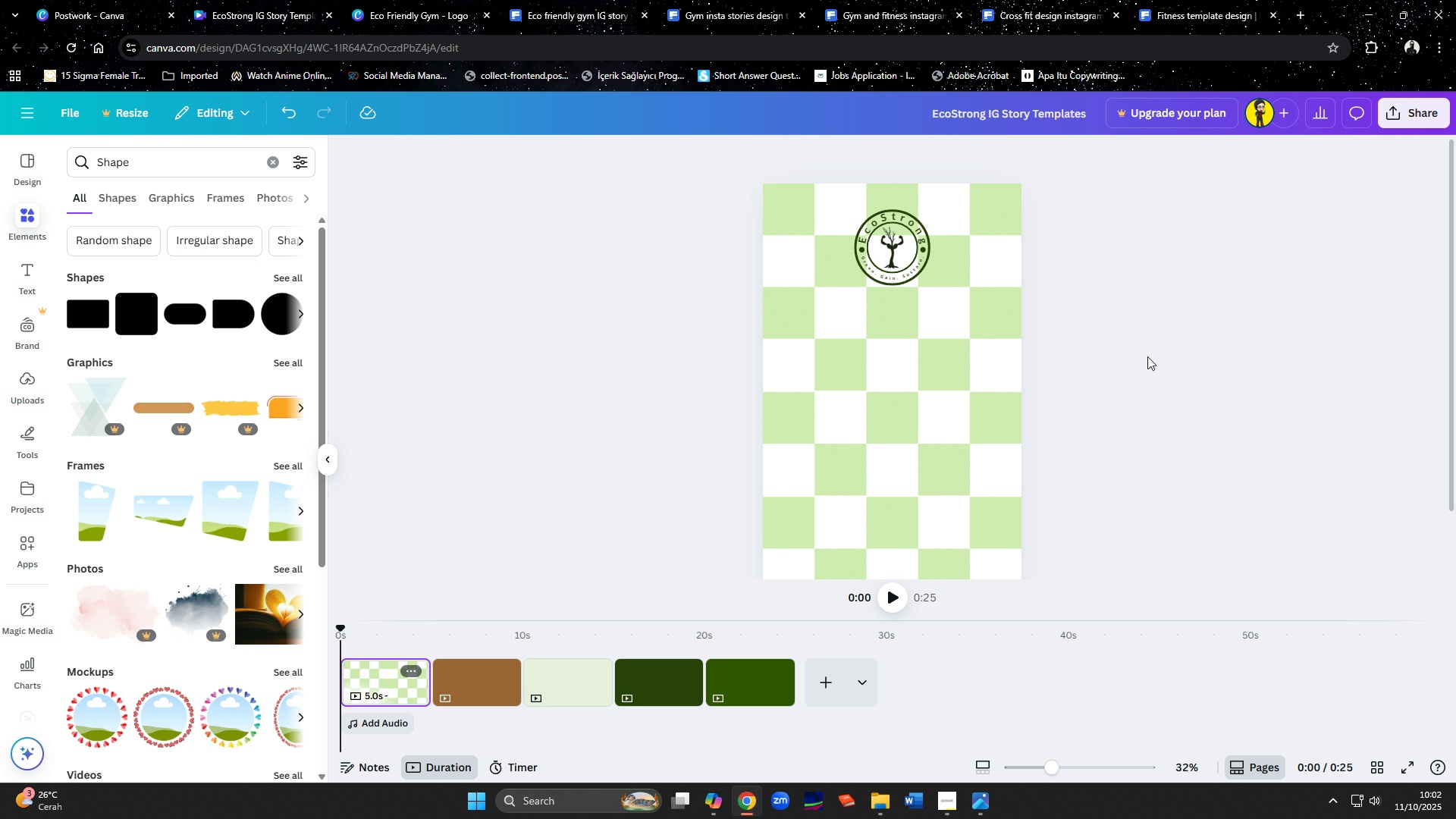 
scroll: coordinate [1147, 372], scroll_direction: down, amount: 3.0
 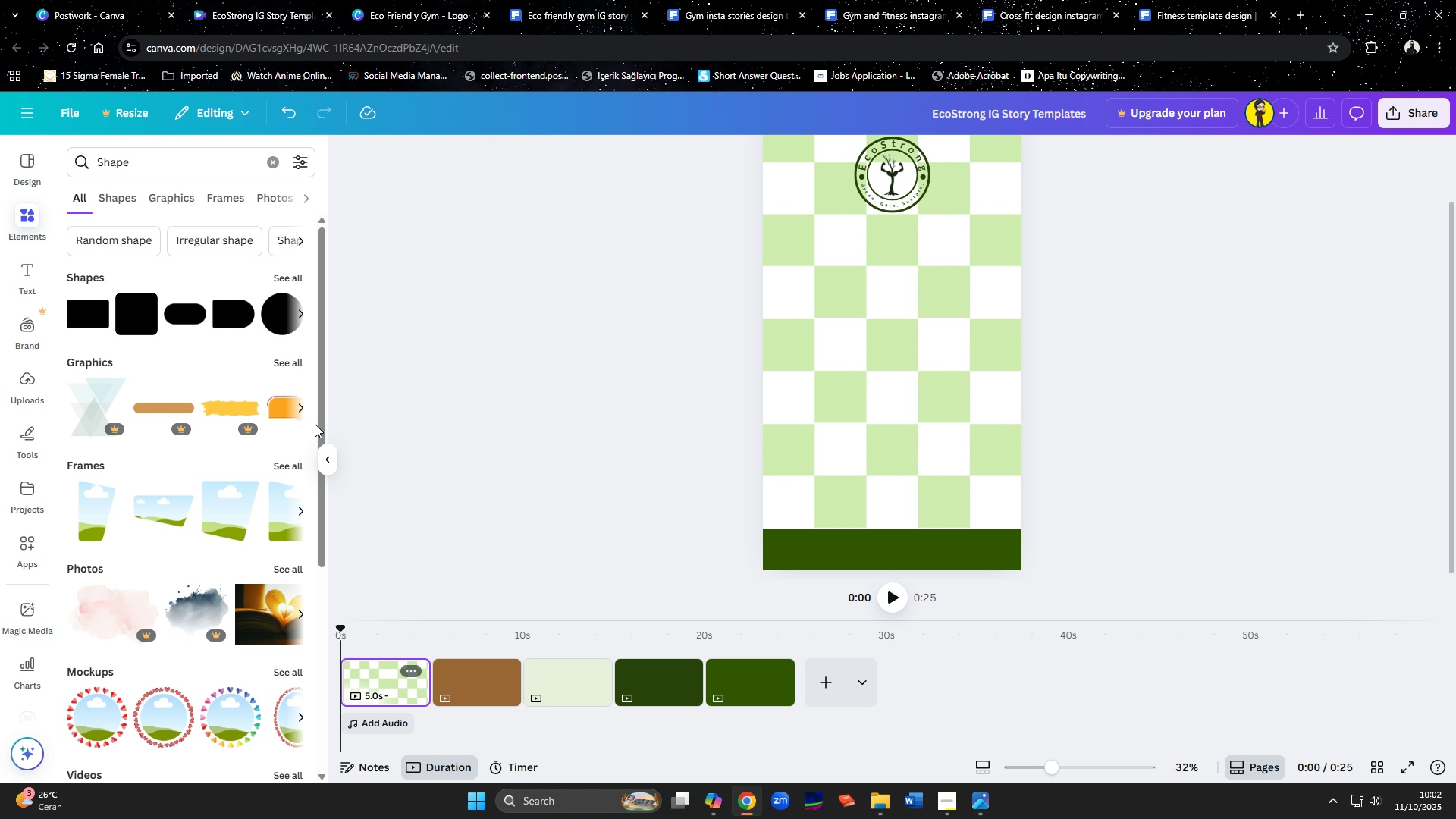 
wait(6.78)
 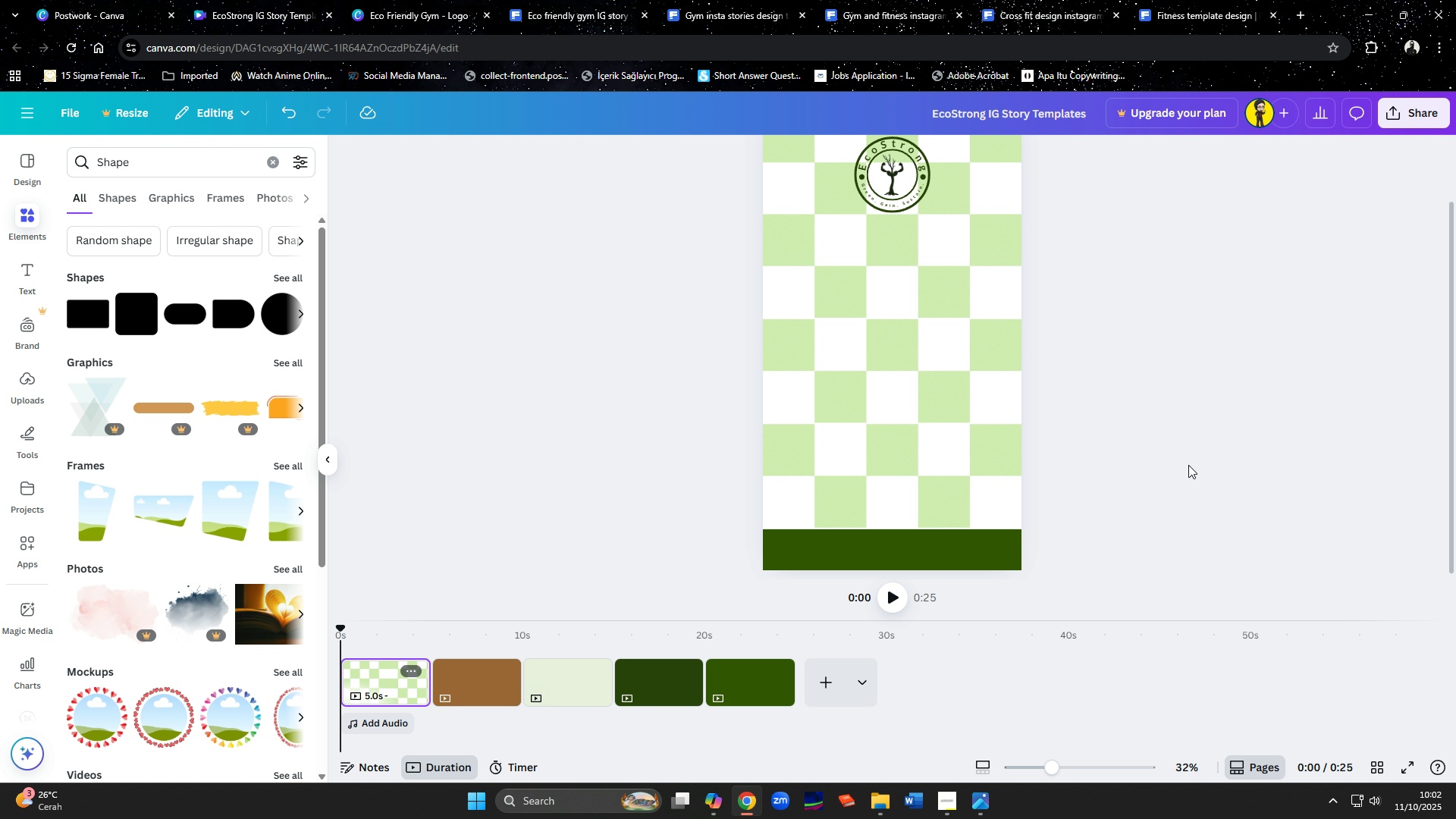 
left_click([266, 310])
 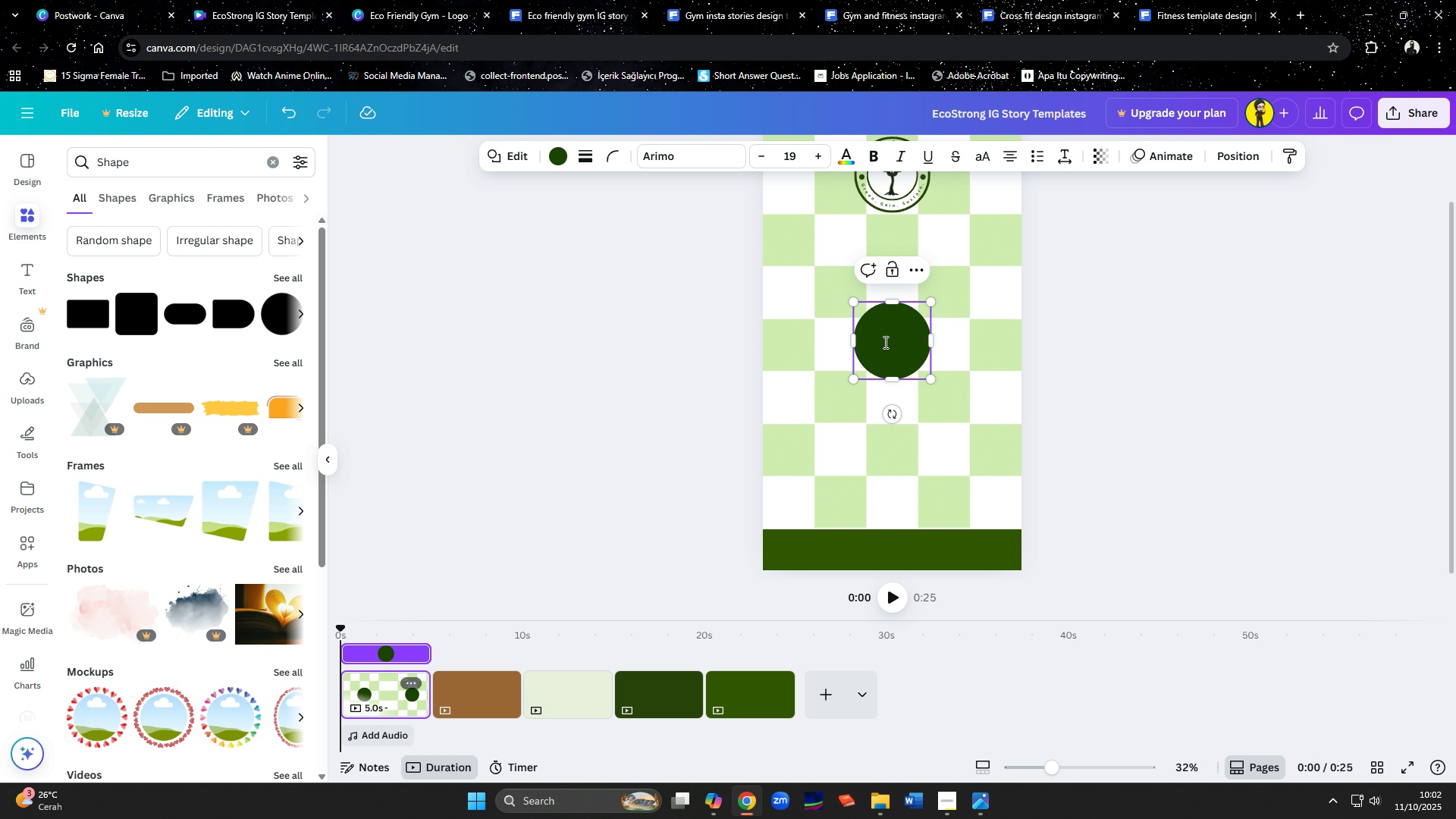 
left_click_drag(start_coordinate=[884, 342], to_coordinate=[743, 518])
 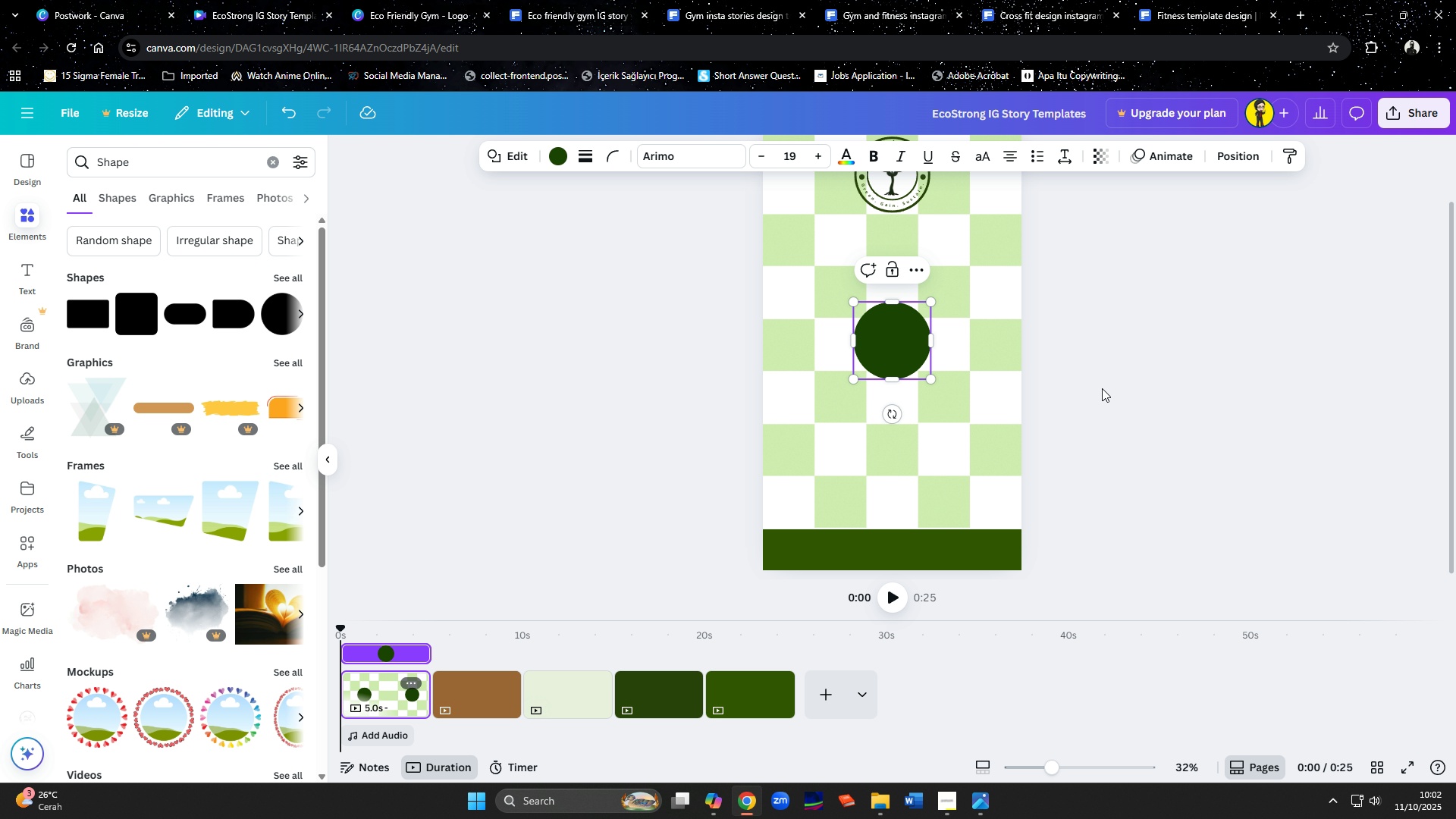 
left_click([1151, 388])
 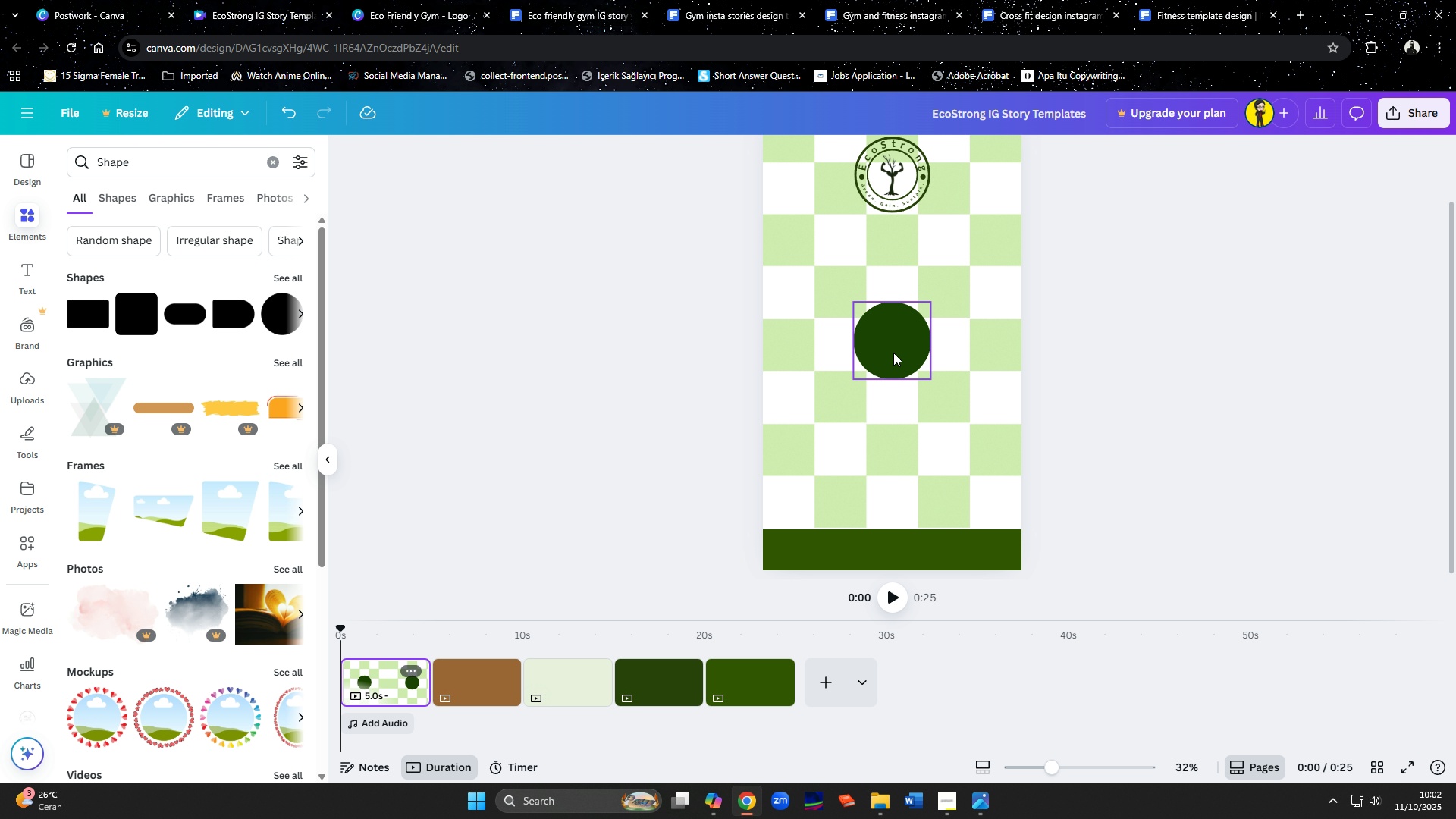 
left_click_drag(start_coordinate=[893, 353], to_coordinate=[779, 515])
 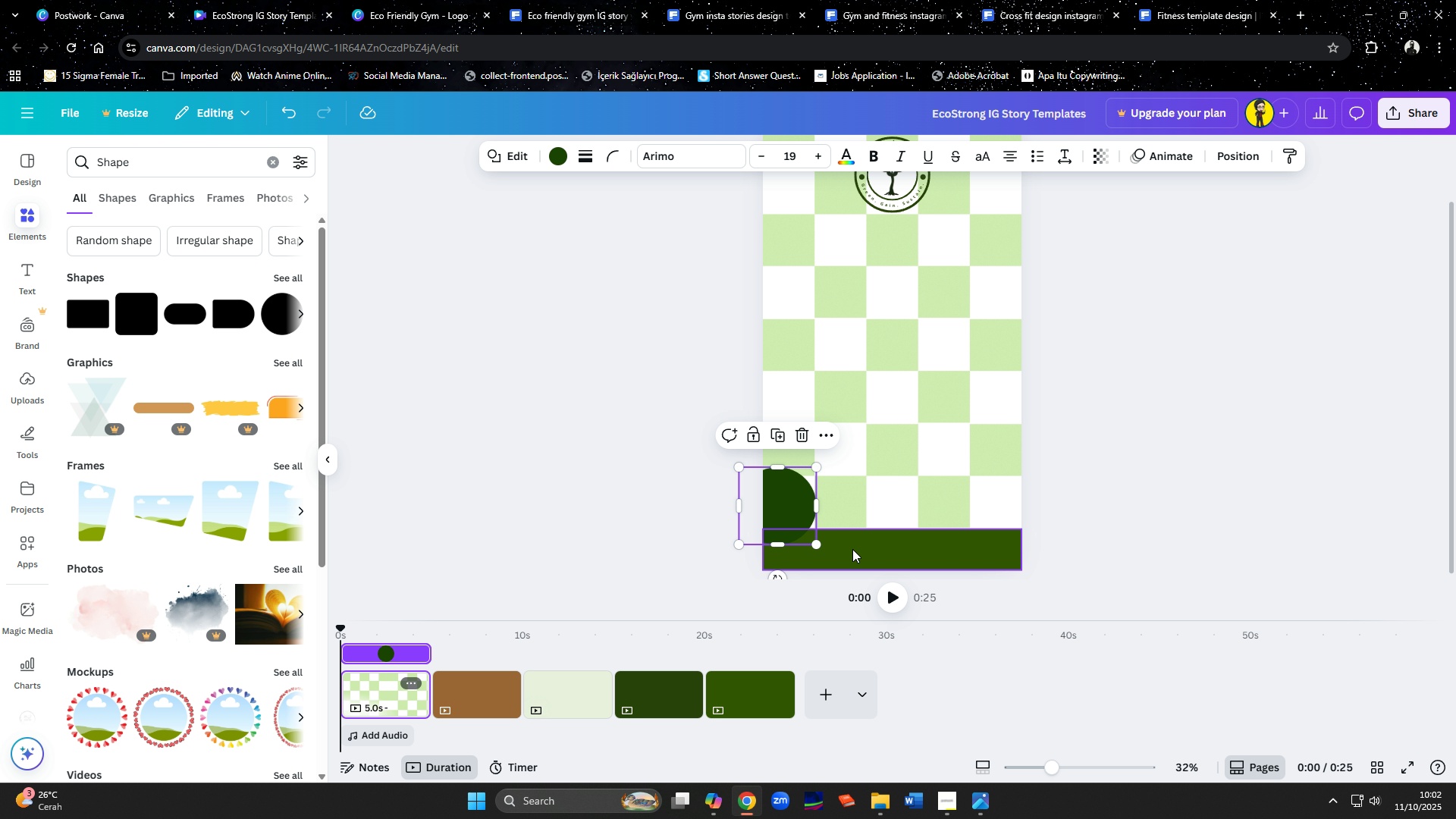 
left_click([852, 549])
 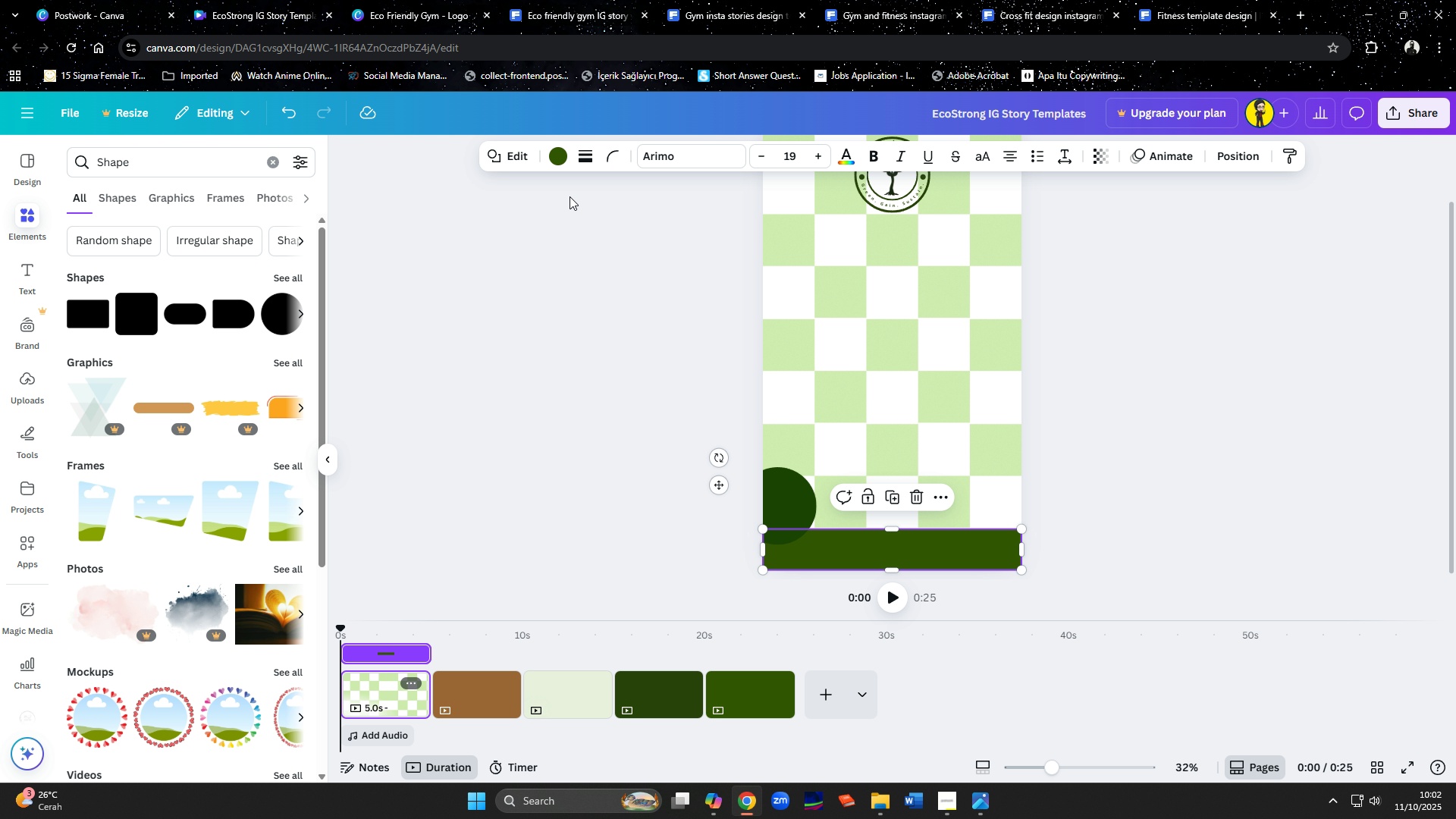 
left_click([555, 158])
 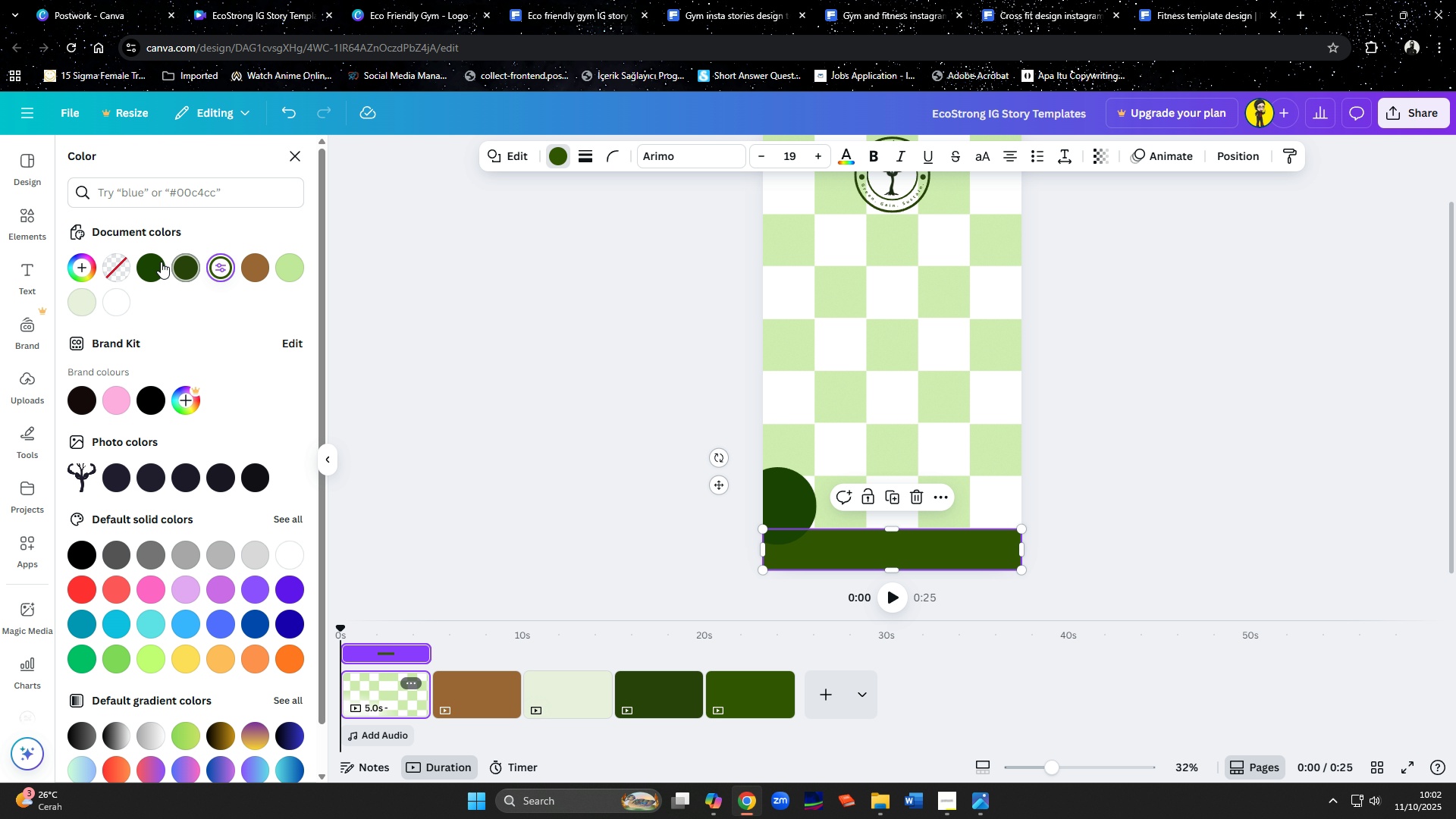 
left_click([158, 262])
 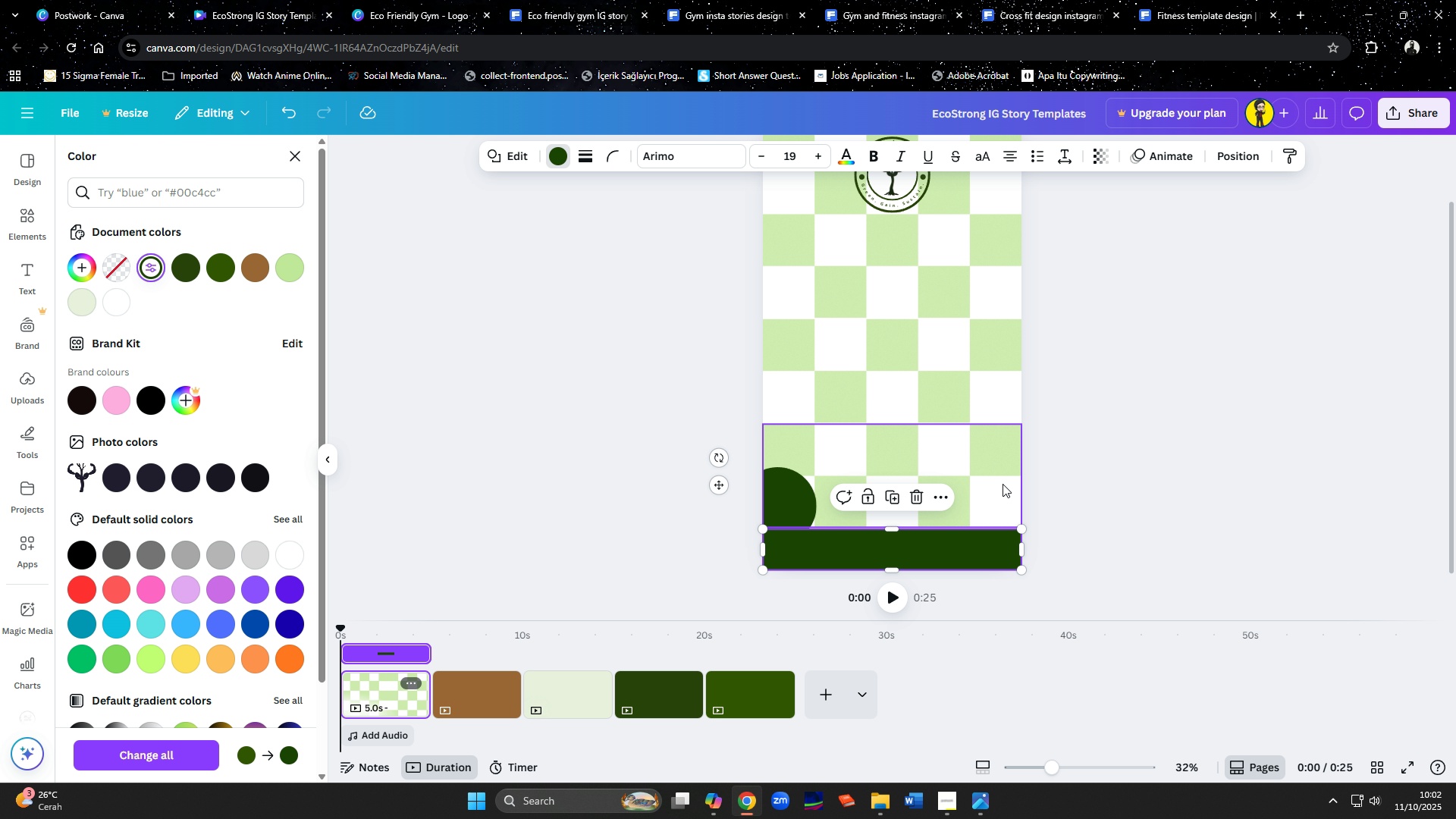 
left_click([1130, 479])
 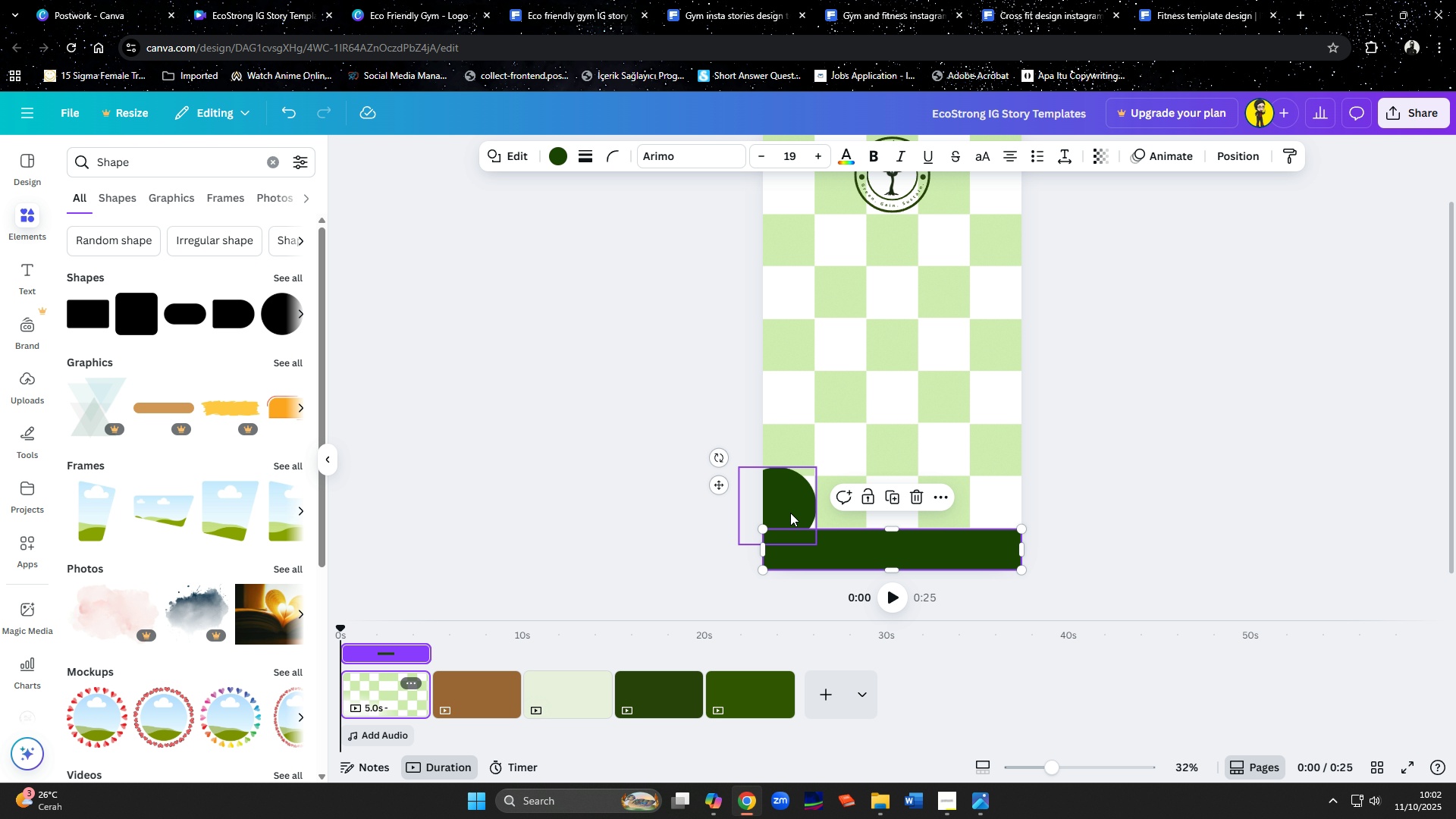 
left_click_drag(start_coordinate=[794, 503], to_coordinate=[799, 501])
 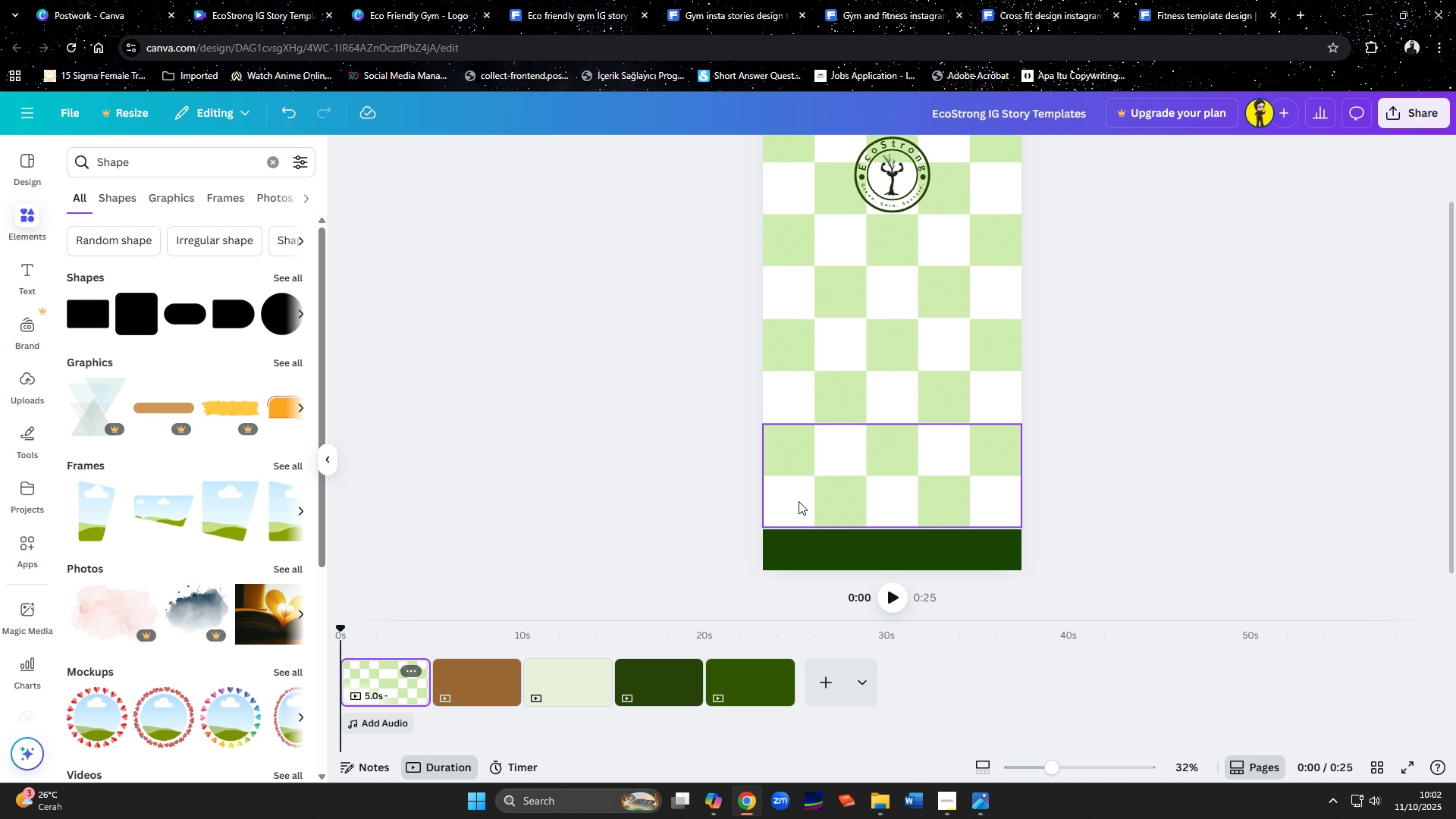 
type([Delete]barbell)
 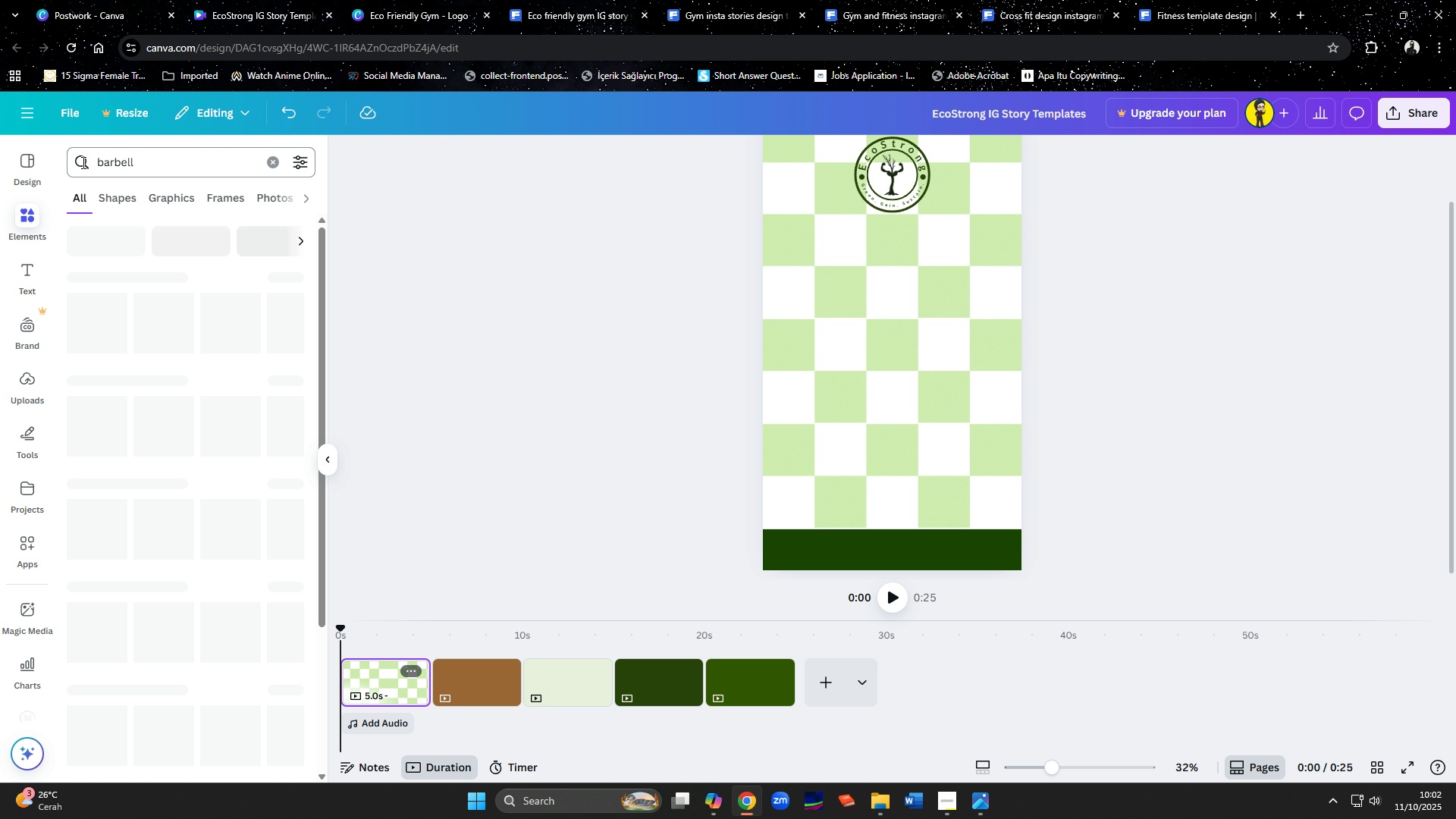 
left_click_drag(start_coordinate=[143, 155], to_coordinate=[83, 162])
 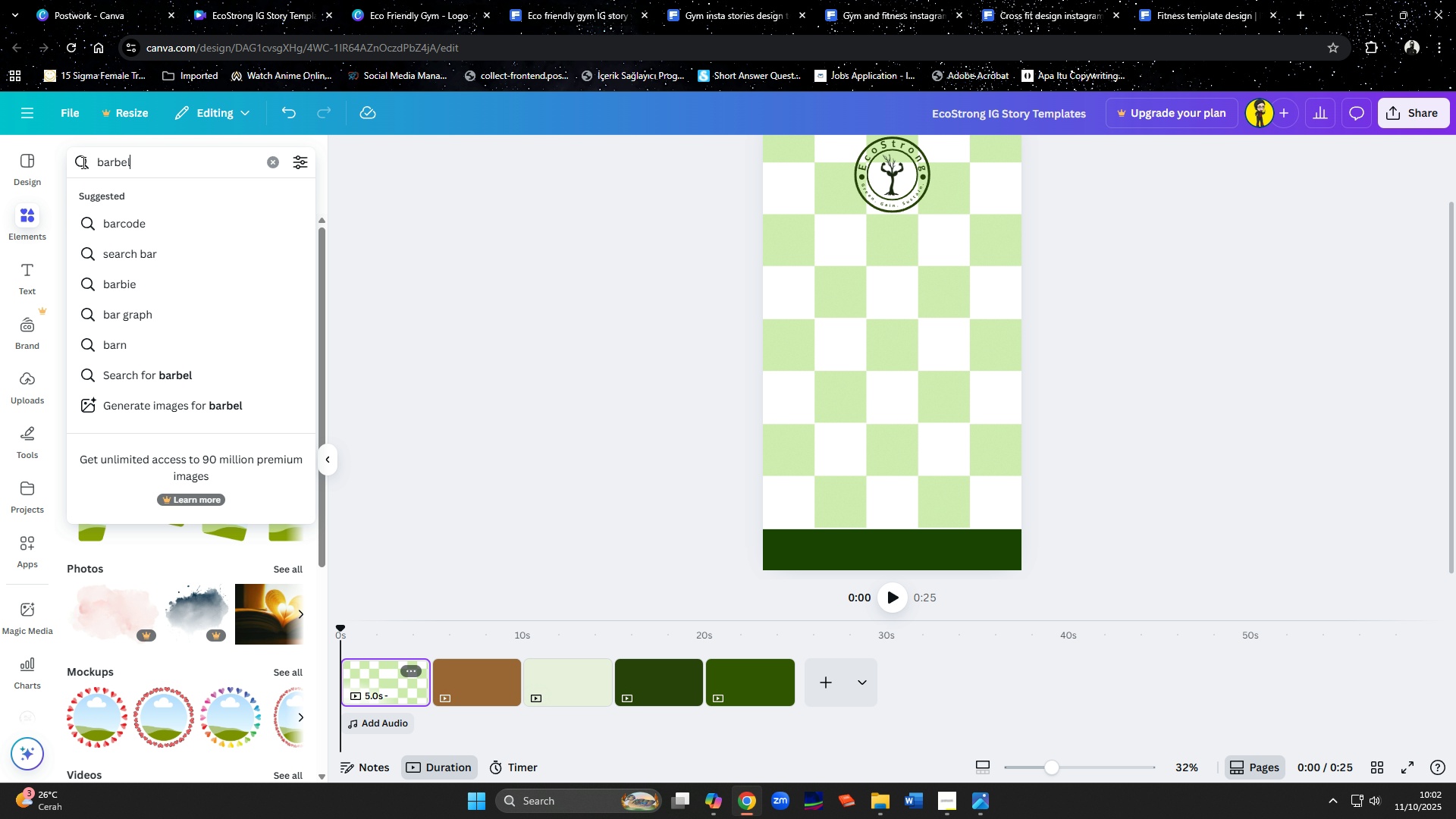 
key(Enter)
 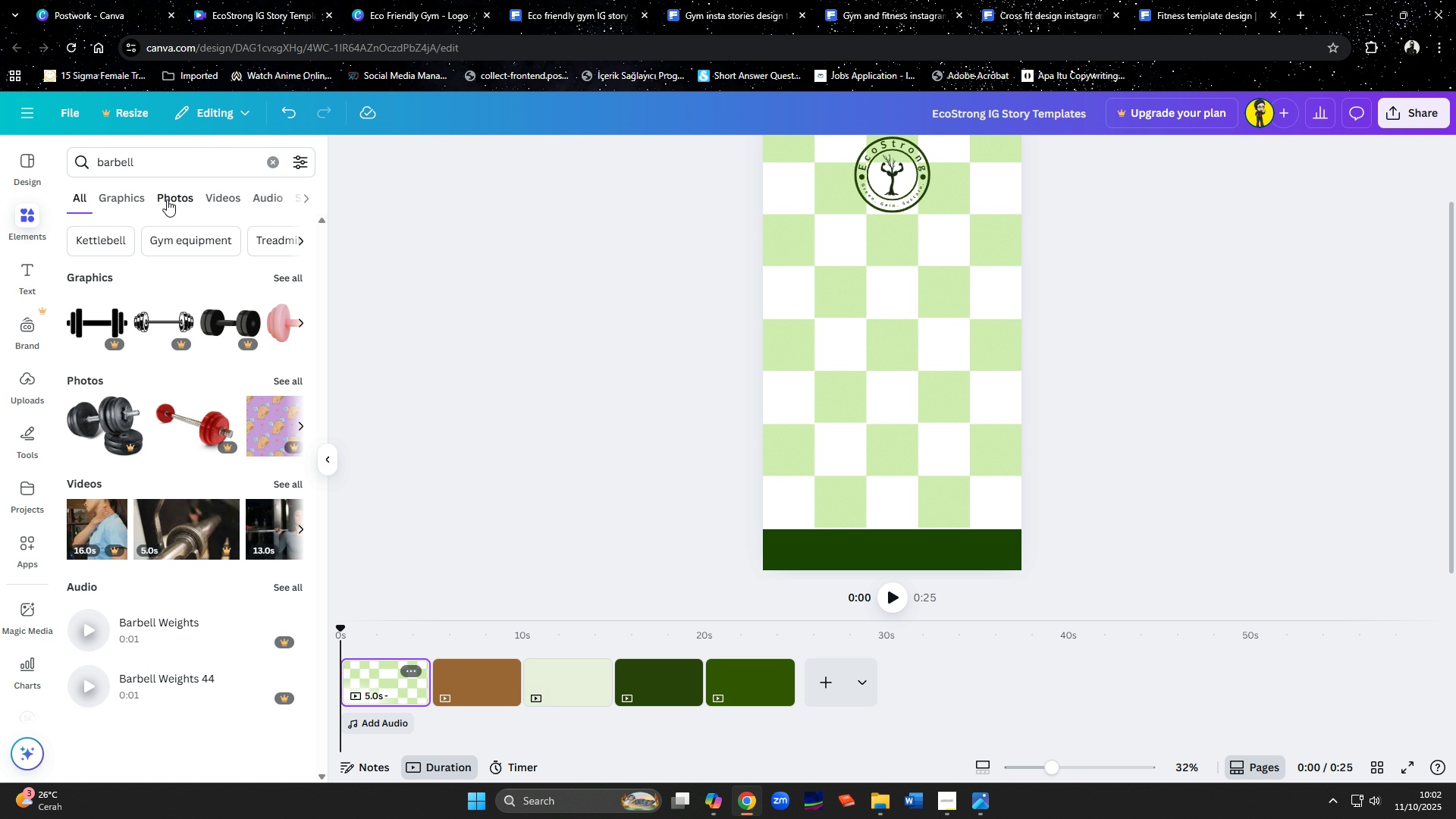 
left_click([142, 200])
 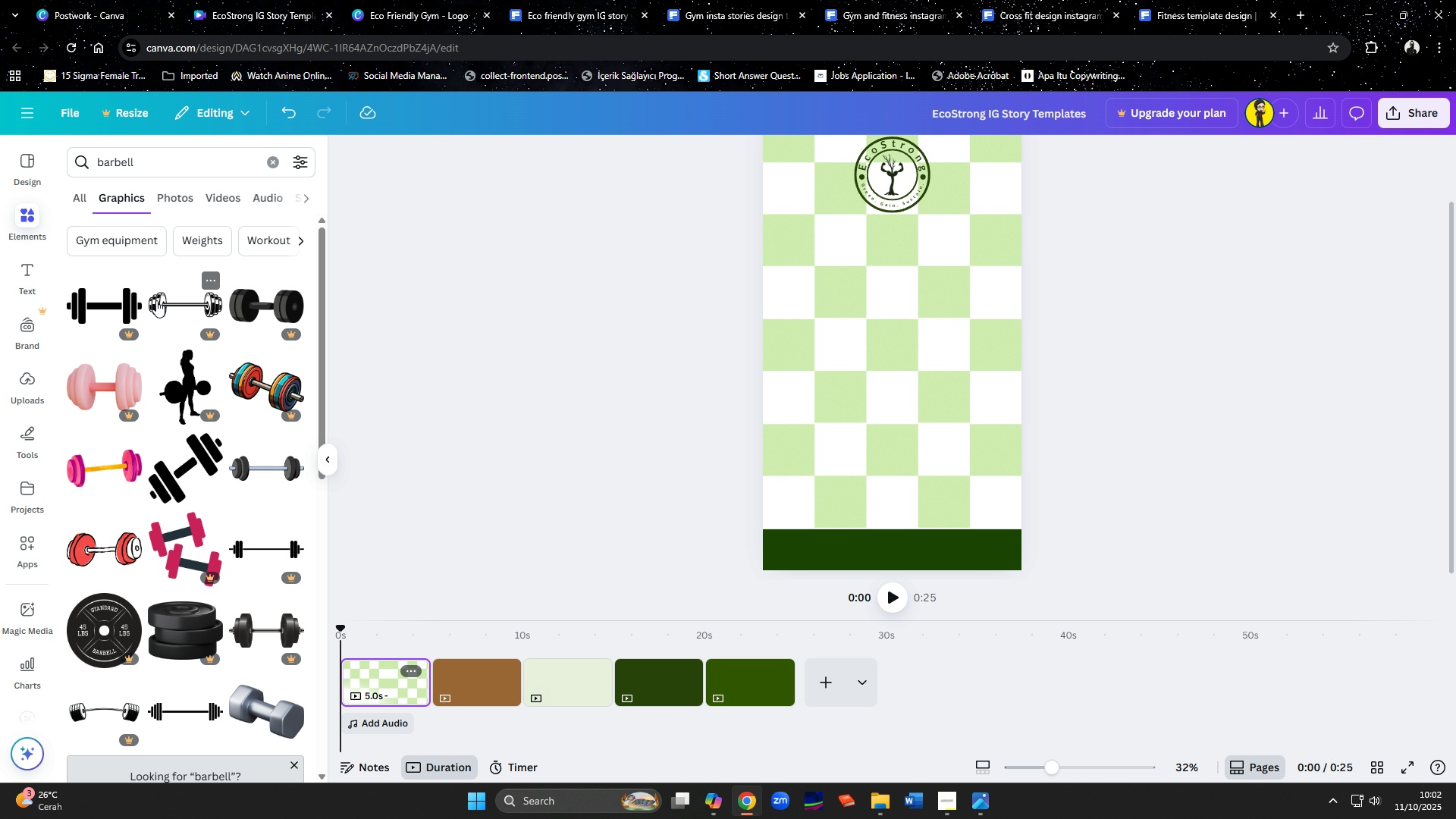 
mouse_move([249, 459])
 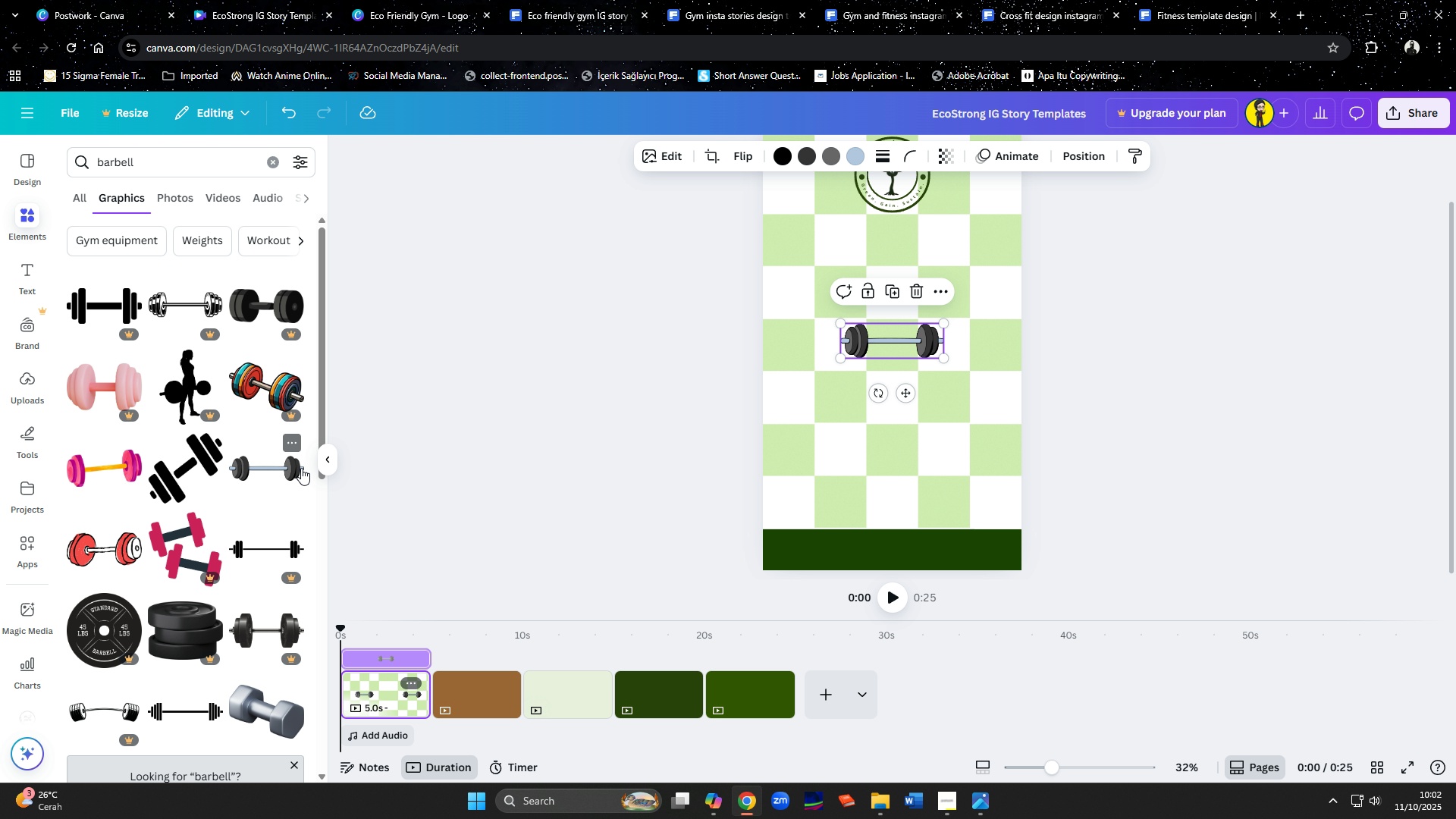 
left_click([249, 462])
 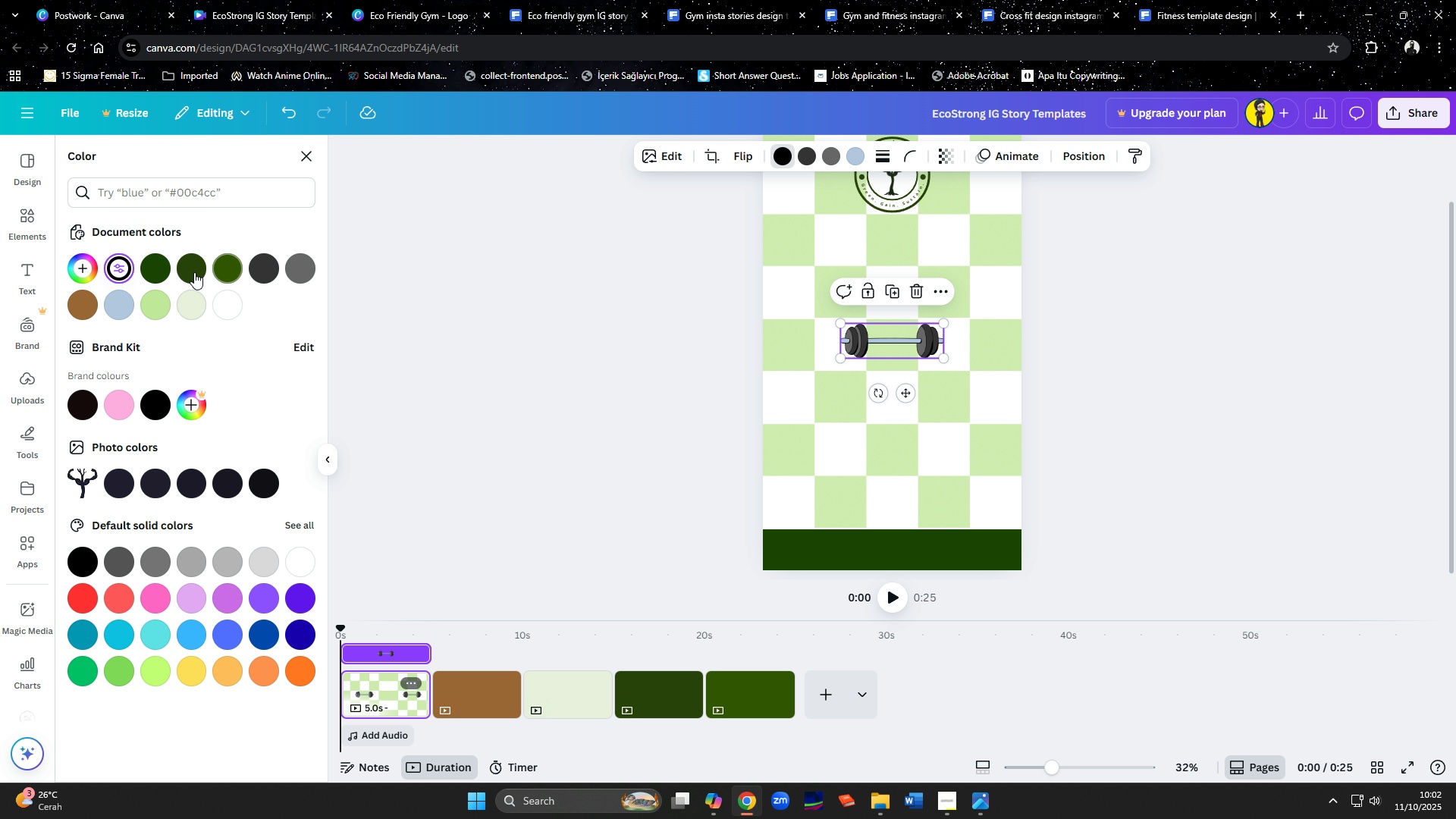 
left_click([225, 273])
 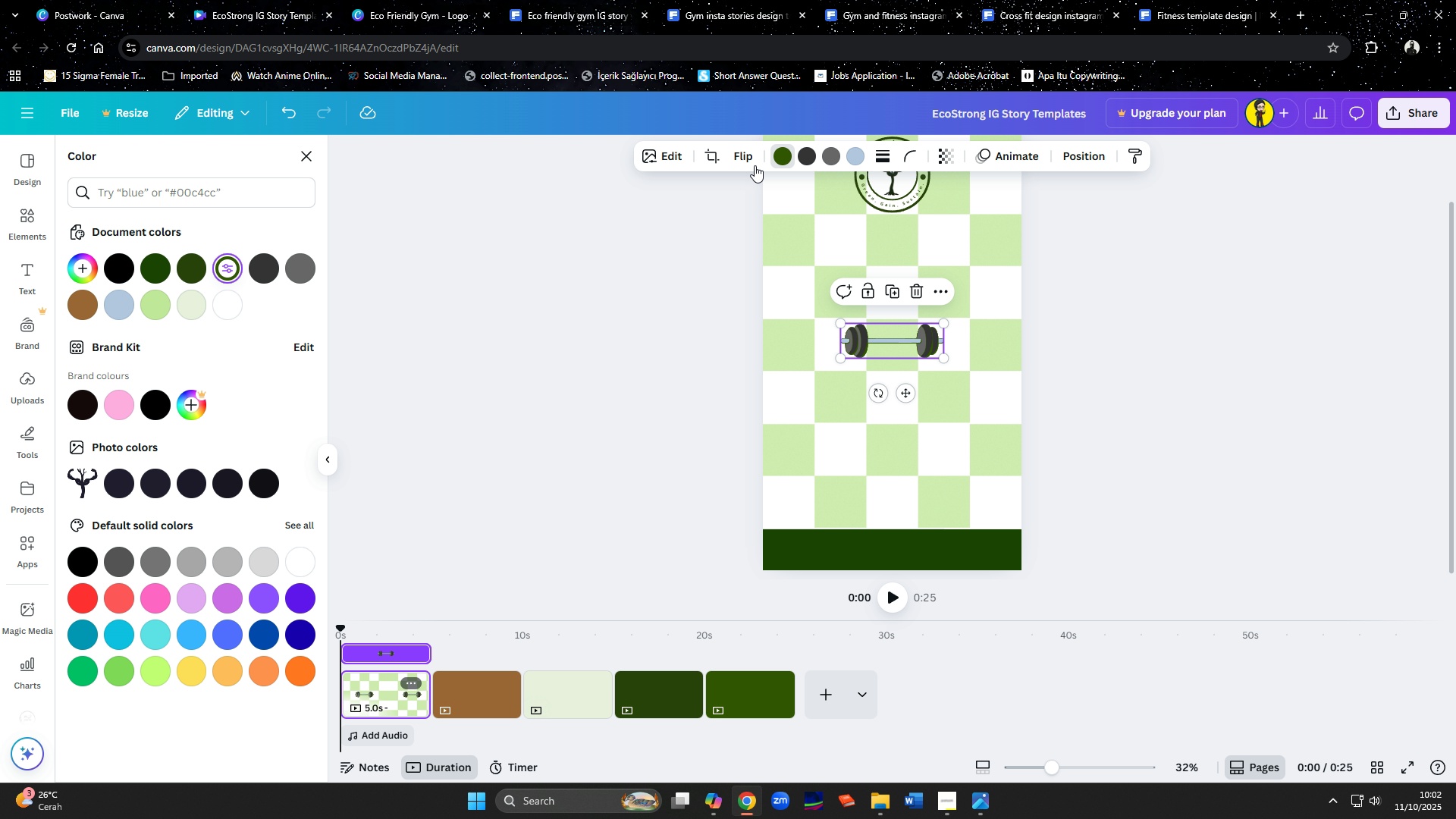 
left_click([799, 156])
 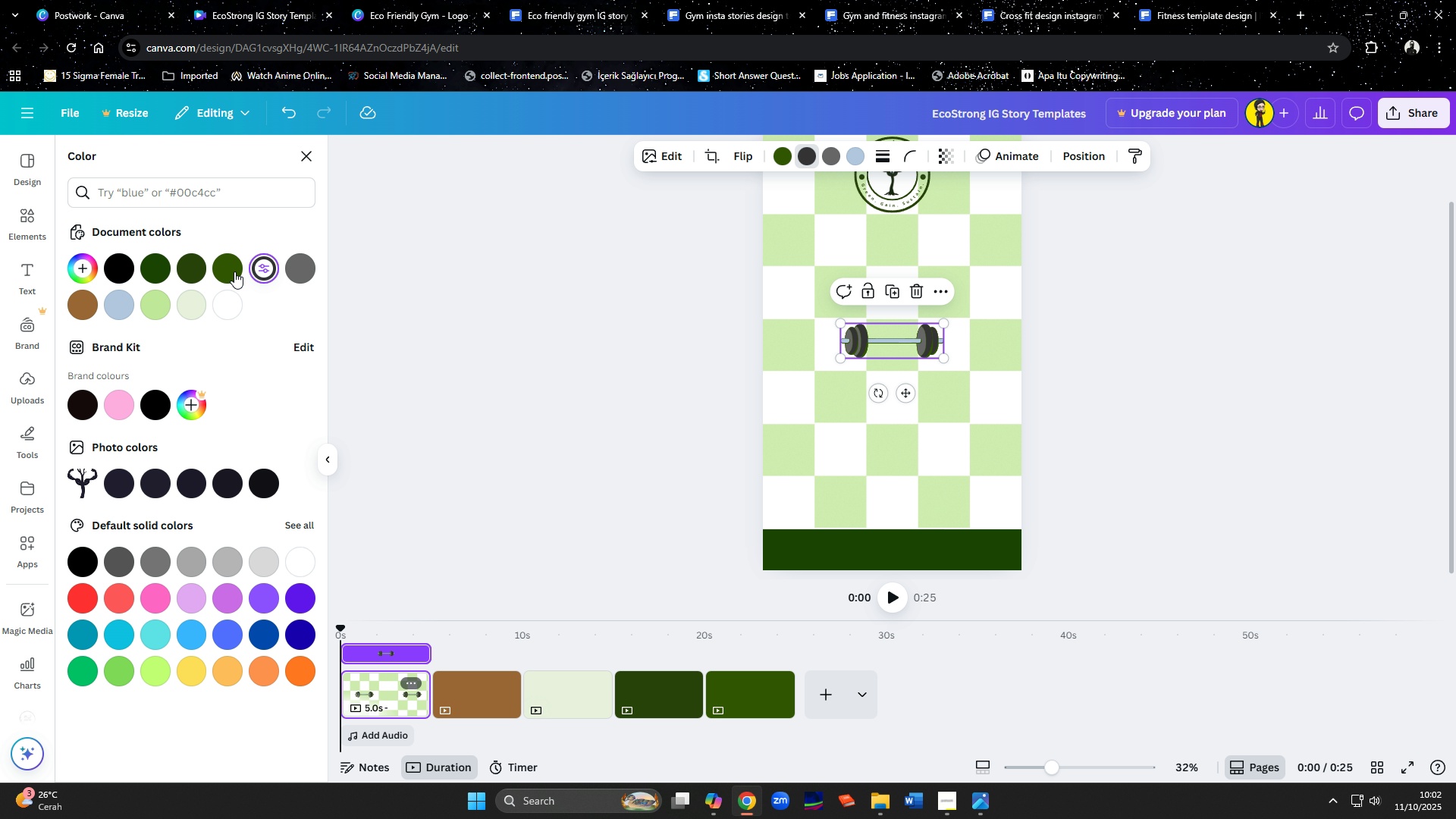 
left_click([232, 270])
 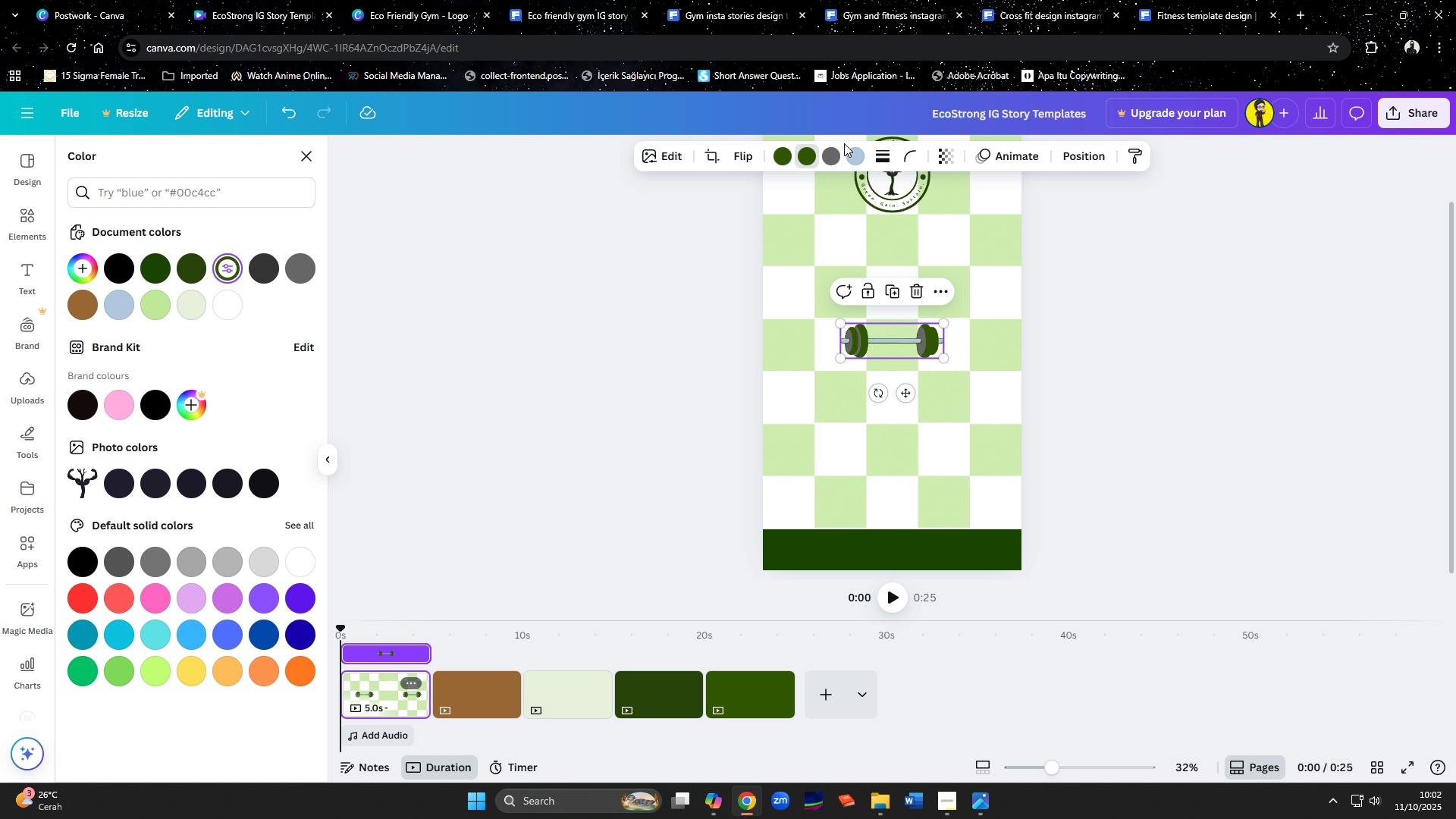 
left_click([834, 157])
 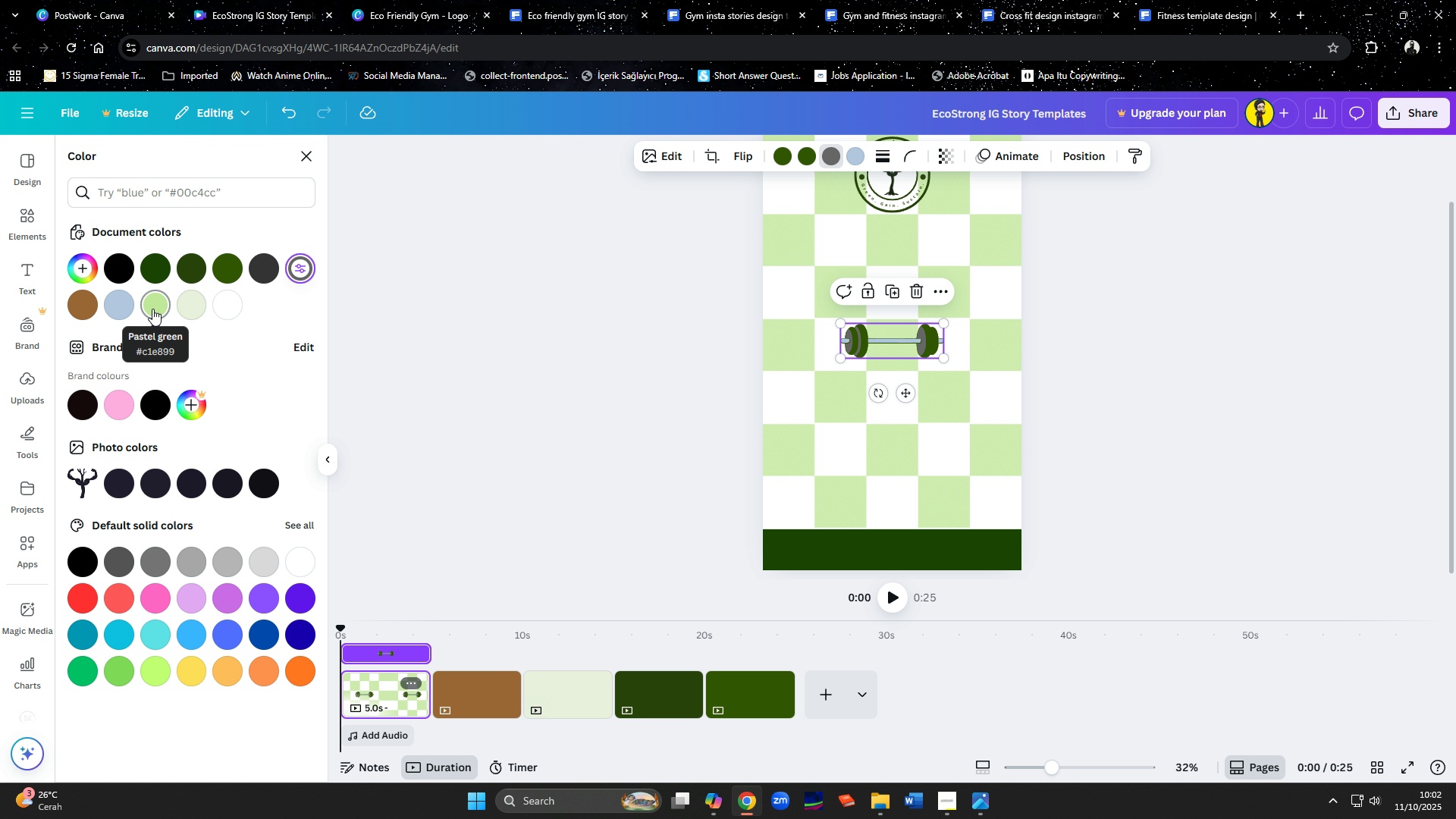 
left_click([152, 309])
 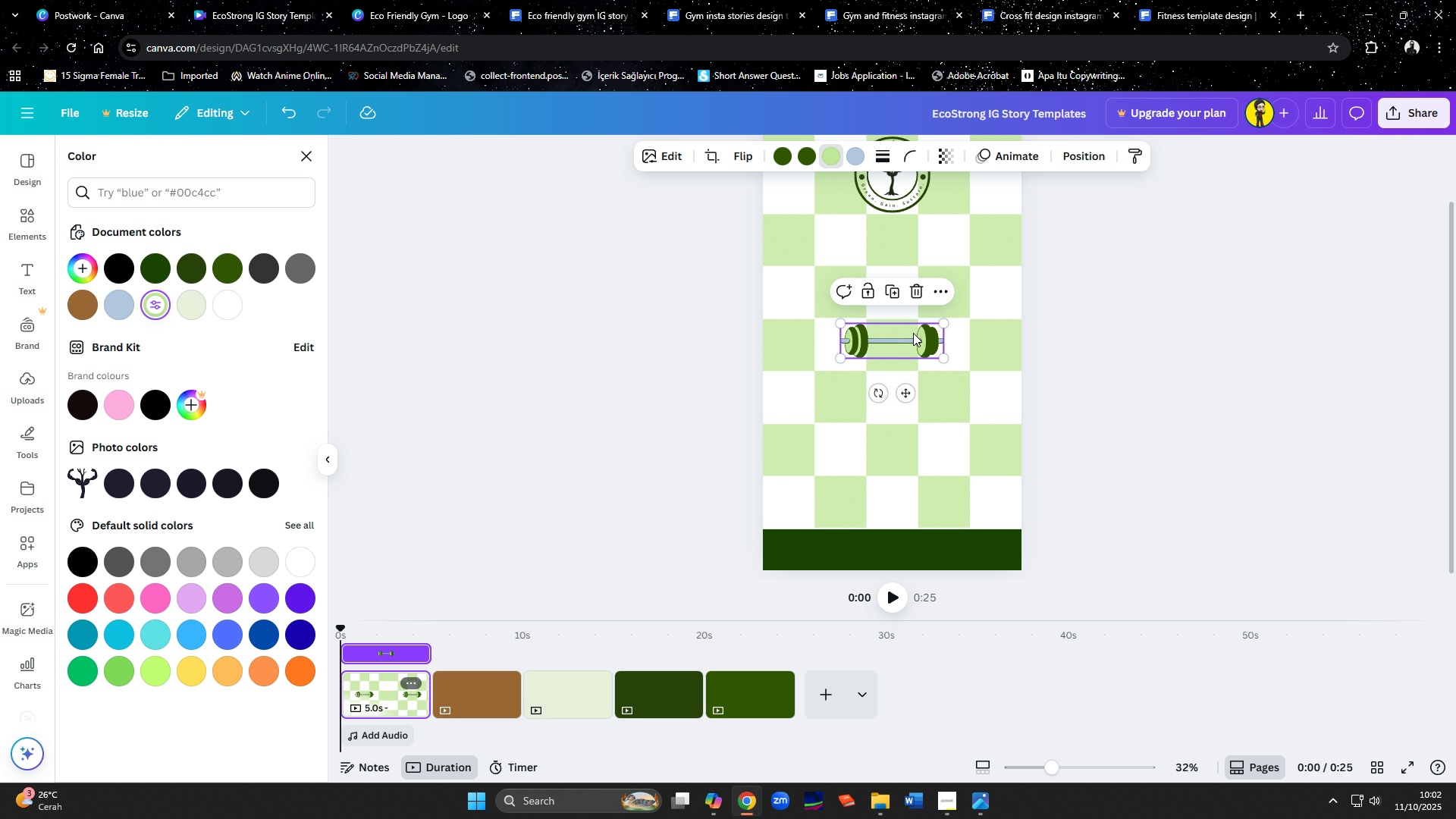 
left_click_drag(start_coordinate=[907, 342], to_coordinate=[839, 534])
 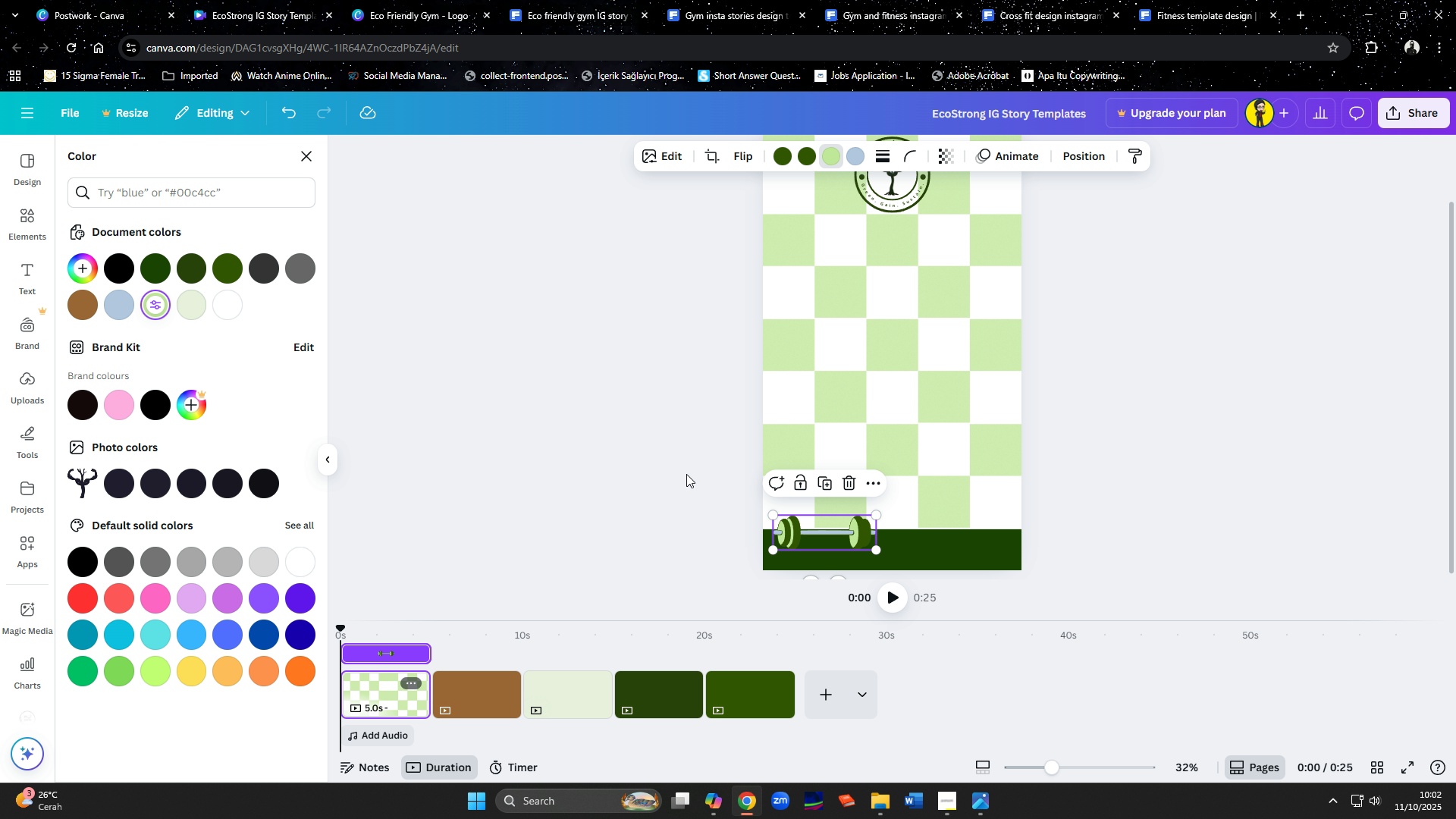 
left_click([686, 474])
 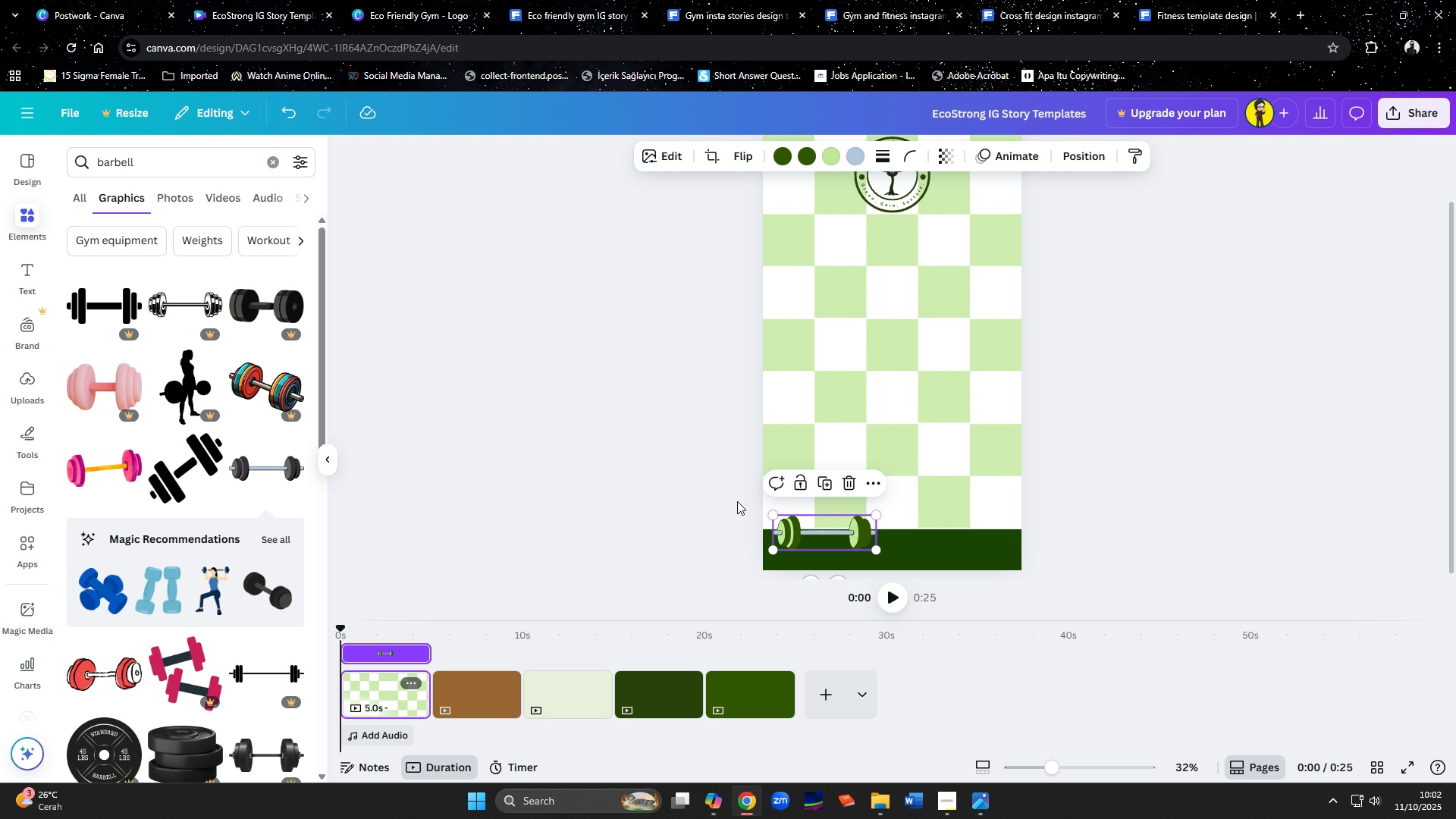 
left_click([737, 501])
 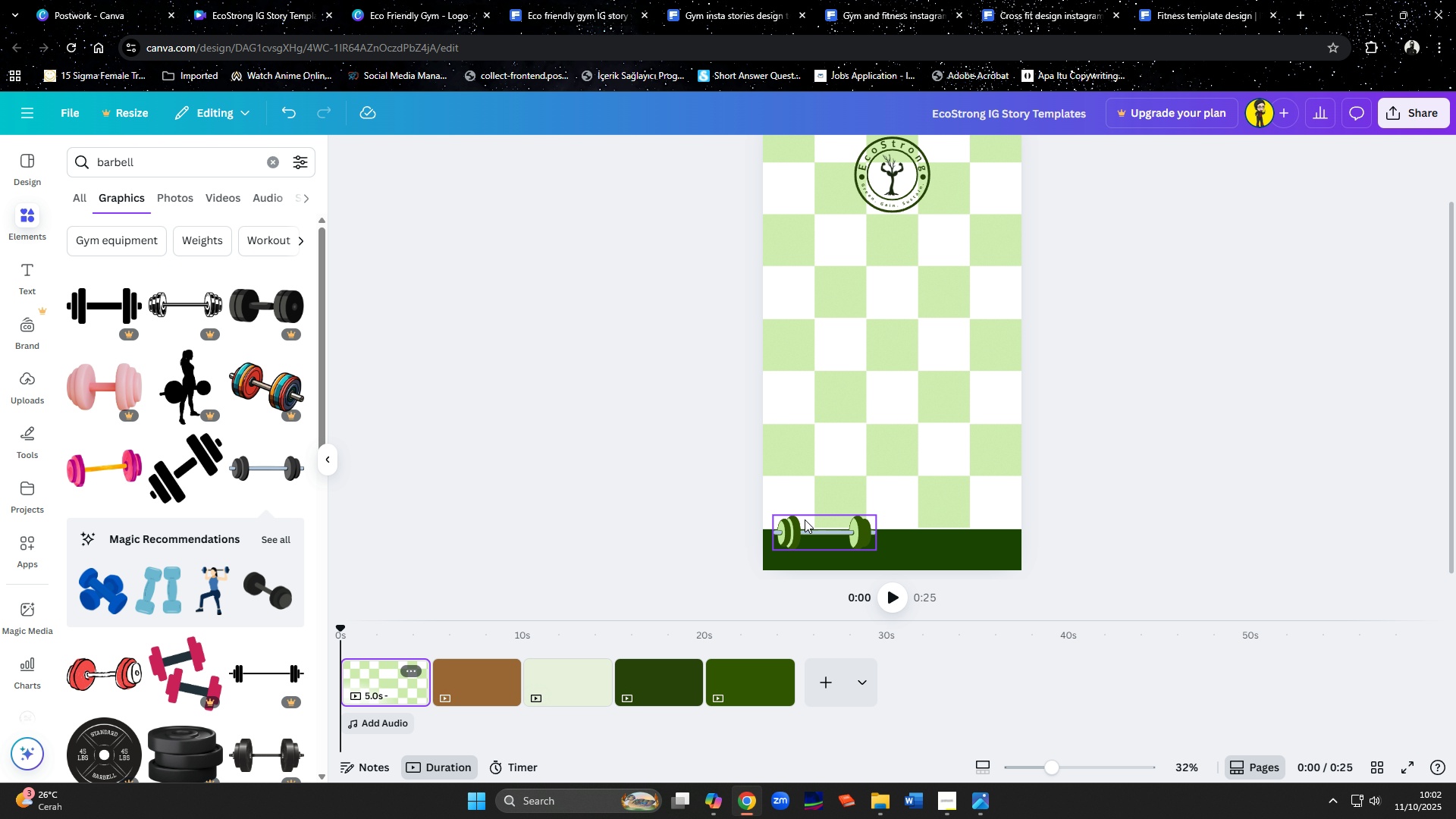 
left_click([807, 520])
 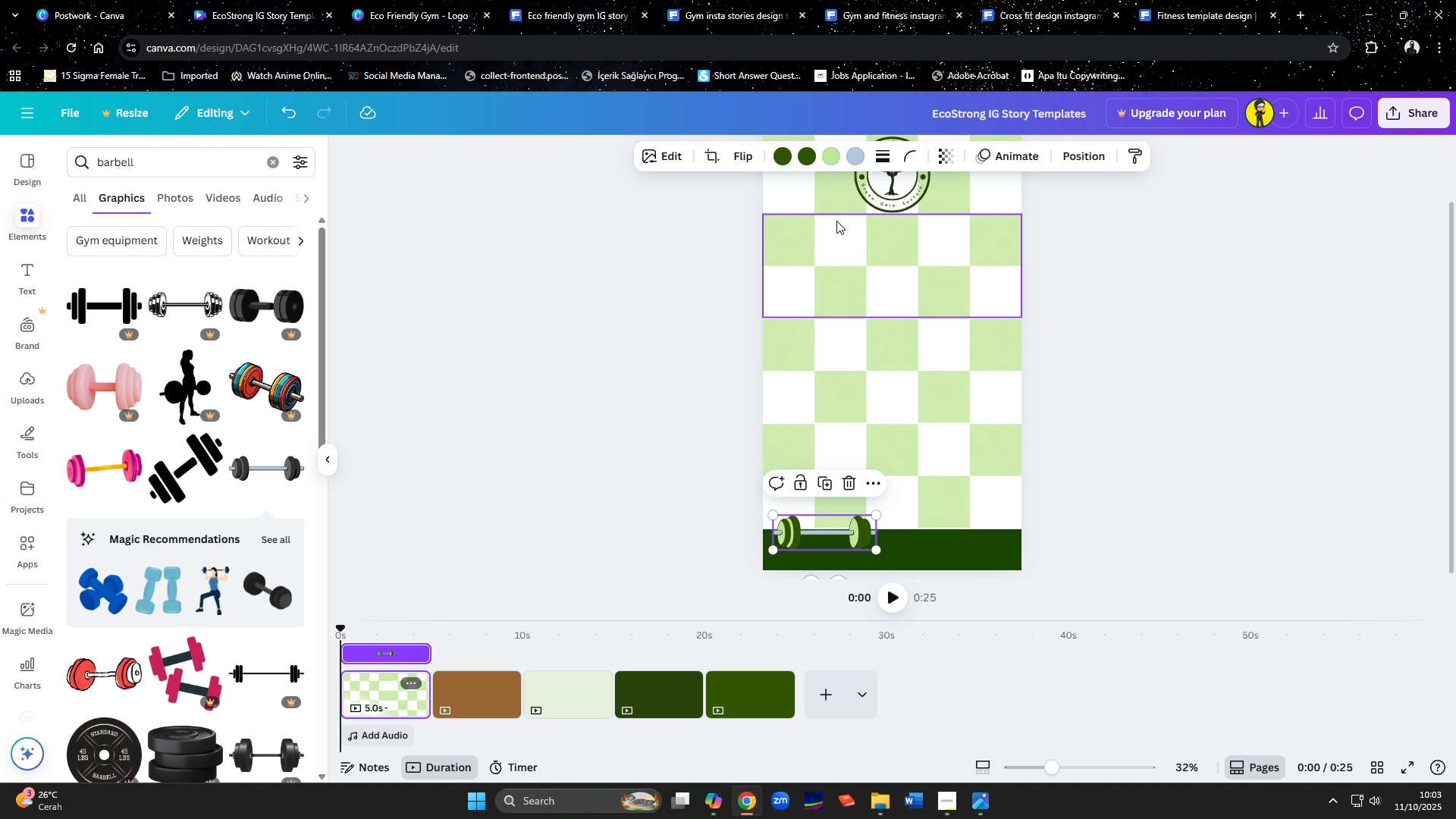 
mouse_move([804, 158])
 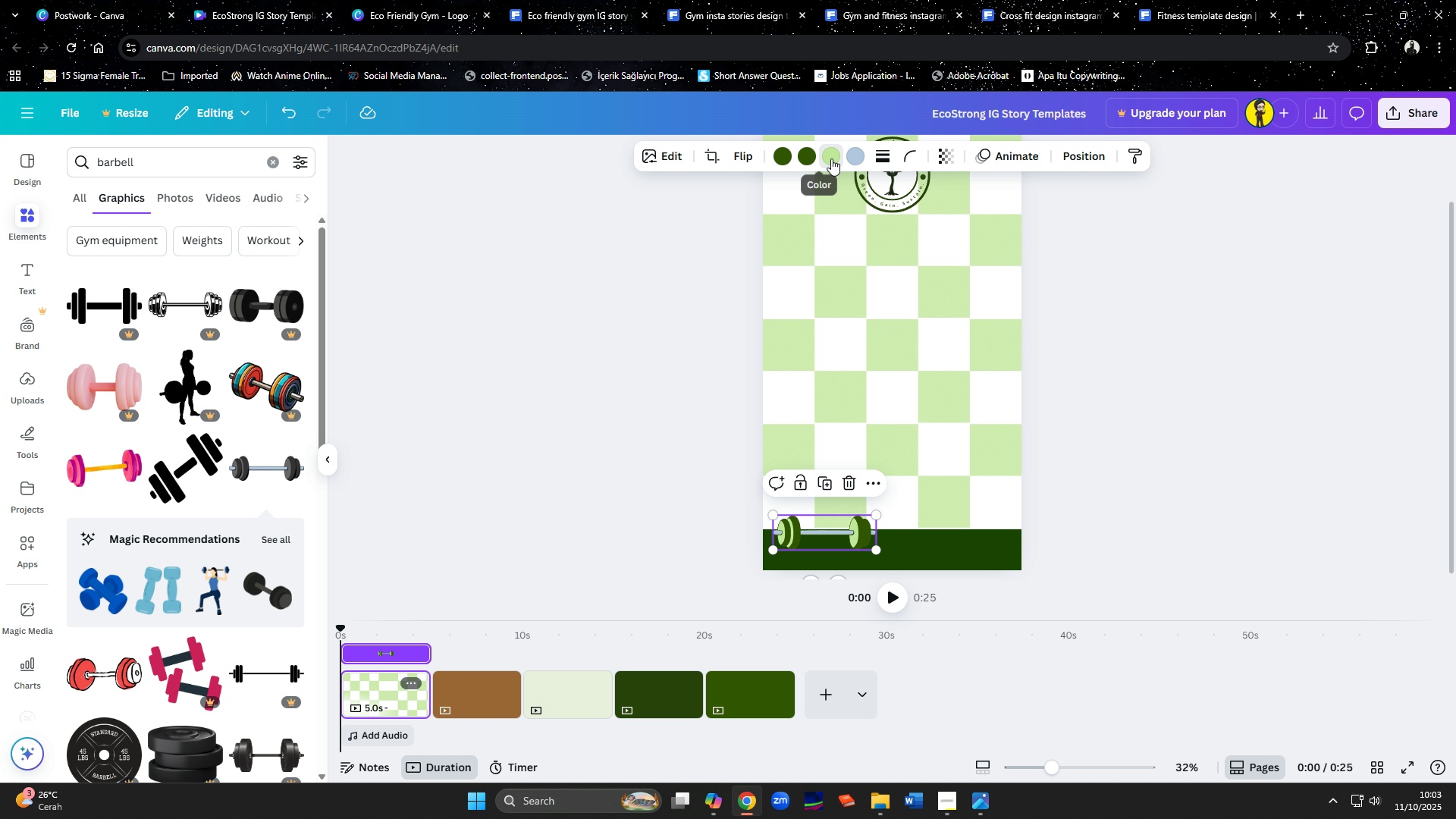 
left_click([831, 158])
 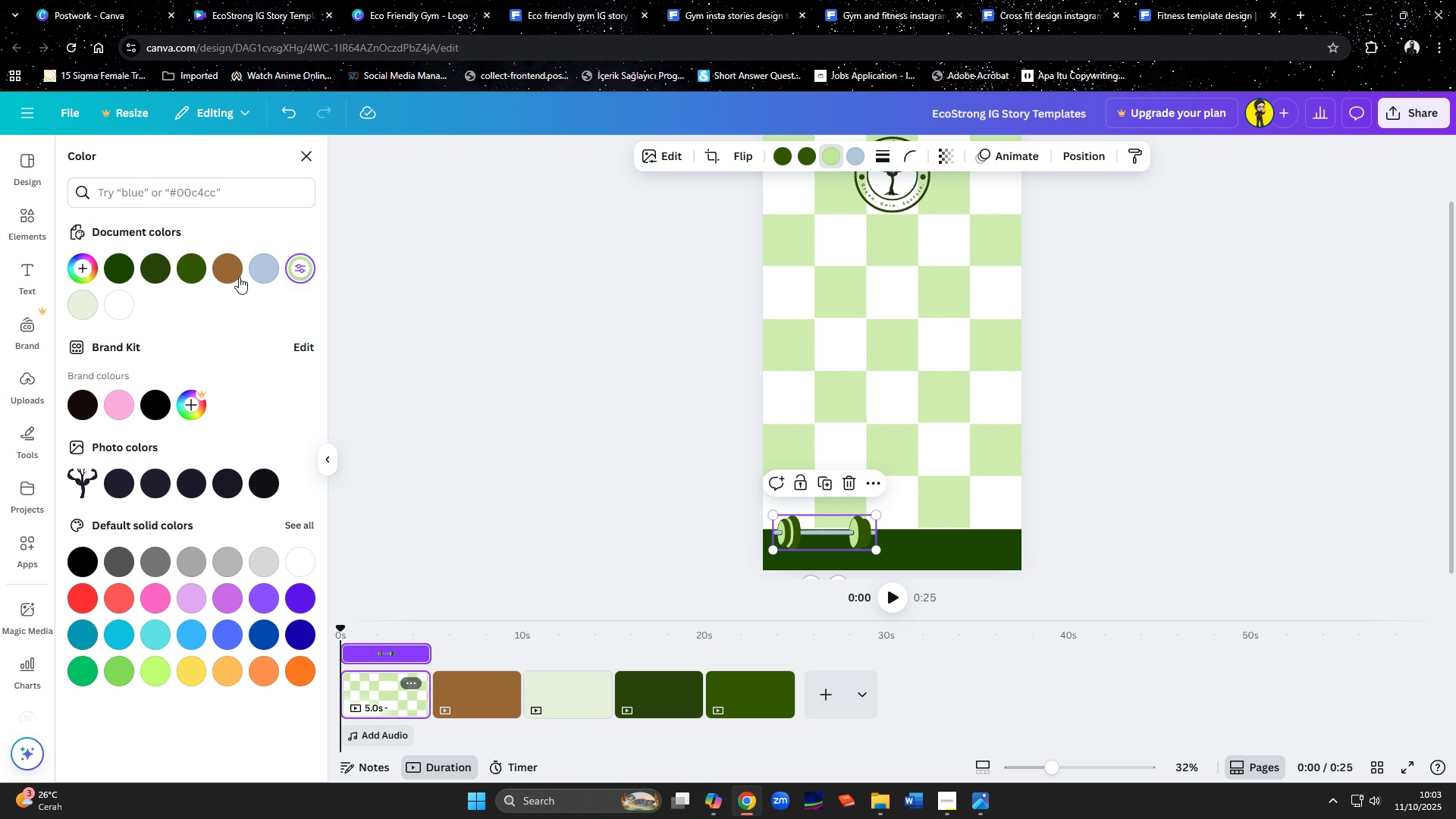 
left_click([232, 269])
 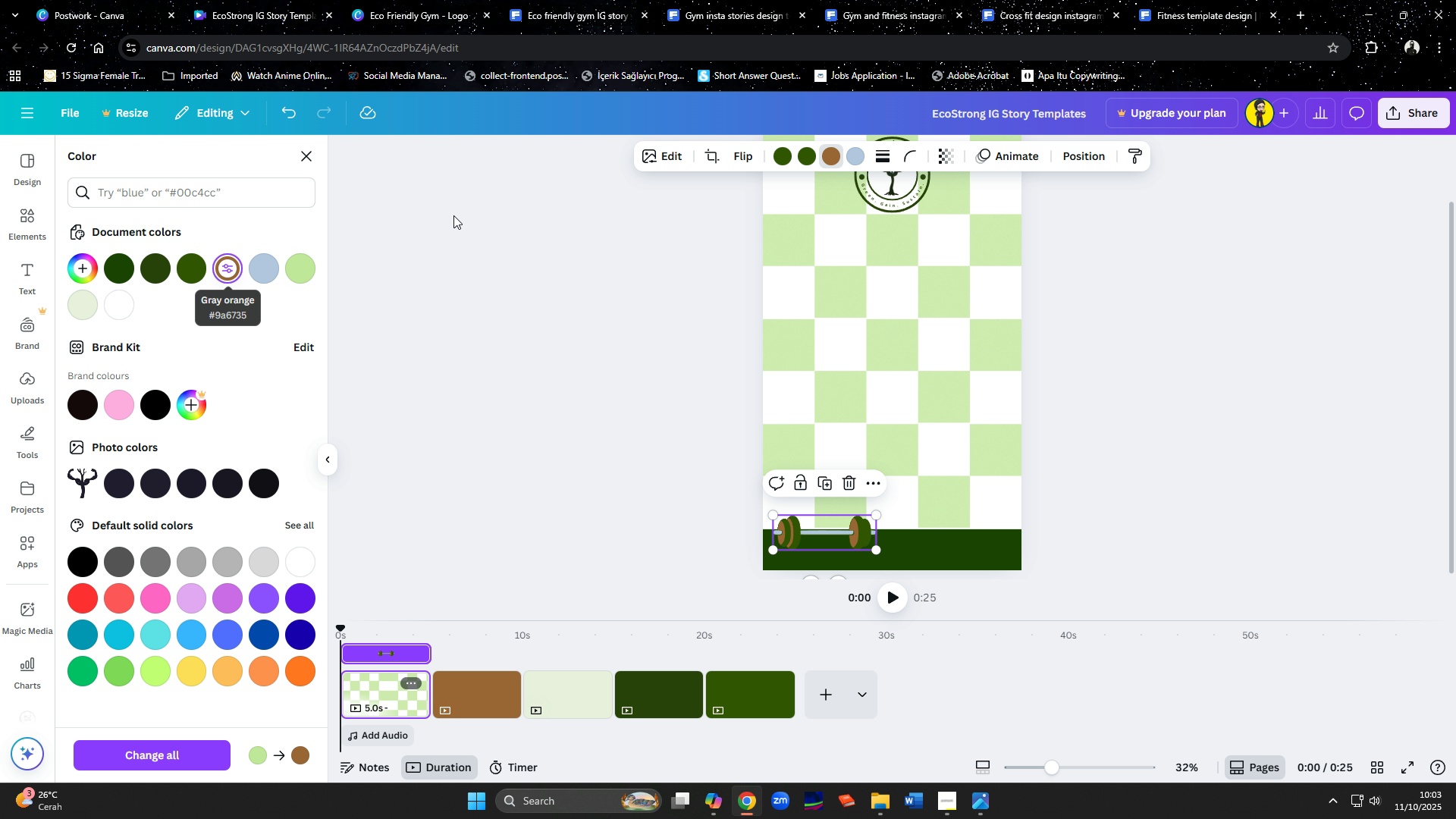 
left_click([780, 151])
 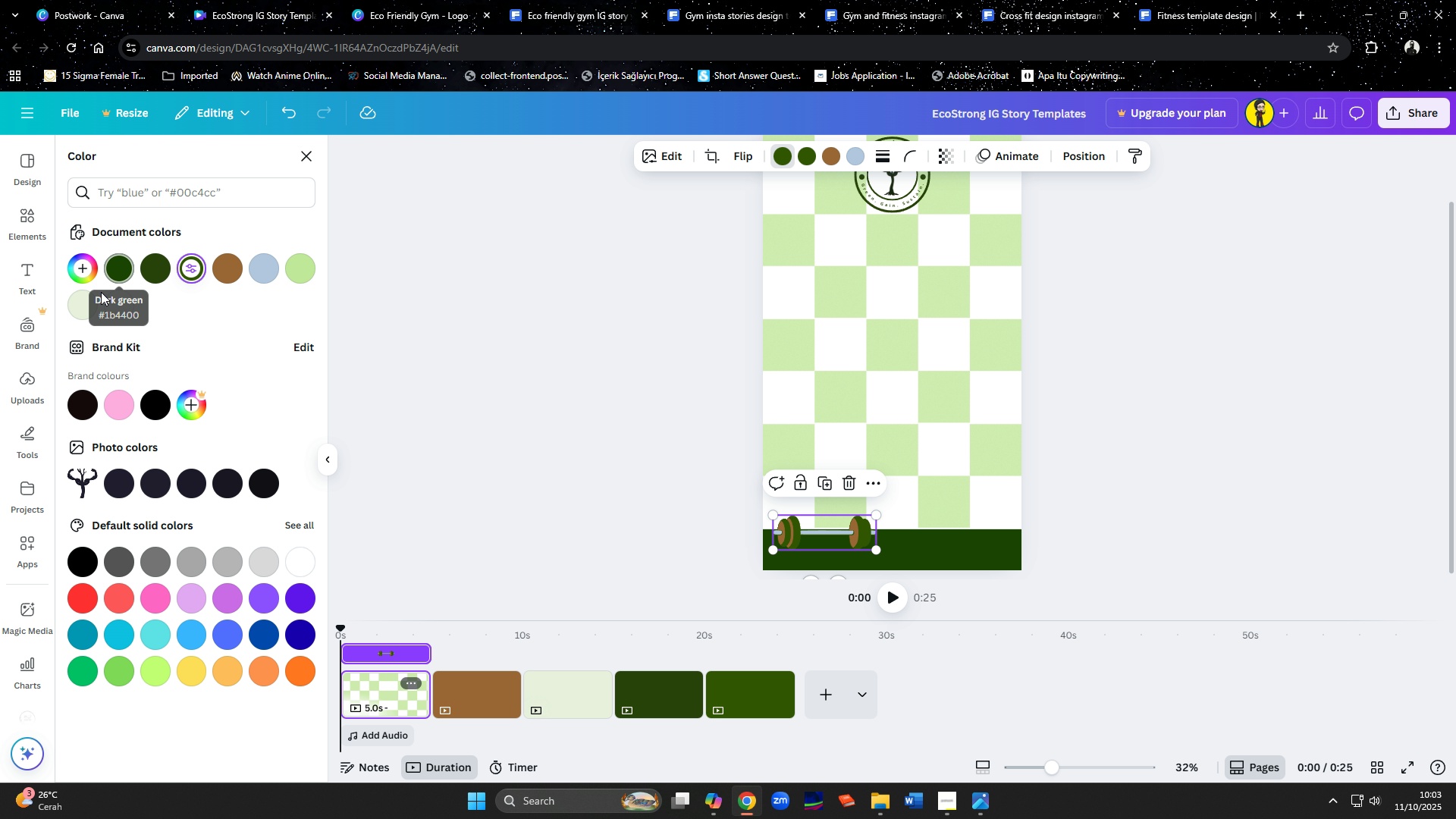 
left_click([92, 303])
 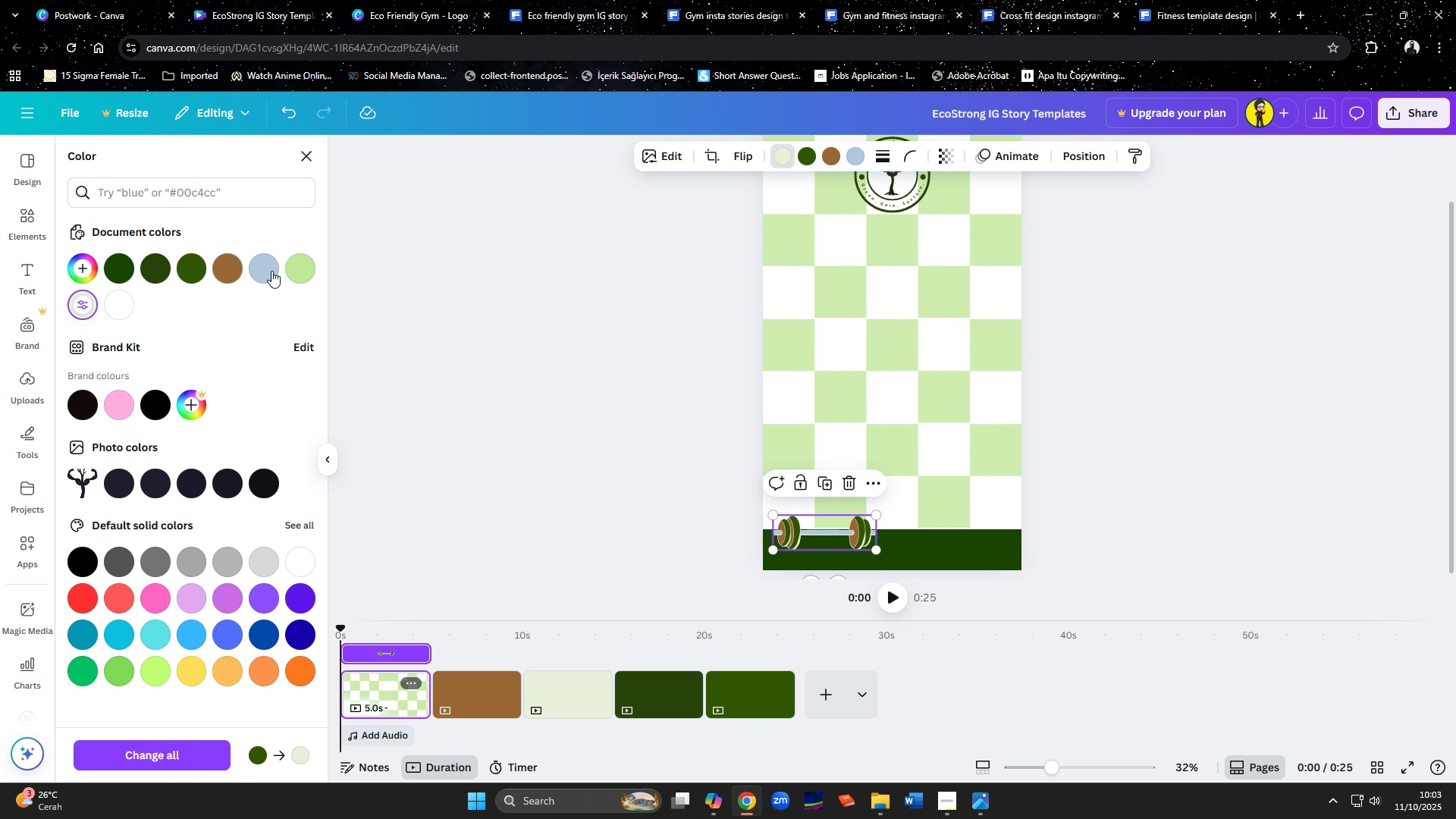 
left_click([294, 267])
 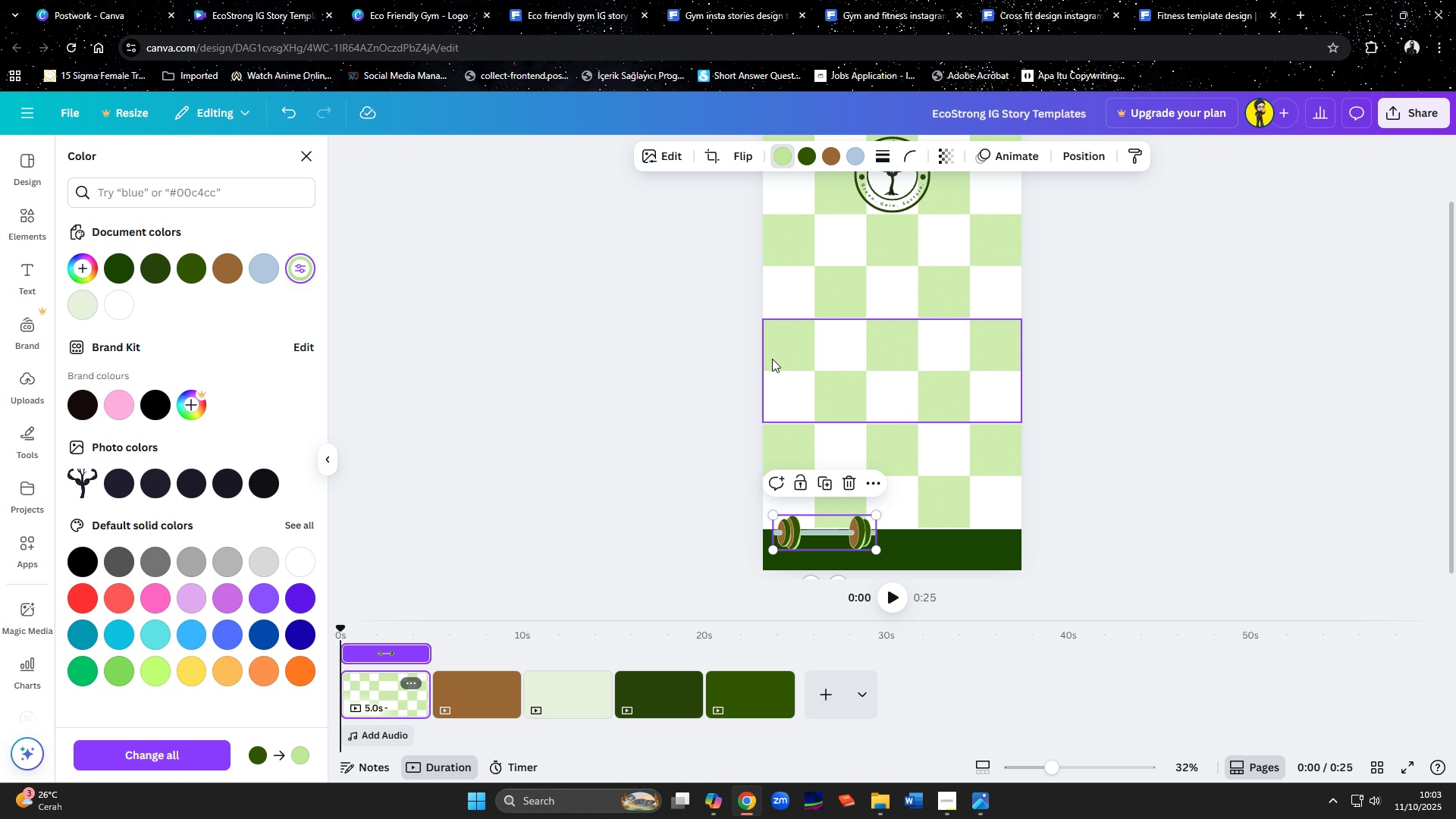 
left_click([1134, 526])
 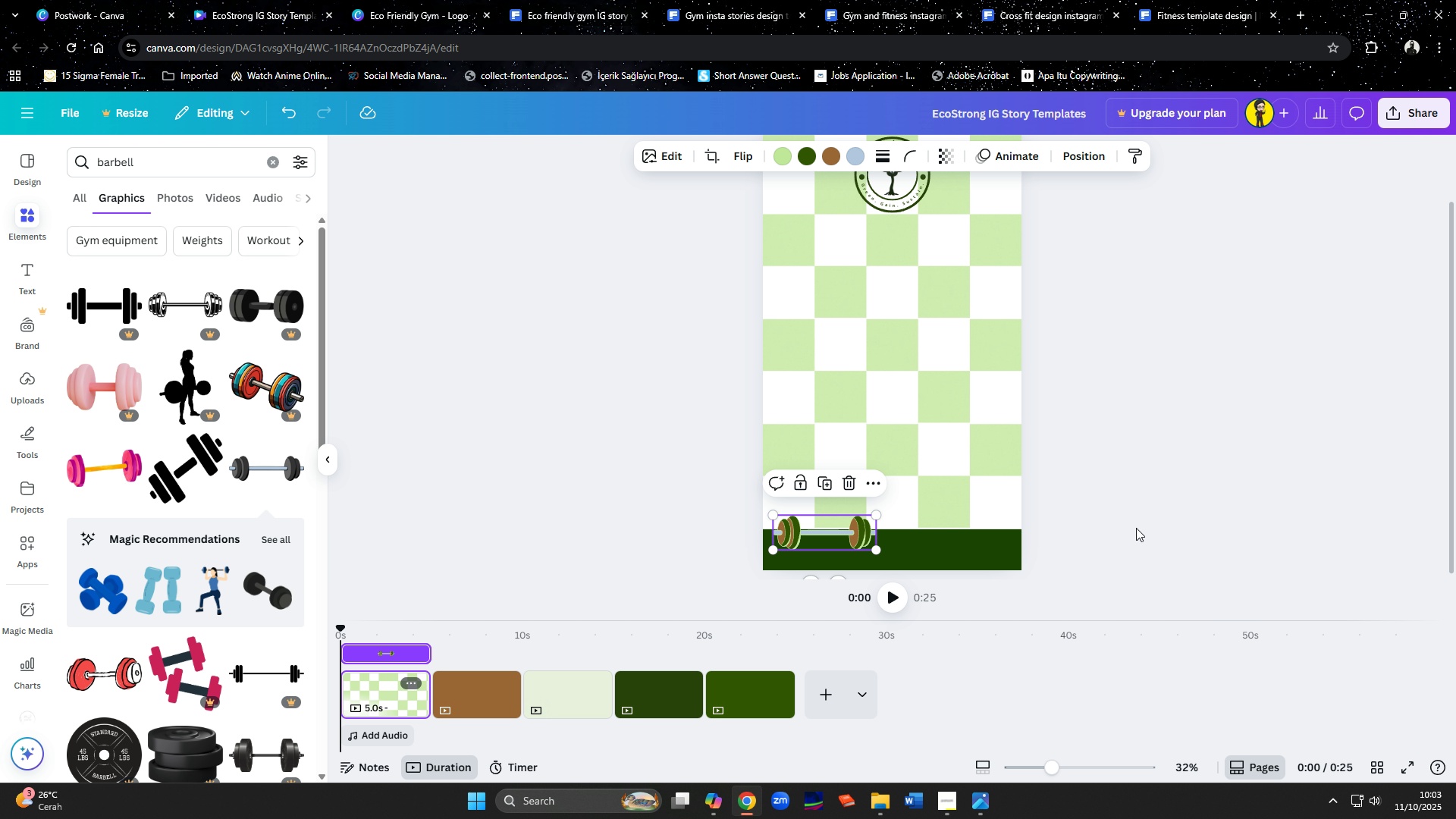 
left_click([1136, 528])
 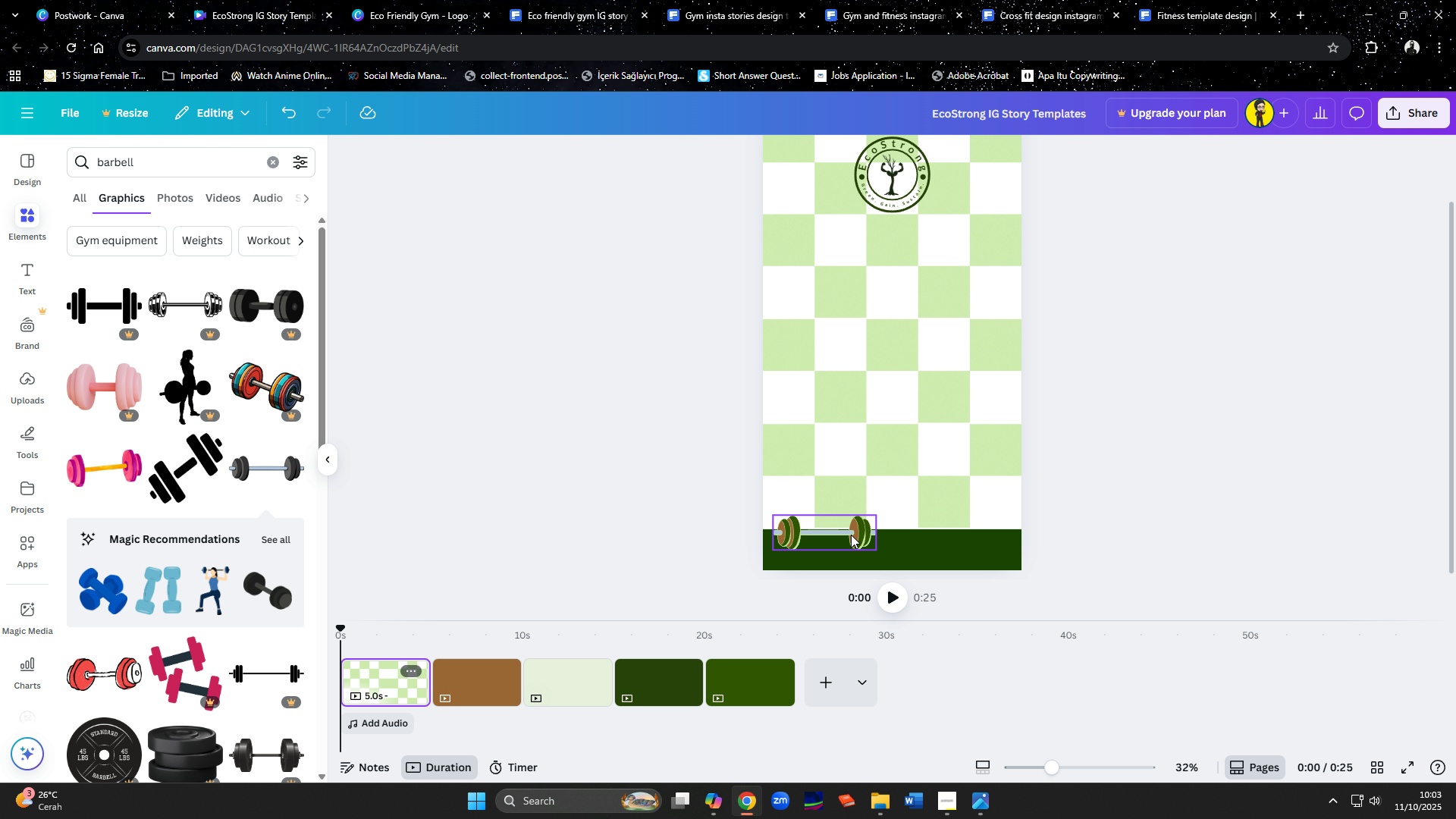 
left_click([851, 535])
 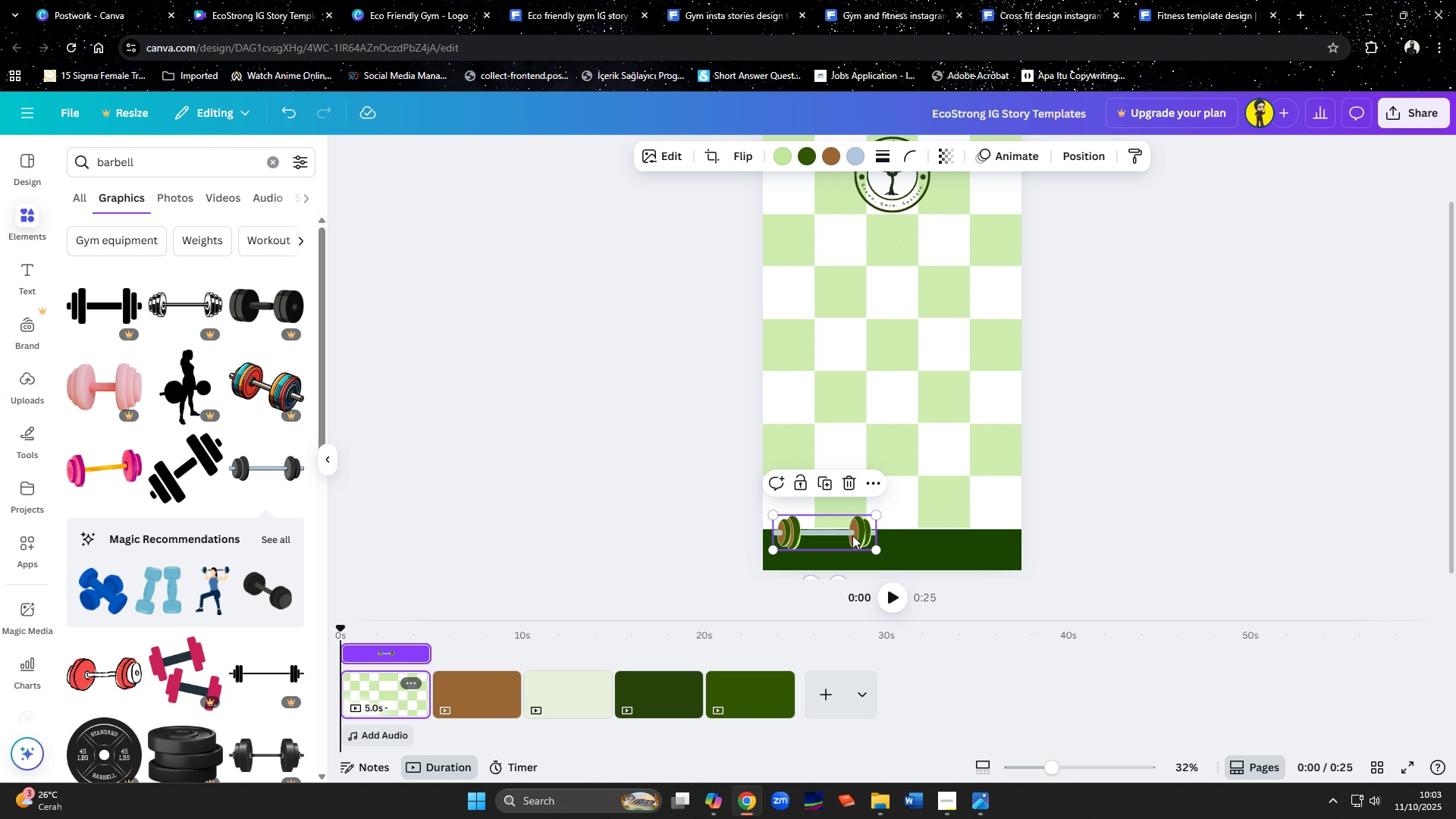 
left_click_drag(start_coordinate=[852, 535], to_coordinate=[853, 529])
 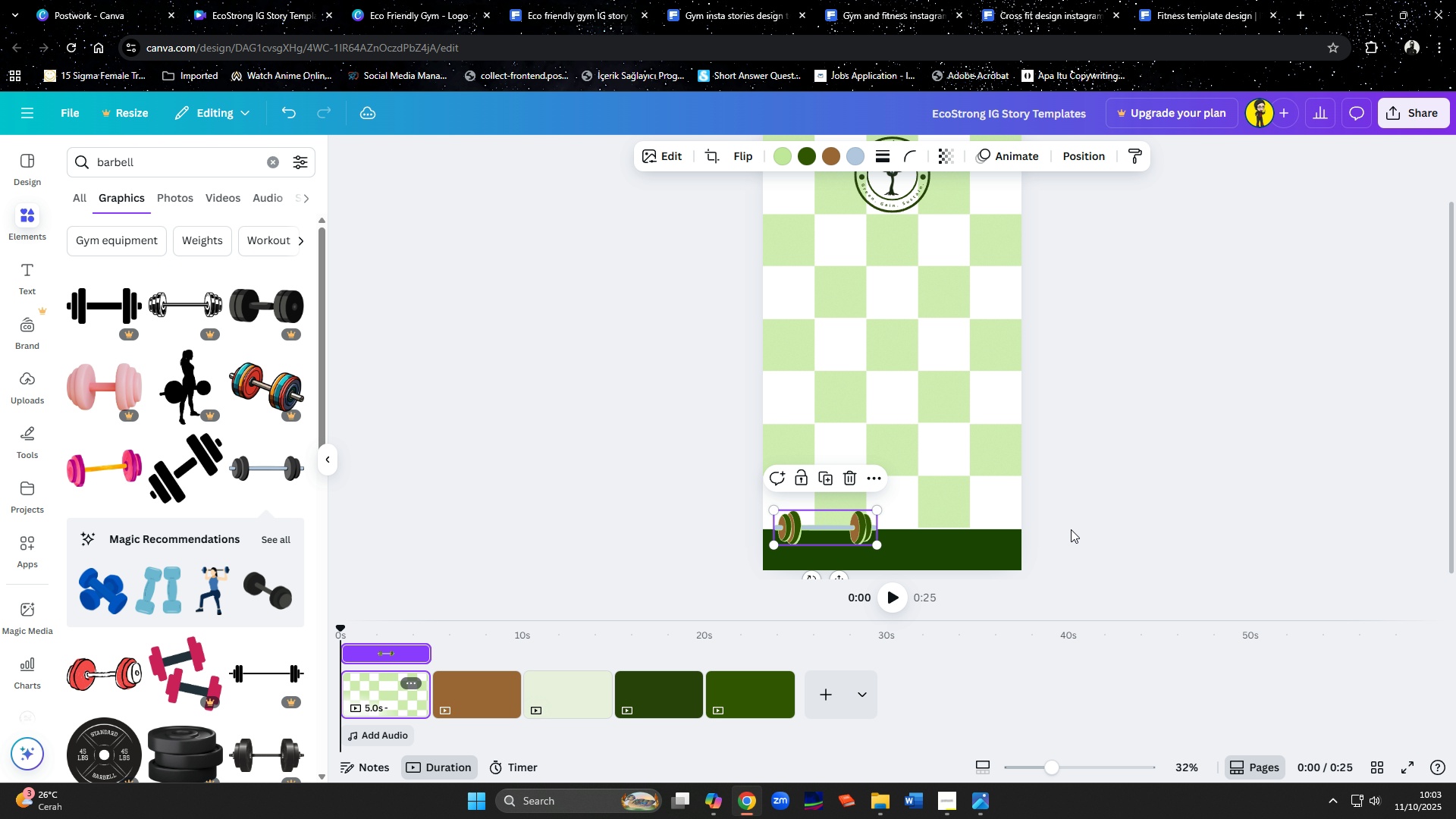 
left_click([1071, 529])
 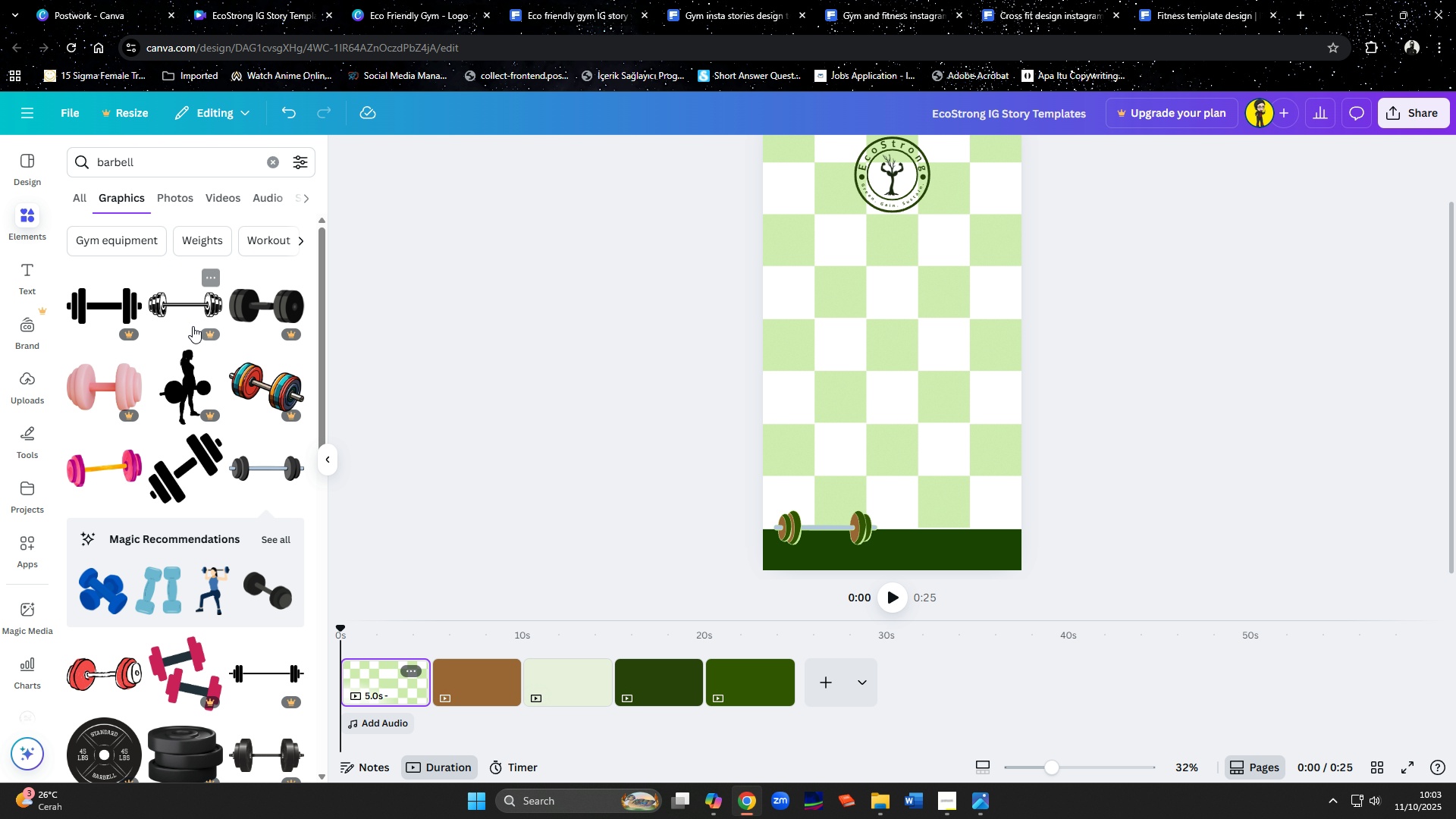 
scroll: coordinate [143, 474], scroll_direction: down, amount: 8.0
 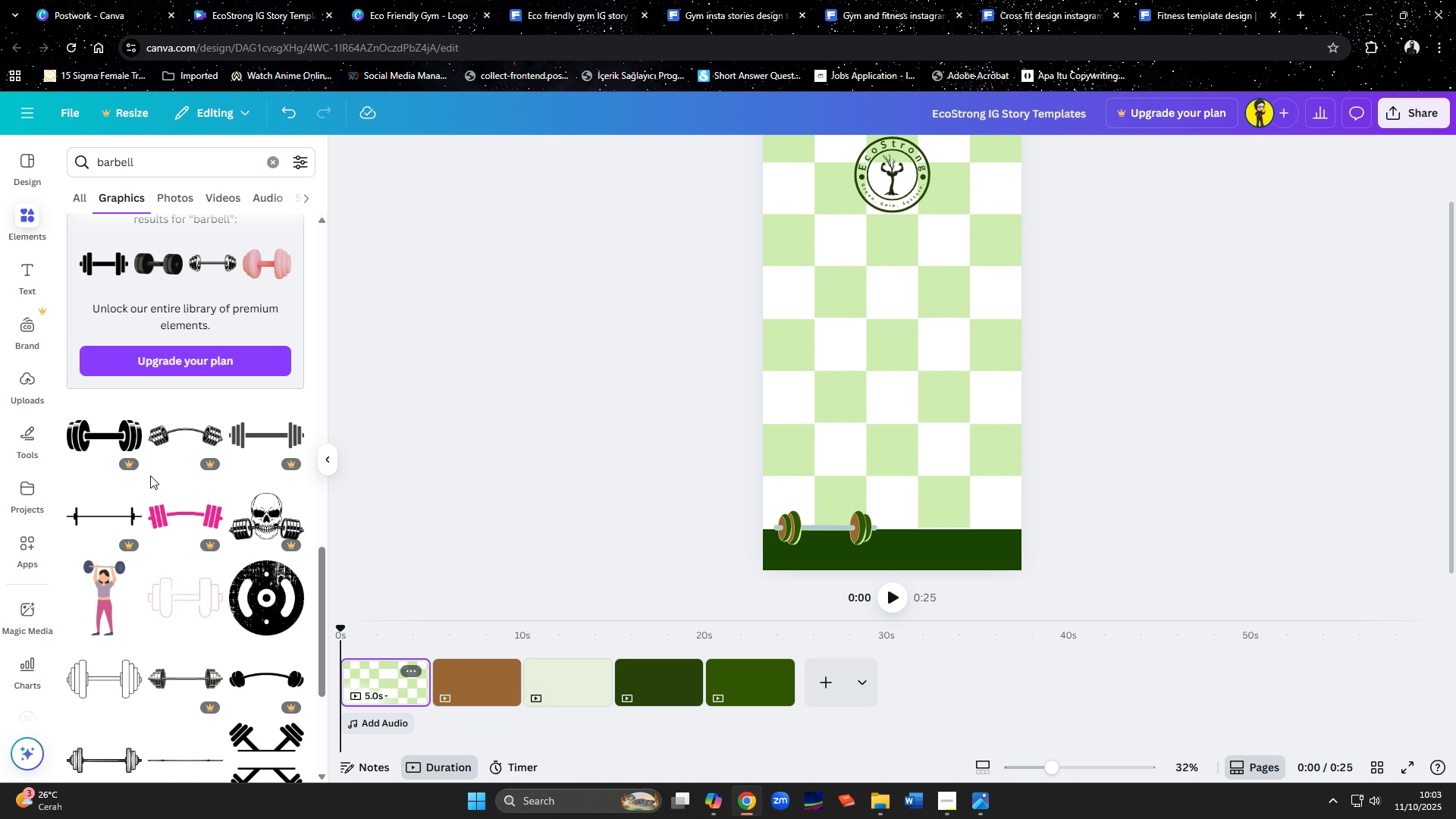 
scroll: coordinate [148, 479], scroll_direction: up, amount: 25.0
 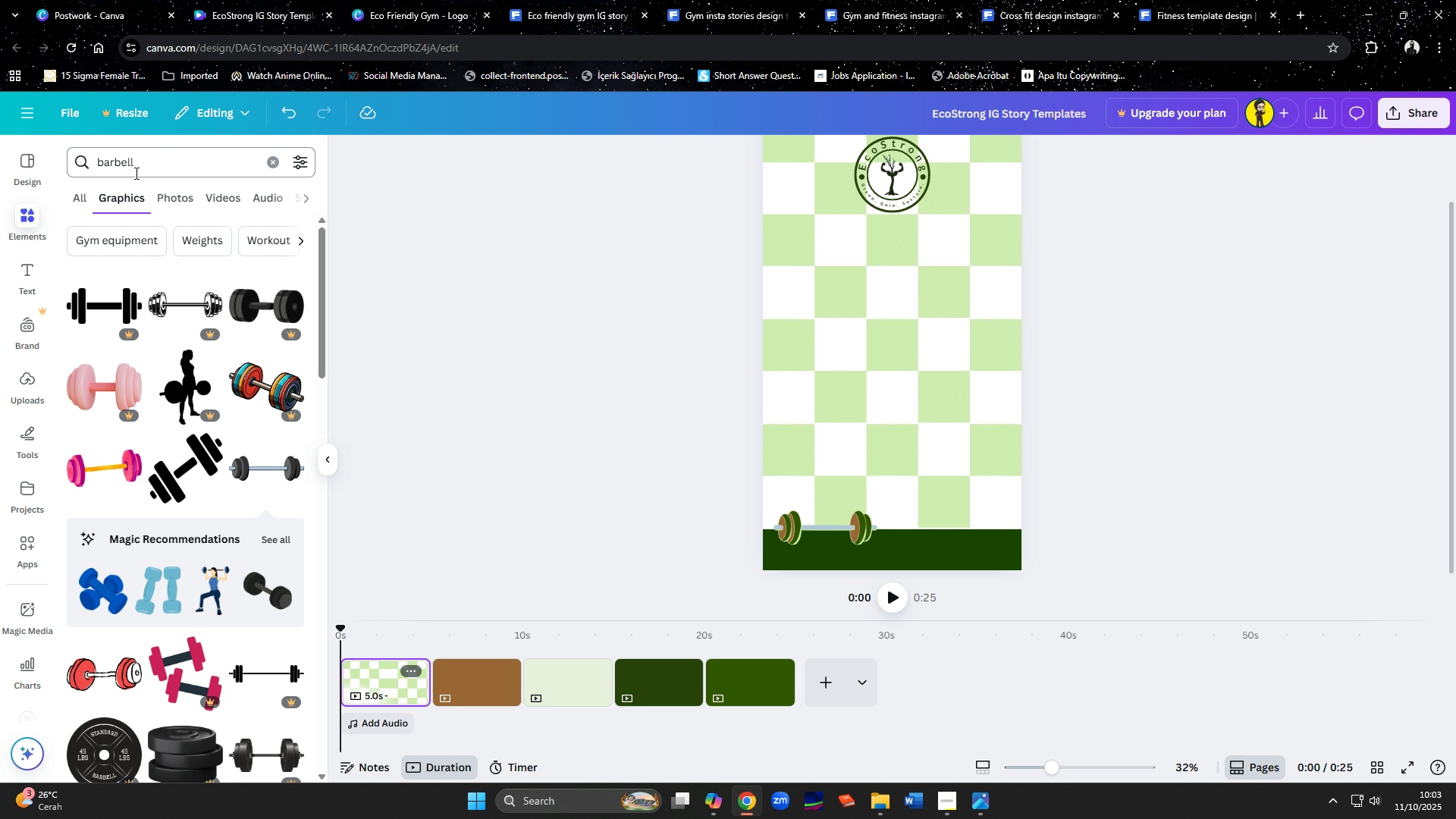 
left_click_drag(start_coordinate=[136, 165], to_coordinate=[61, 173])
 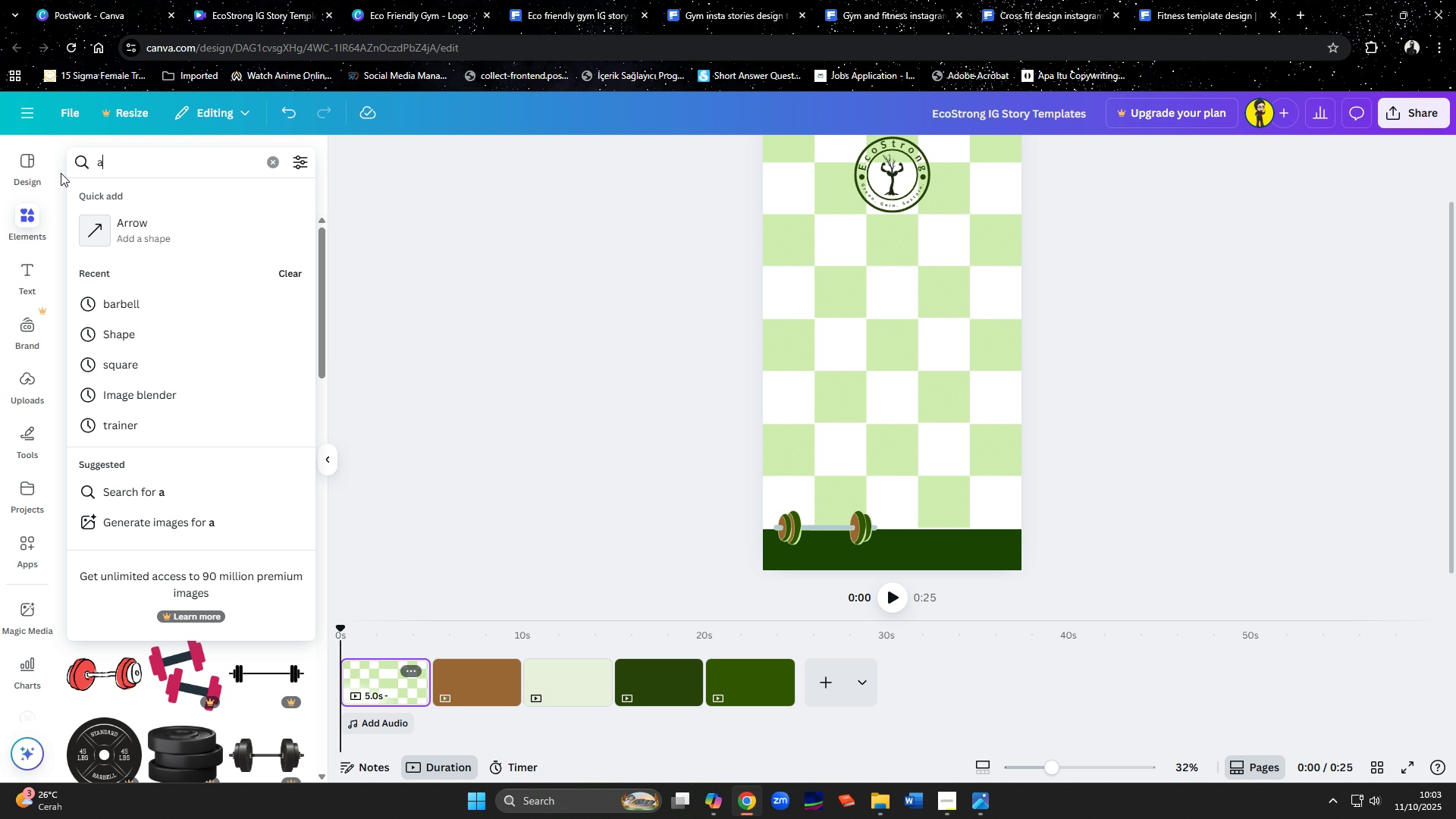 
type(atlhe)
key(Backspace)
key(Backspace)
key(Backspace)
type(hlete)
 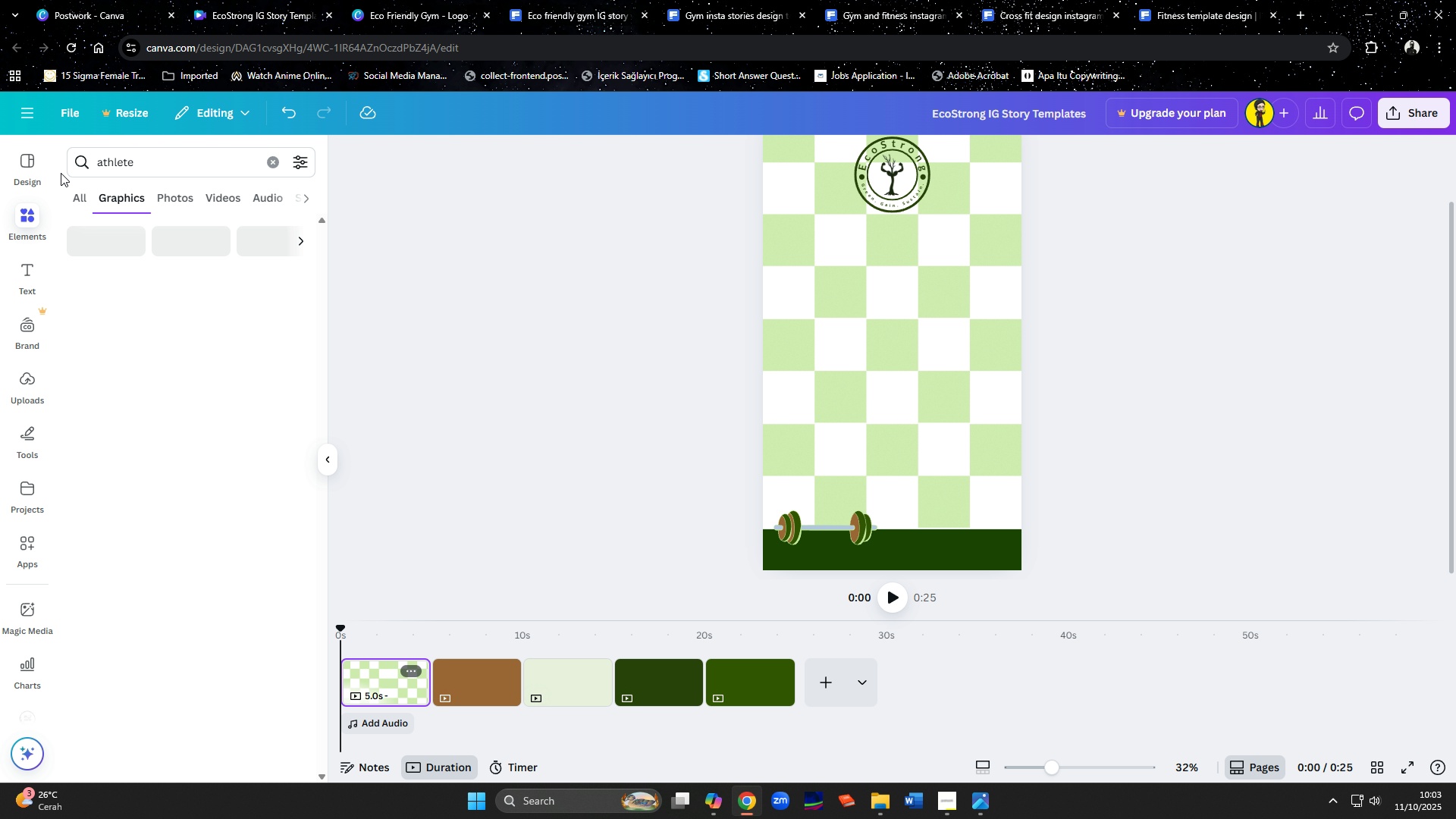 
key(Enter)
 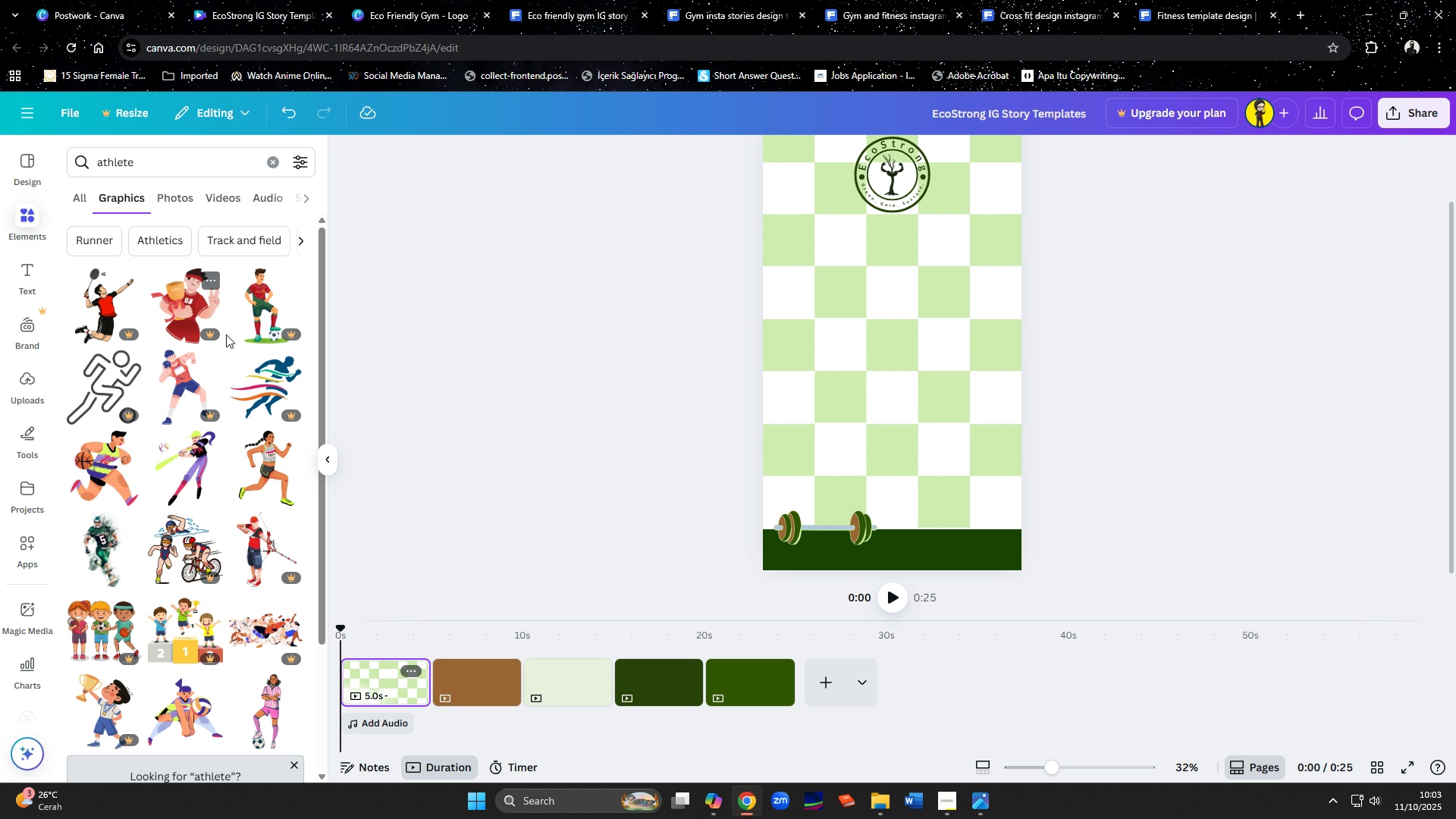 
scroll: coordinate [232, 375], scroll_direction: down, amount: 2.0
 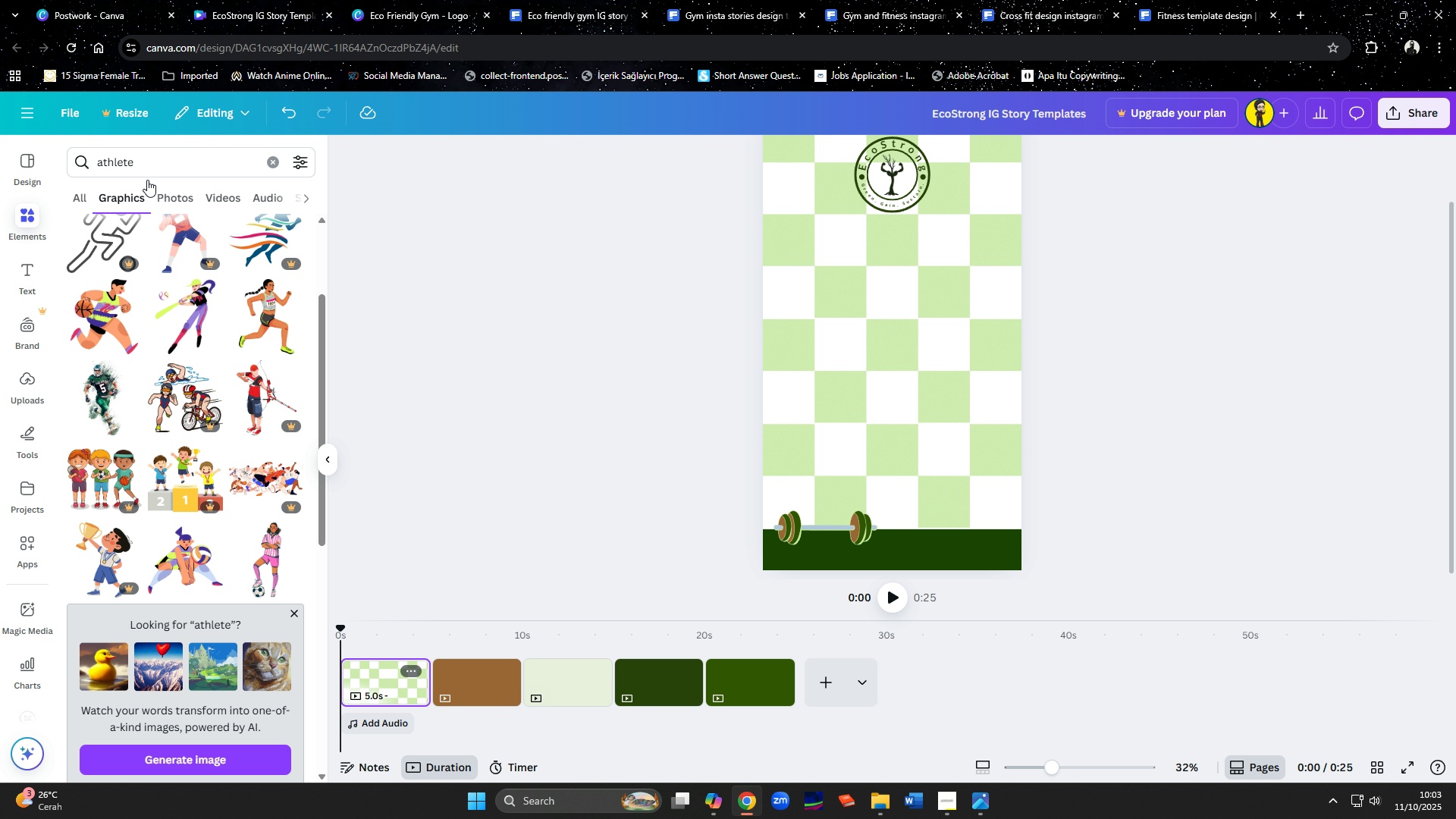 
left_click_drag(start_coordinate=[147, 165], to_coordinate=[49, 170])
 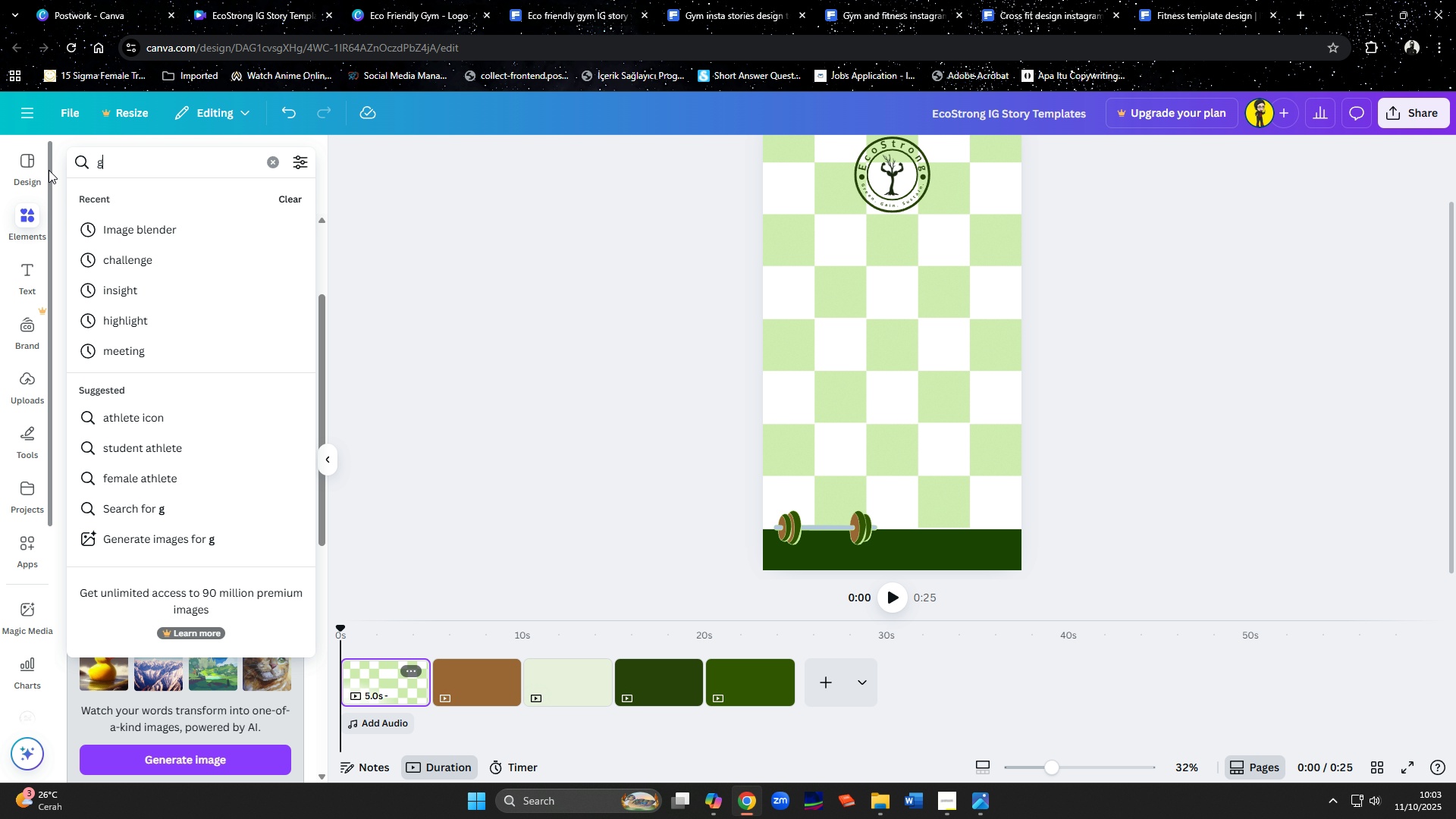 
type(gym)
 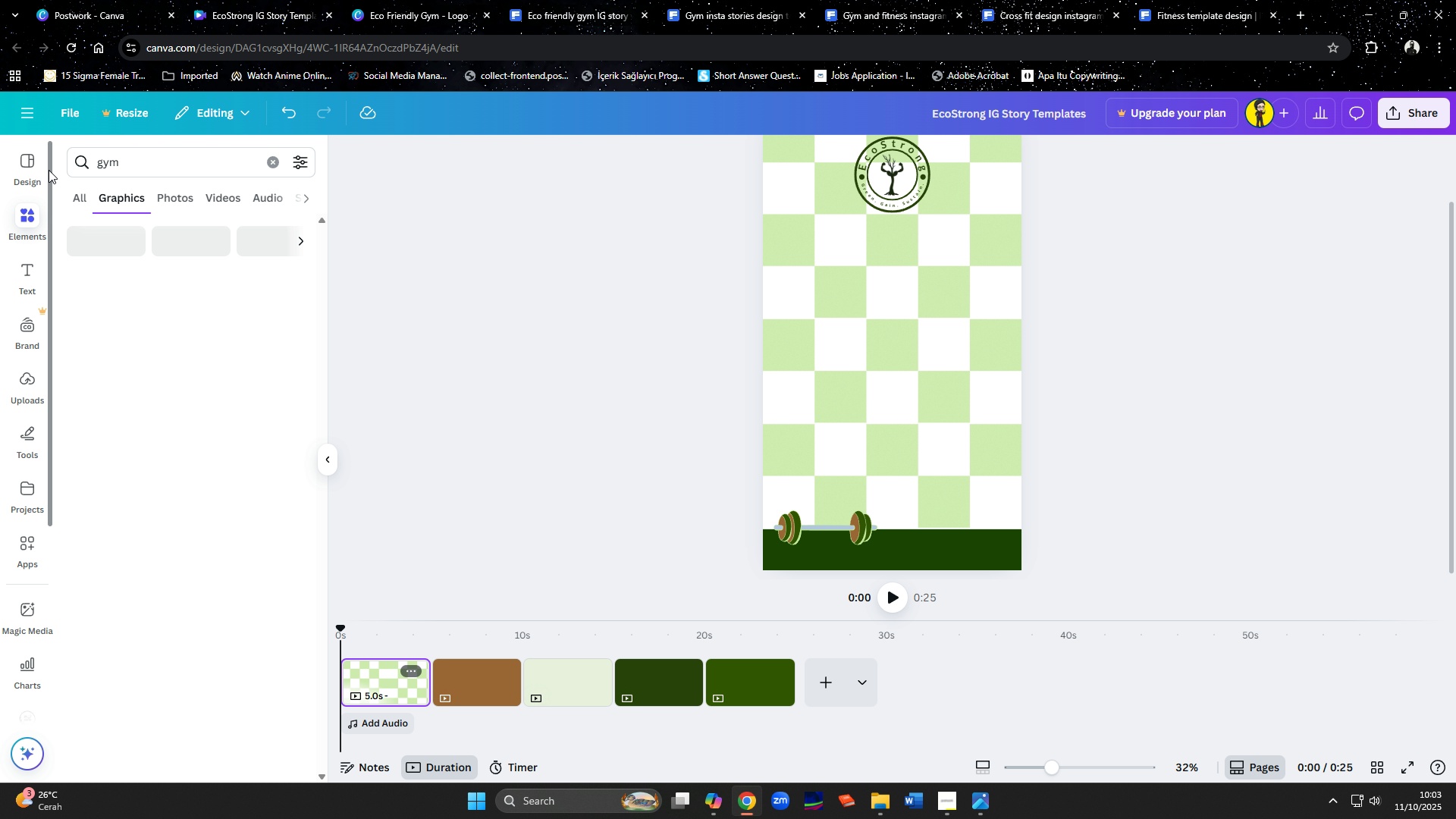 
key(Enter)
 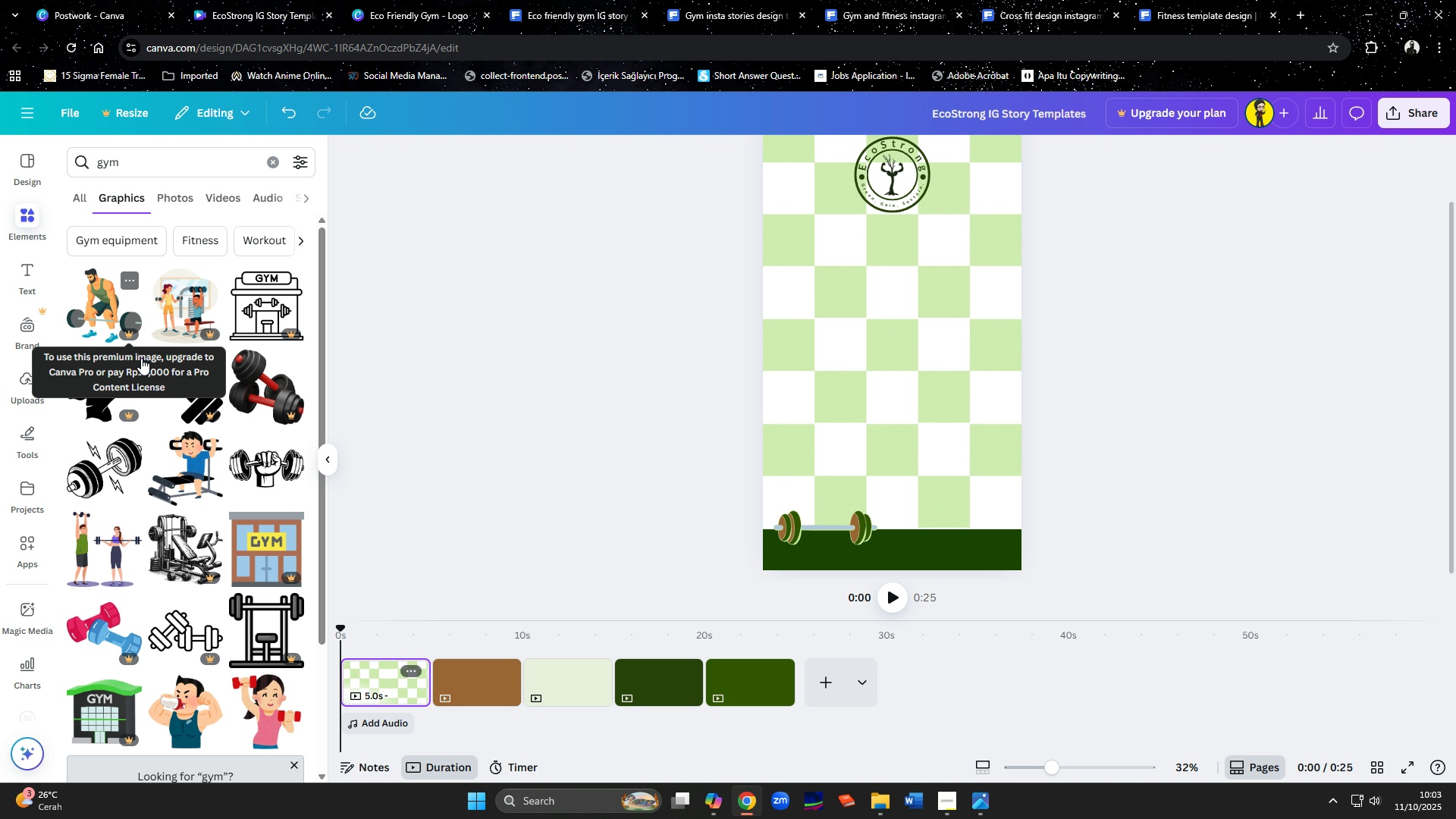 
wait(7.7)
 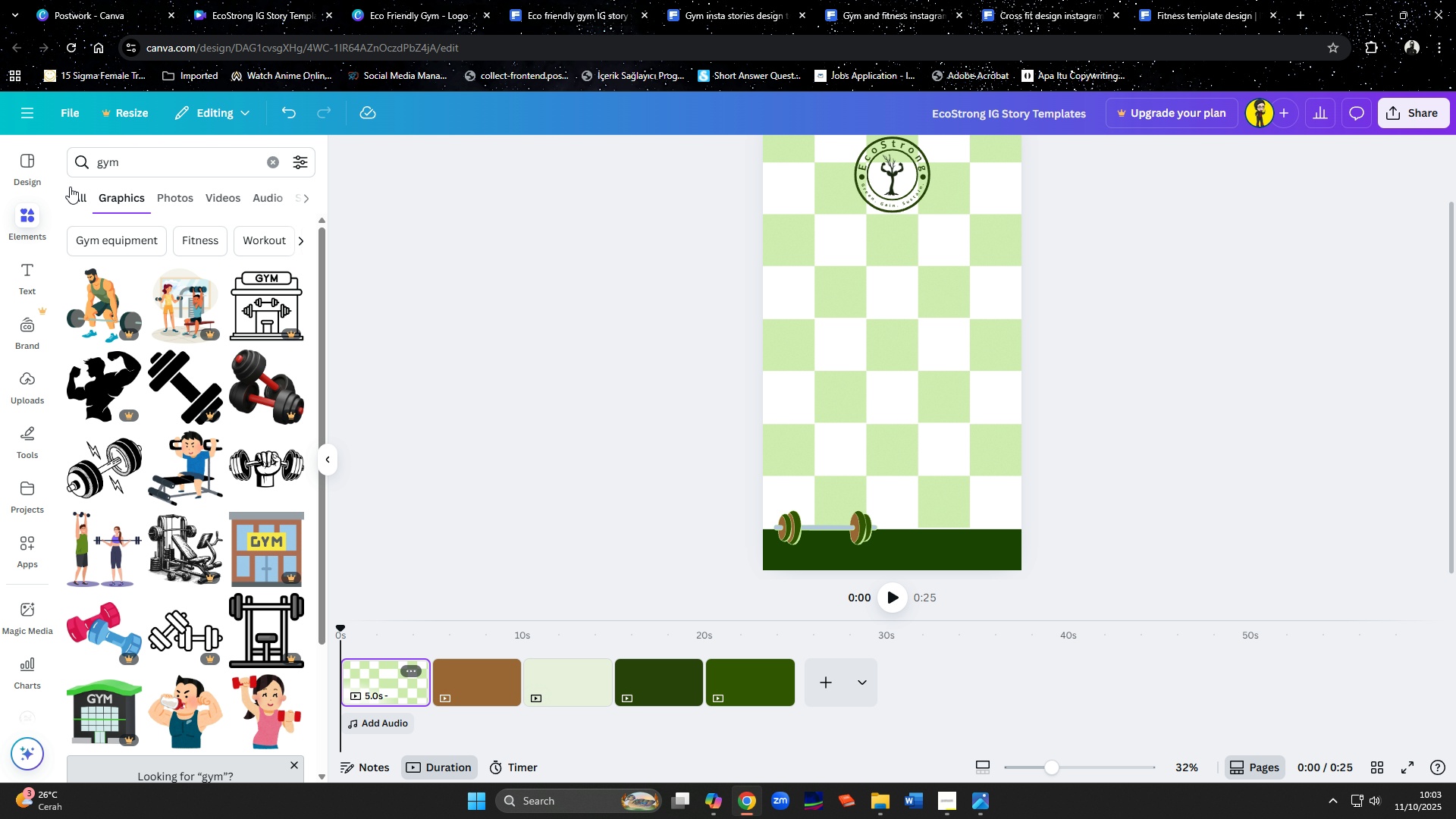 
scroll: coordinate [111, 521], scroll_direction: down, amount: 8.0
 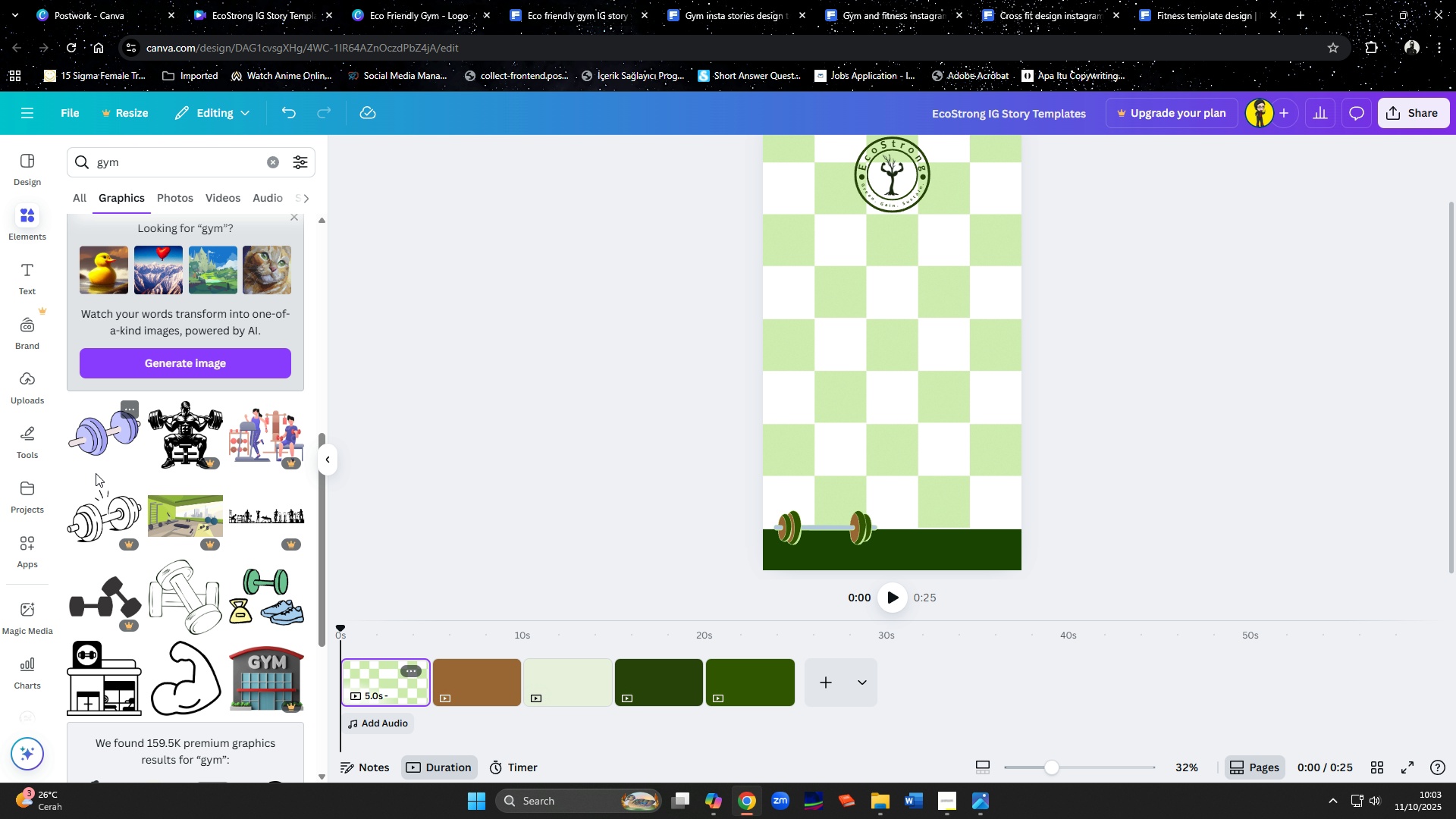 
left_click([98, 441])
 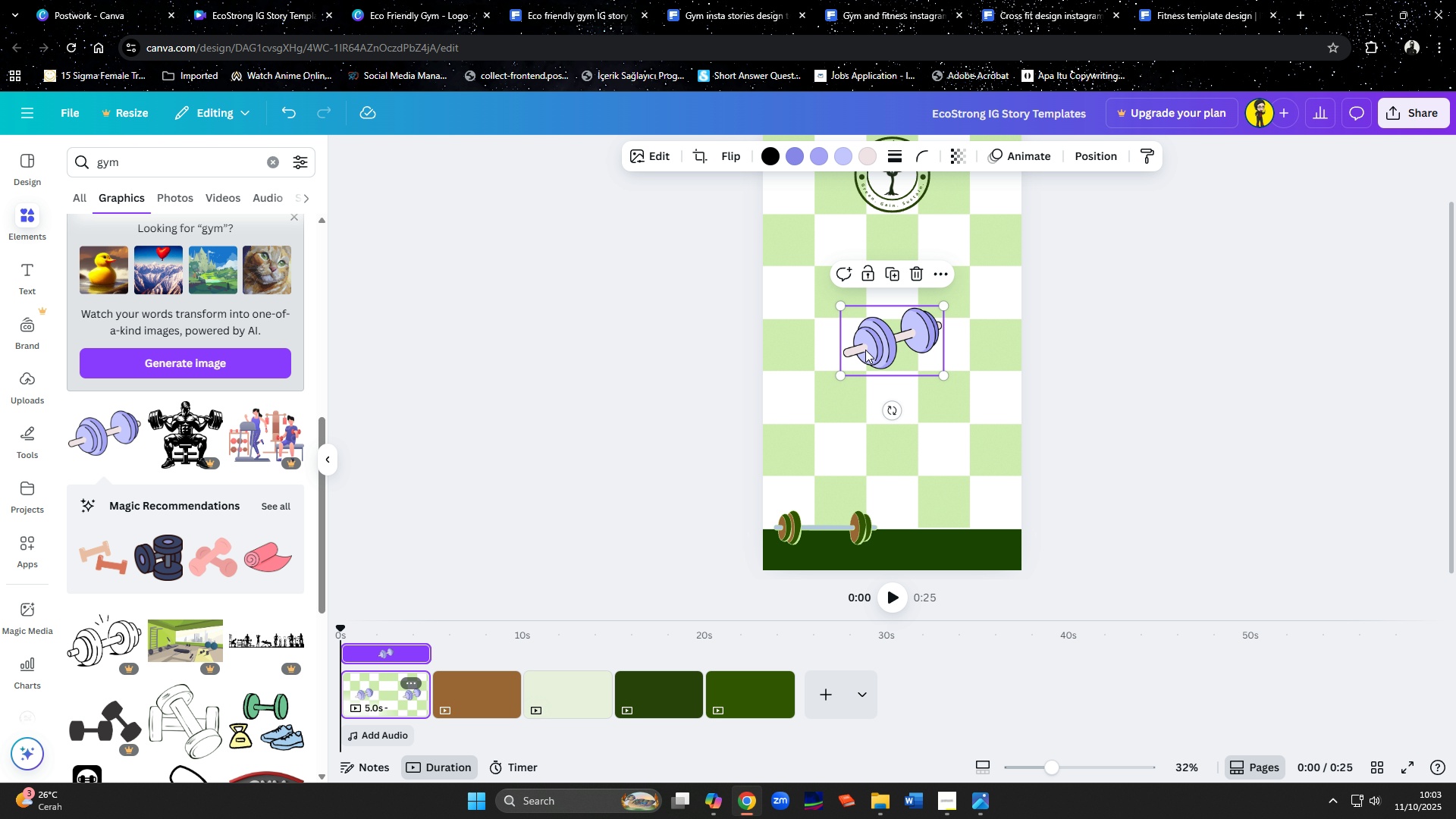 
left_click_drag(start_coordinate=[879, 347], to_coordinate=[915, 526])
 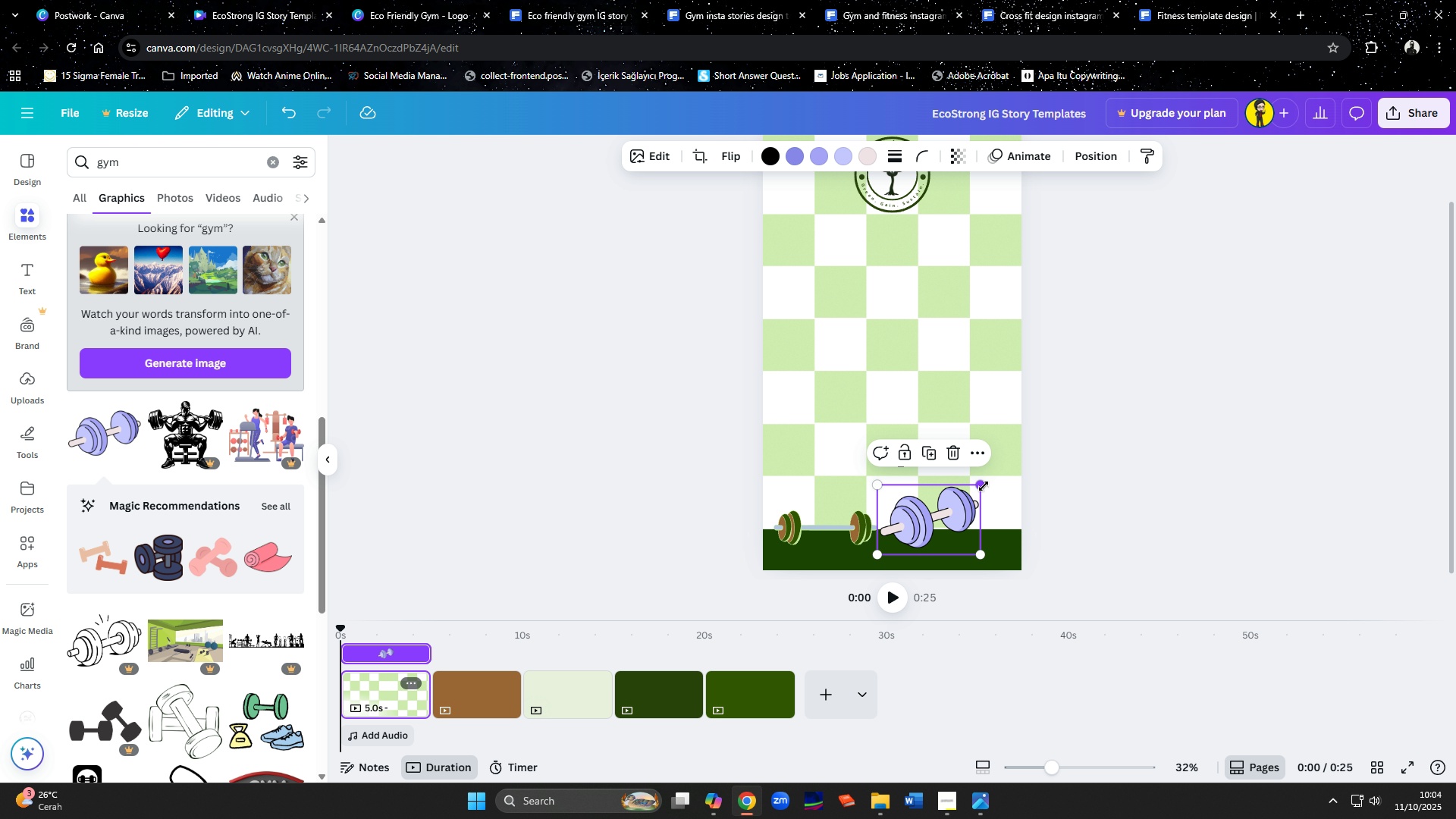 
left_click_drag(start_coordinate=[982, 485], to_coordinate=[941, 526])
 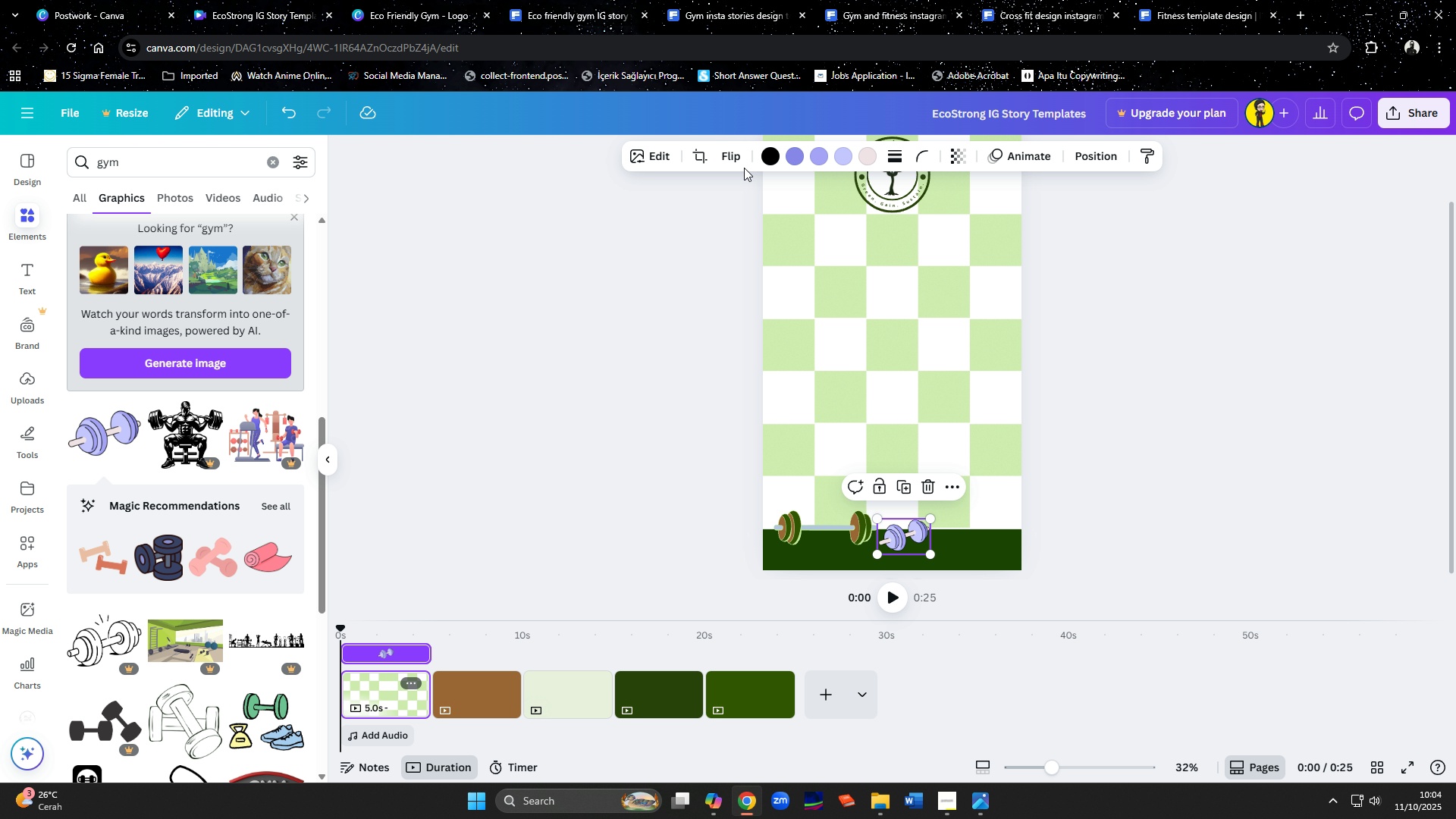 
left_click([736, 162])
 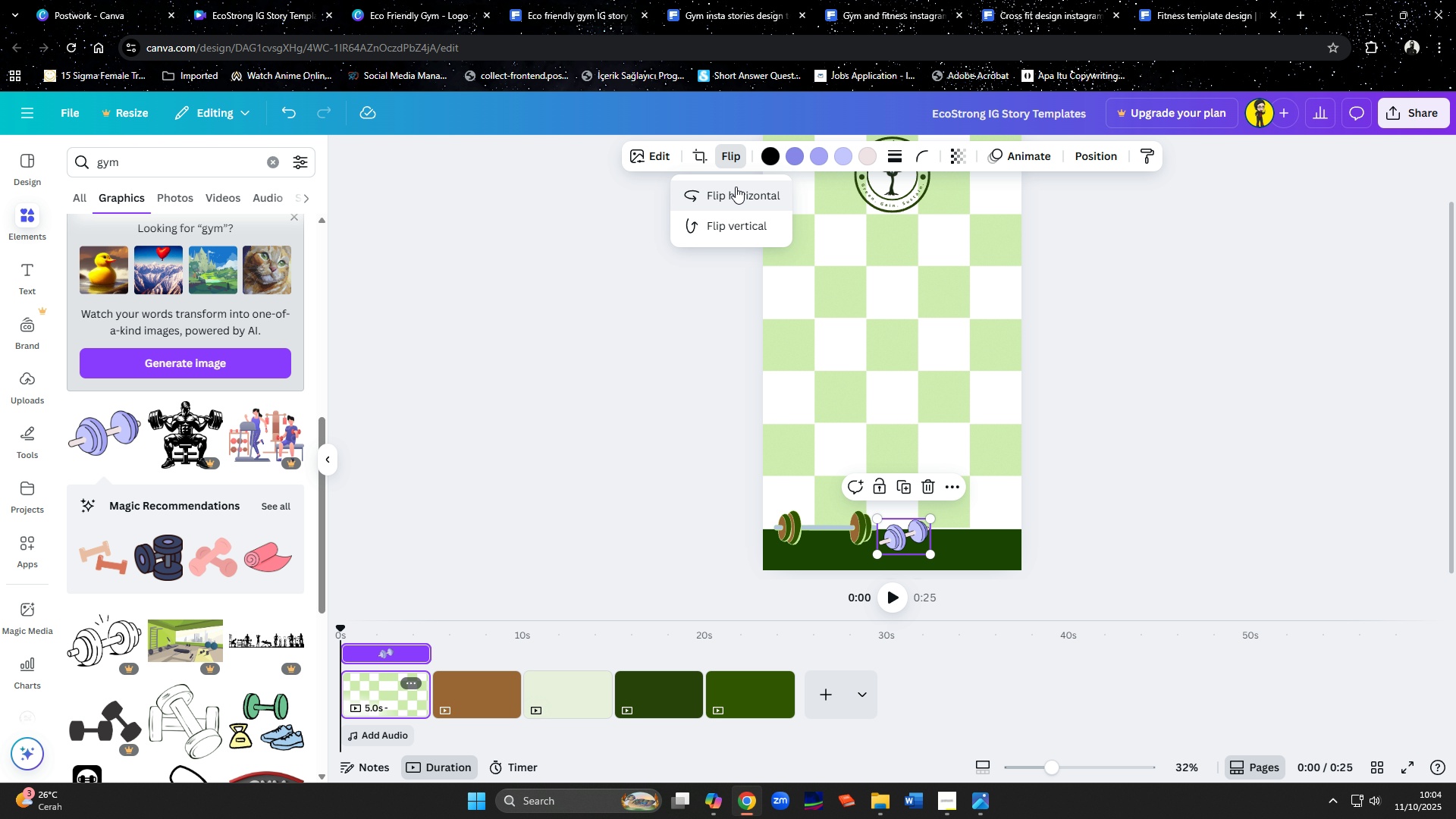 
left_click([736, 187])
 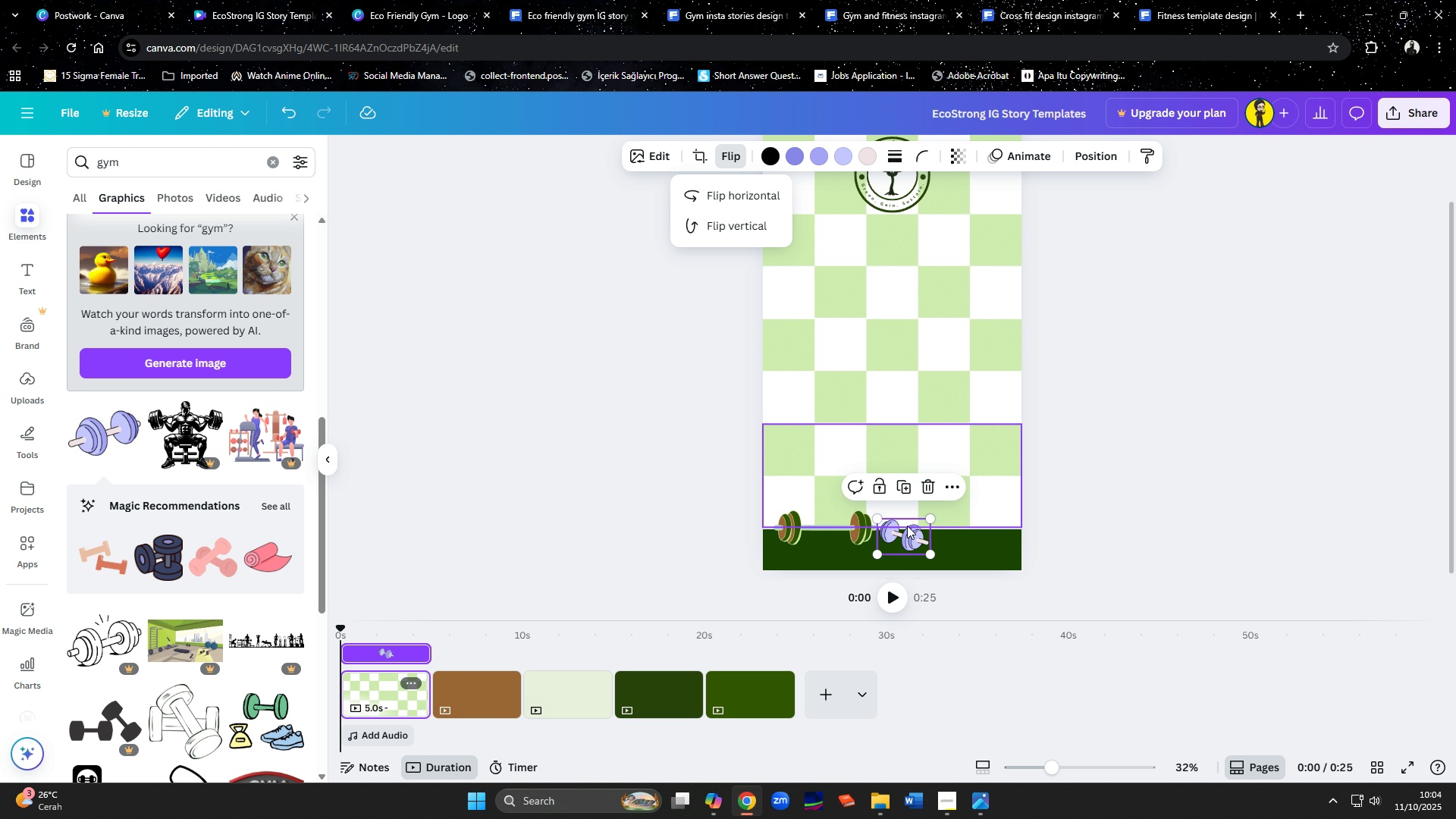 
left_click_drag(start_coordinate=[904, 537], to_coordinate=[972, 525])
 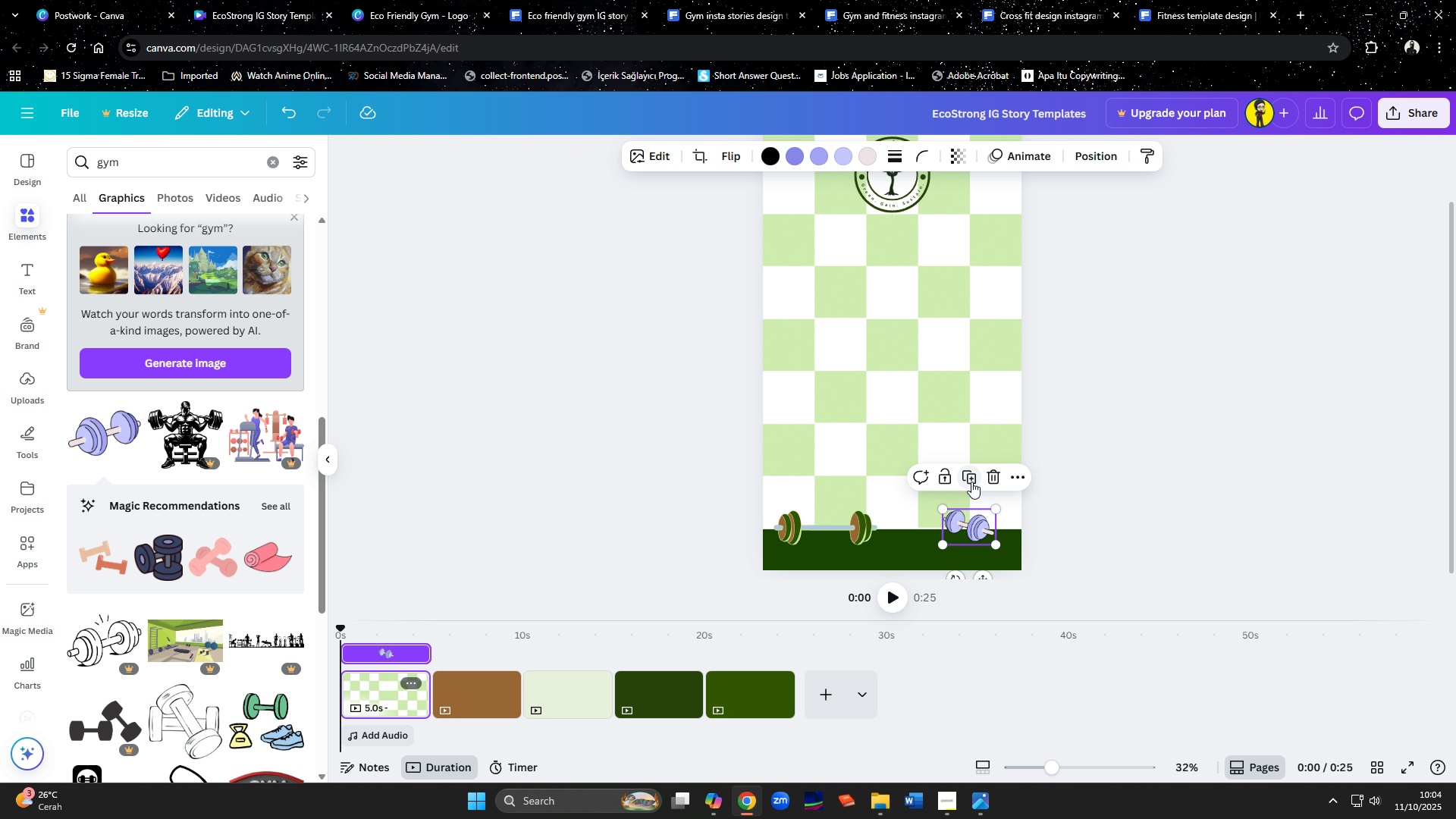 
left_click([971, 482])
 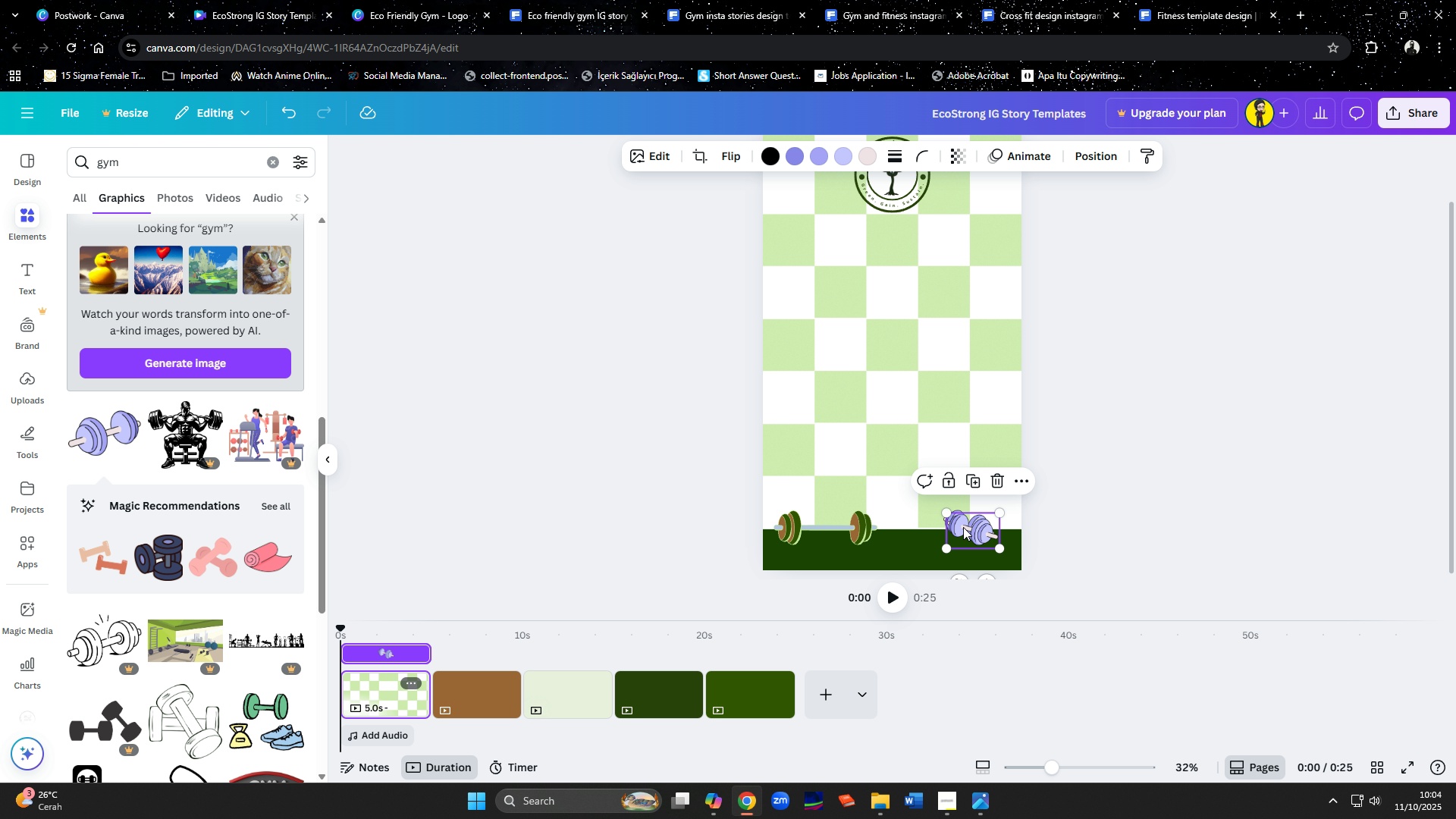 
left_click_drag(start_coordinate=[963, 527], to_coordinate=[931, 535])
 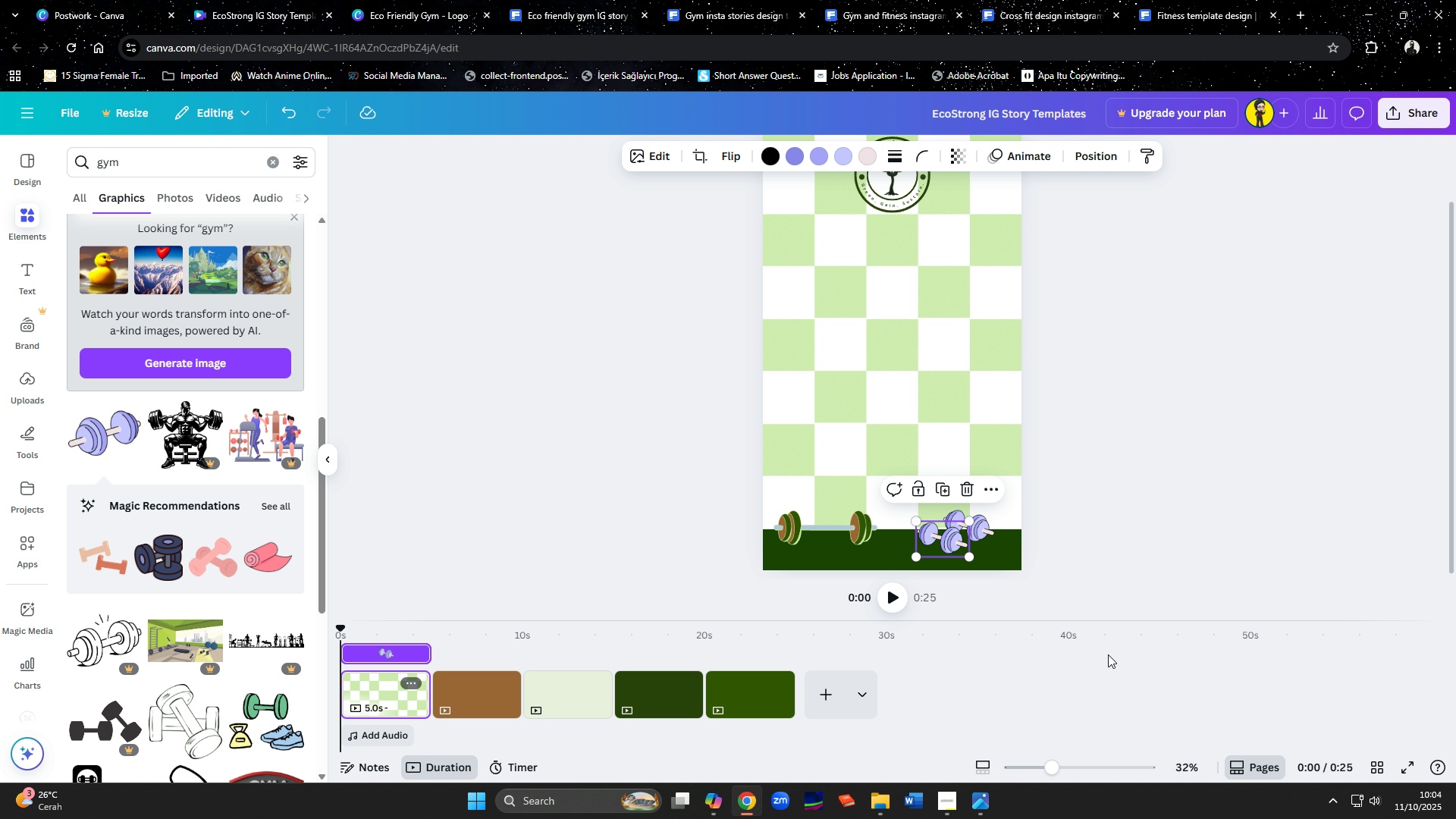 
wait(7.06)
 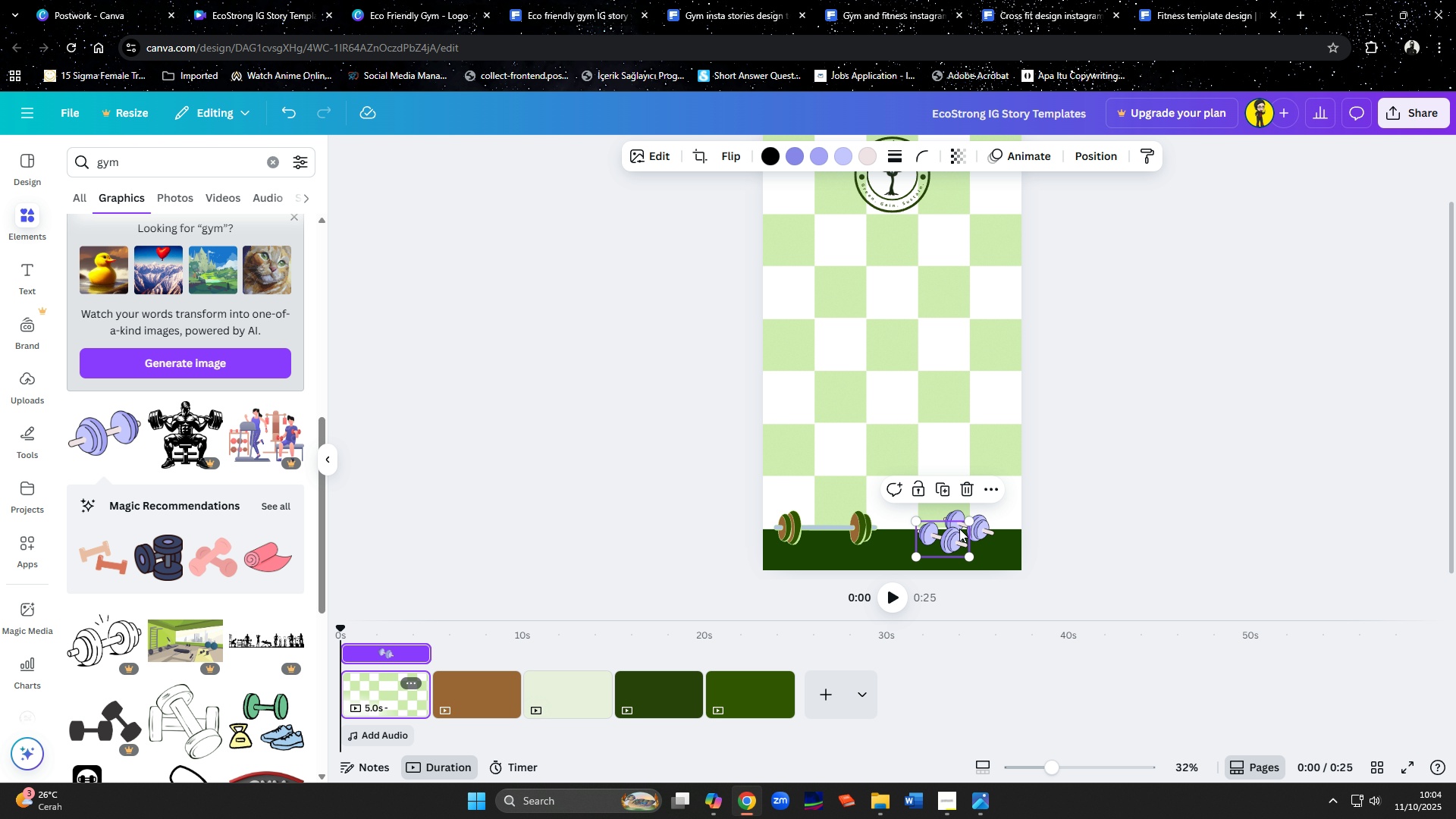 
mouse_move([976, 532])
 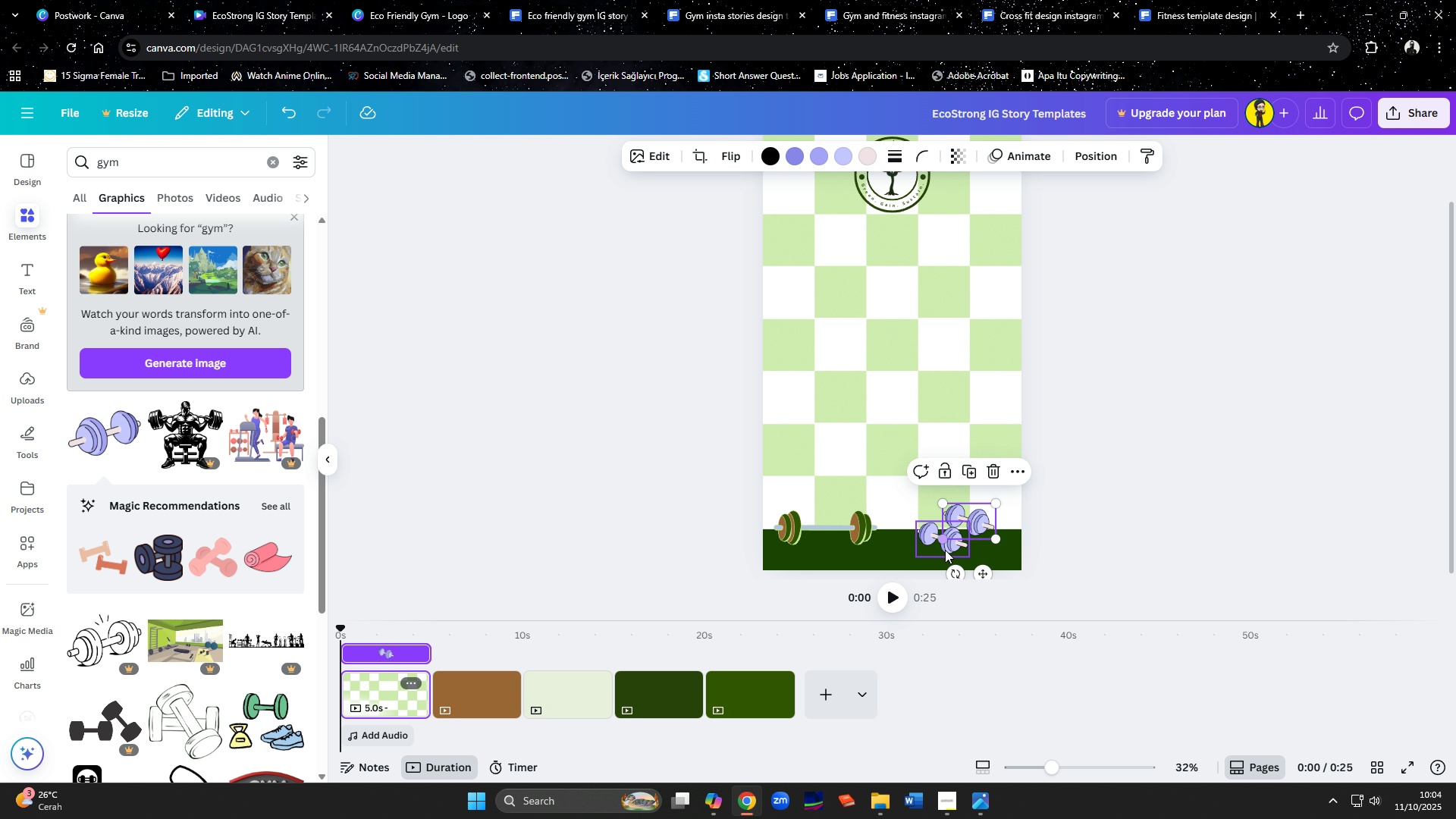 
left_click_drag(start_coordinate=[937, 549], to_coordinate=[945, 549])
 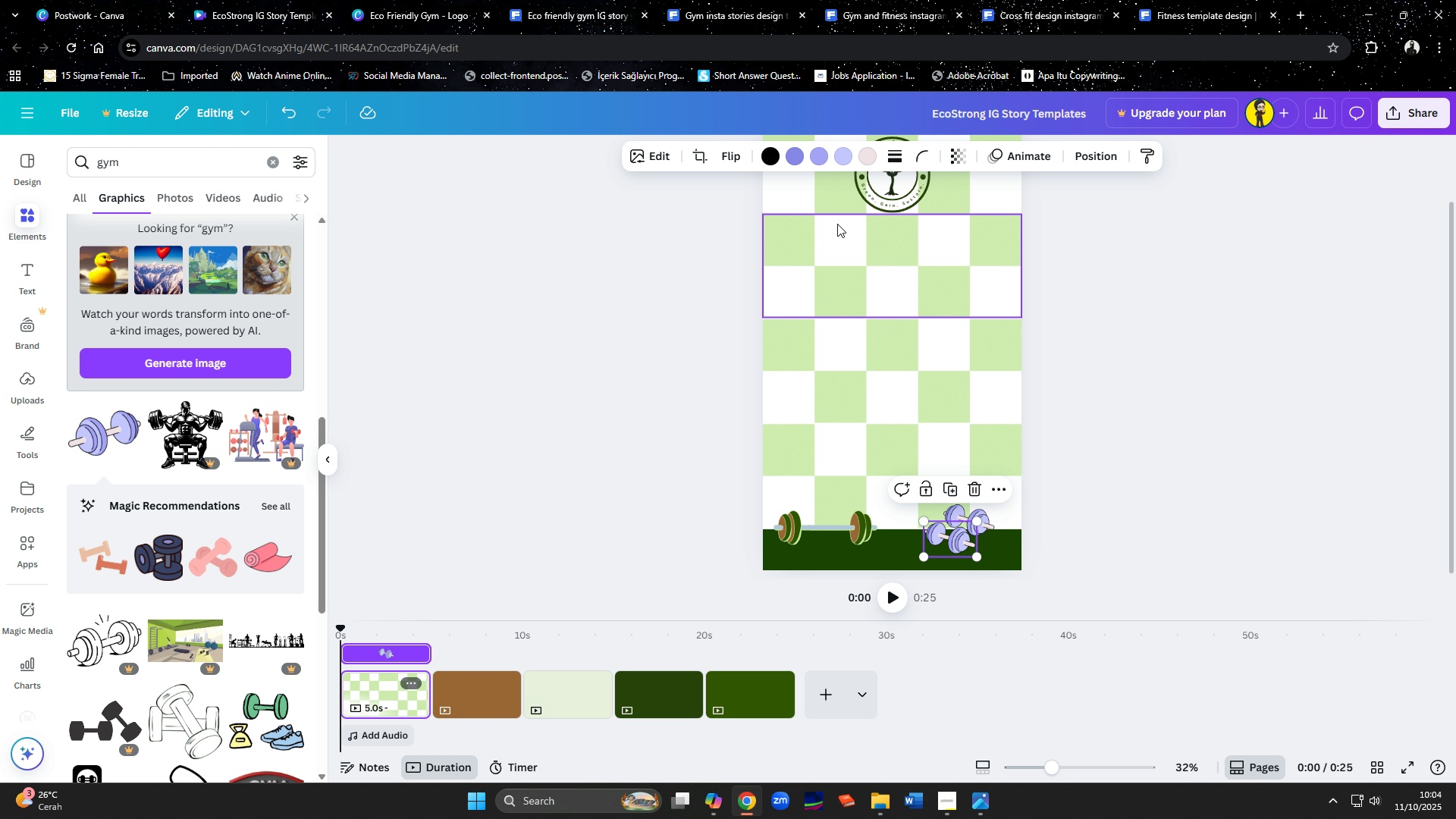 
left_click([794, 152])
 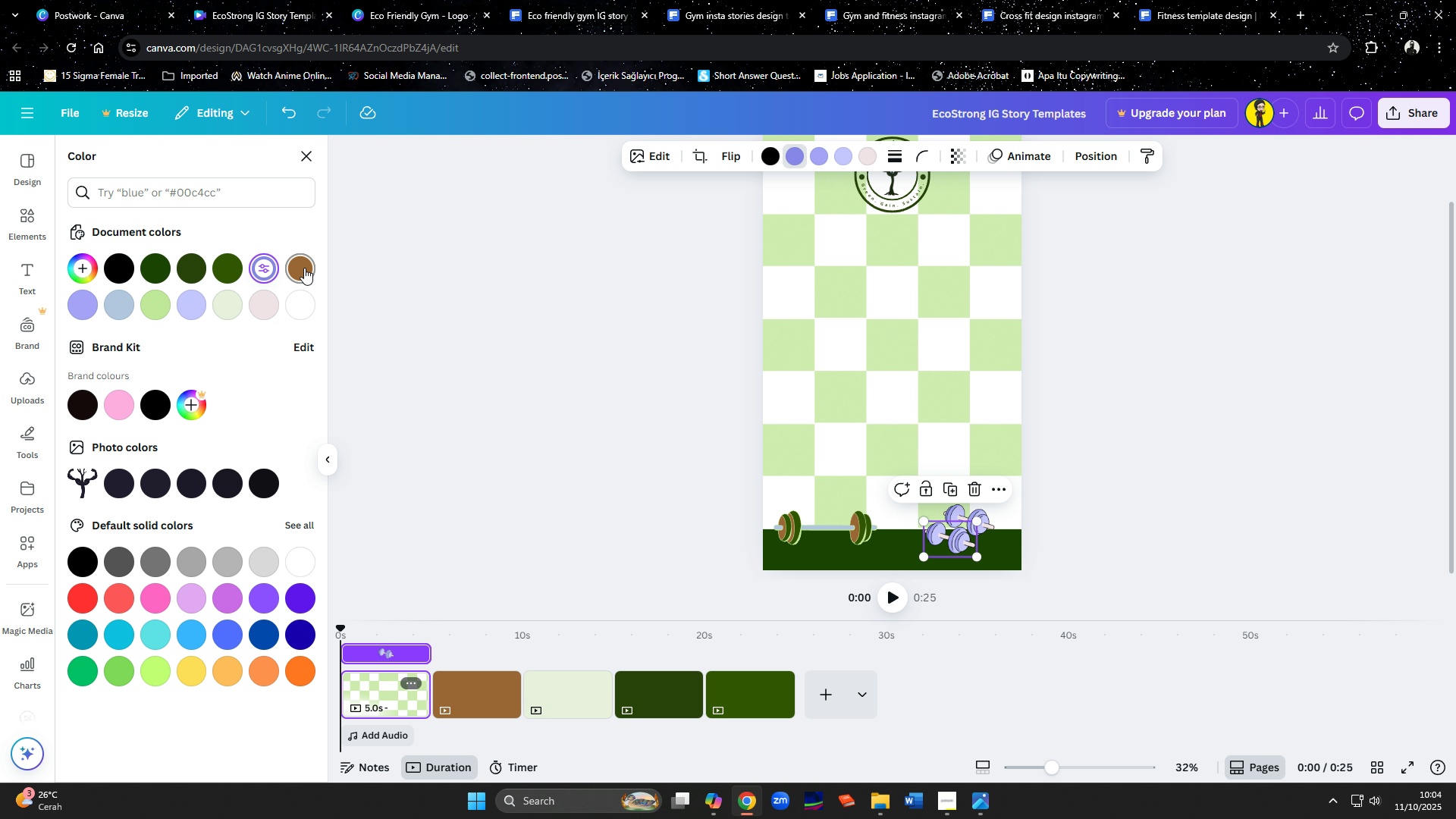 
left_click([304, 268])
 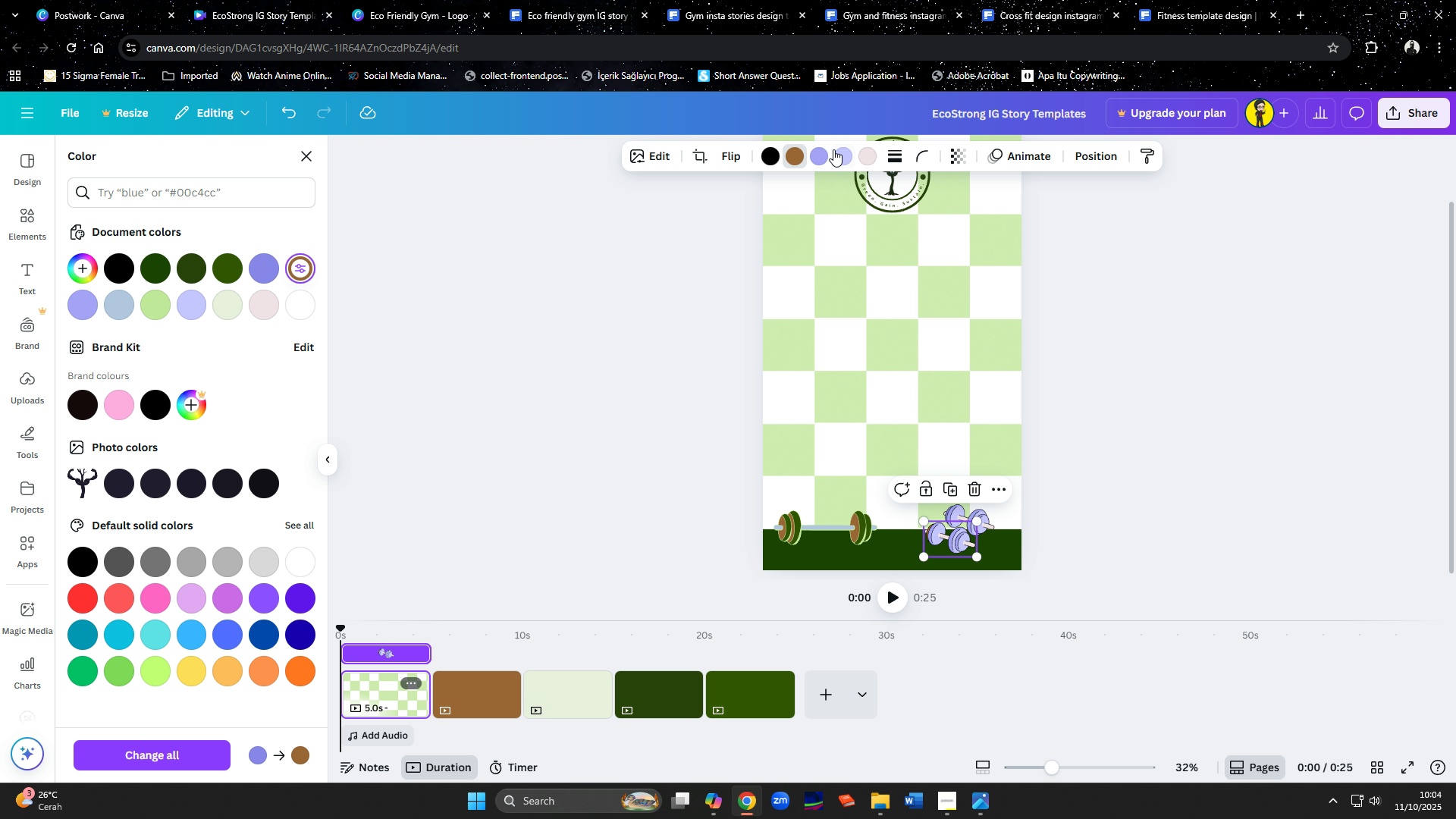 
left_click([816, 154])
 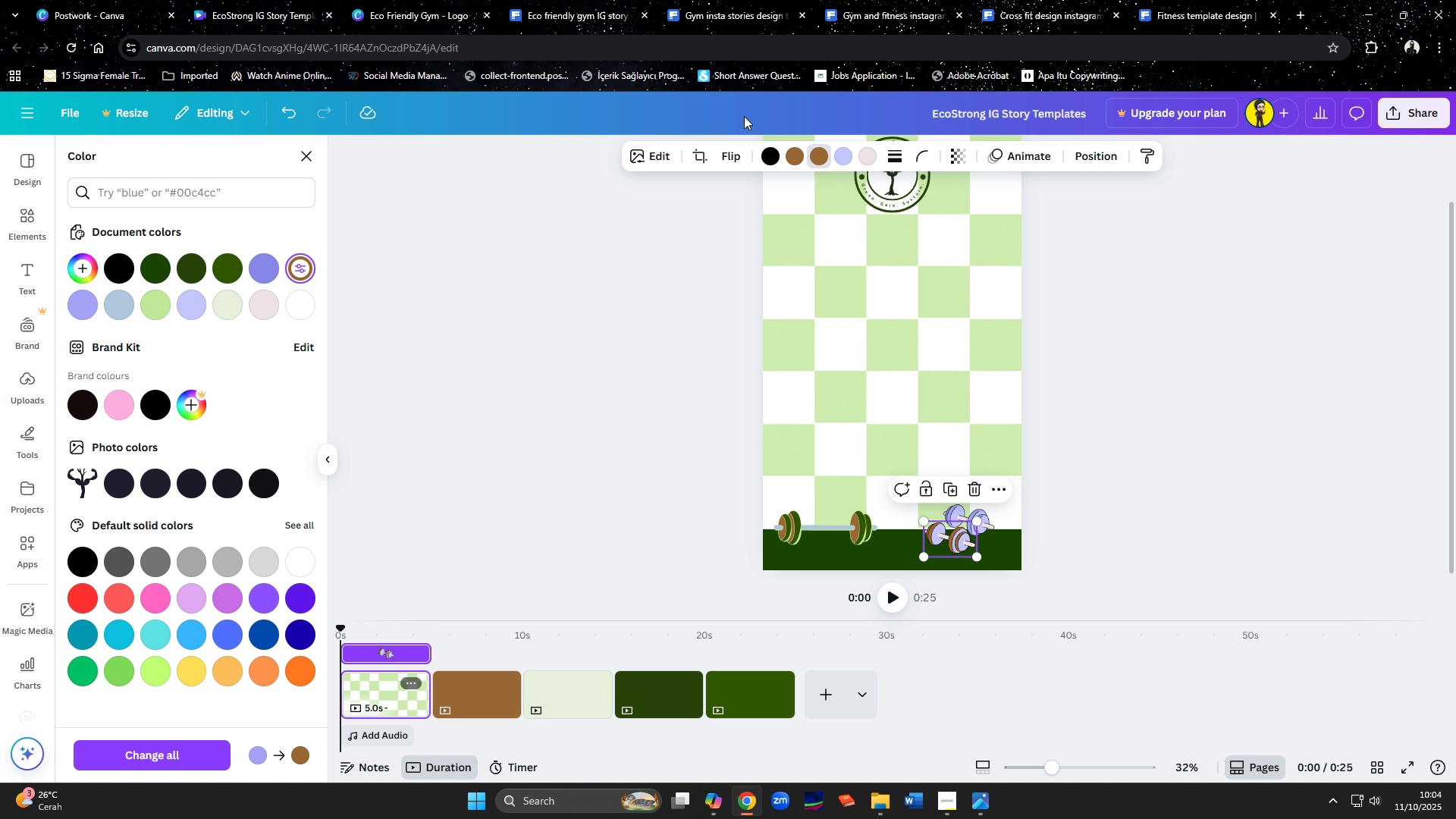 
left_click([846, 153])
 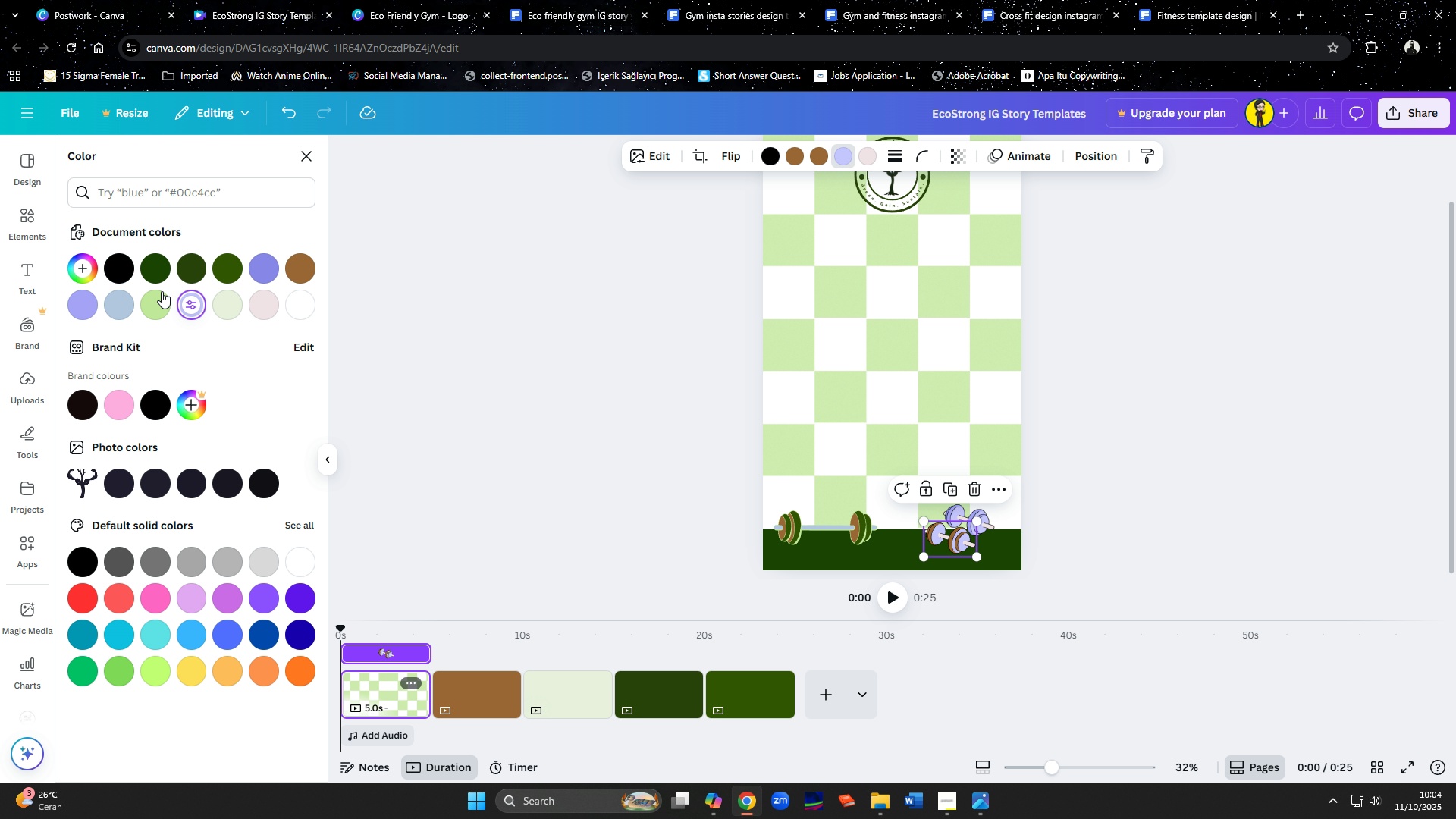 
left_click([158, 302])
 